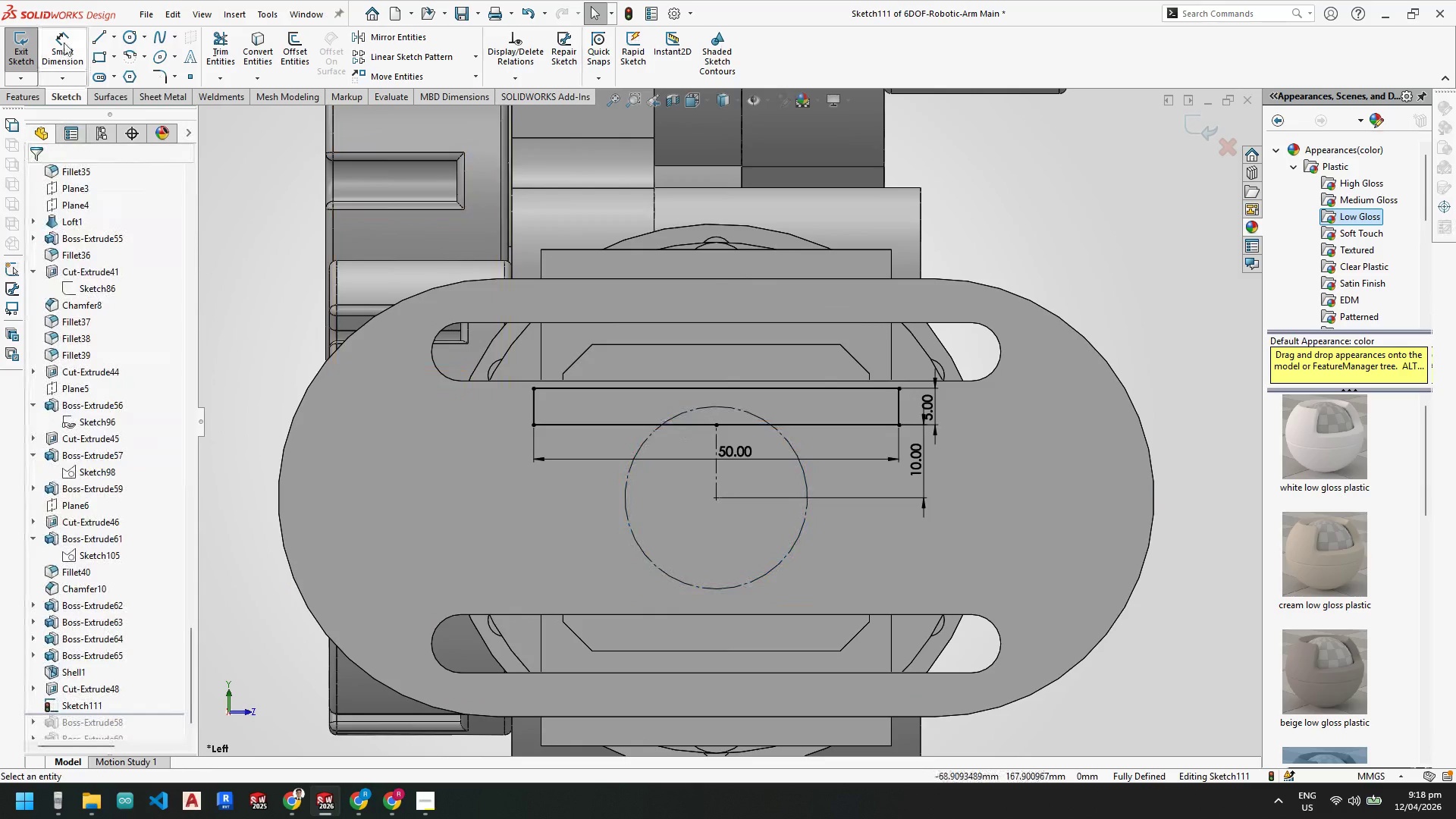 
key(Escape)
 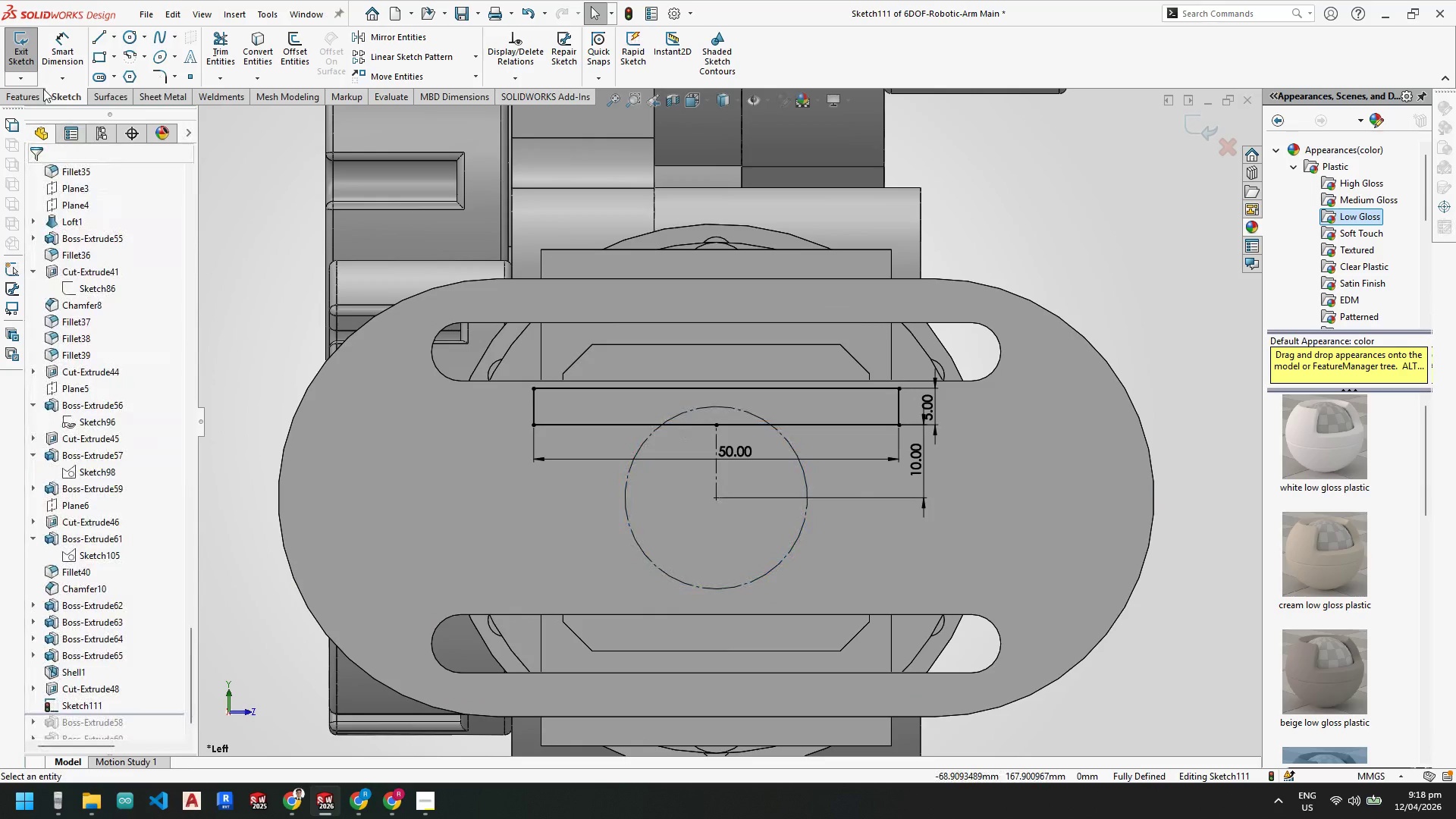 
left_click([36, 89])
 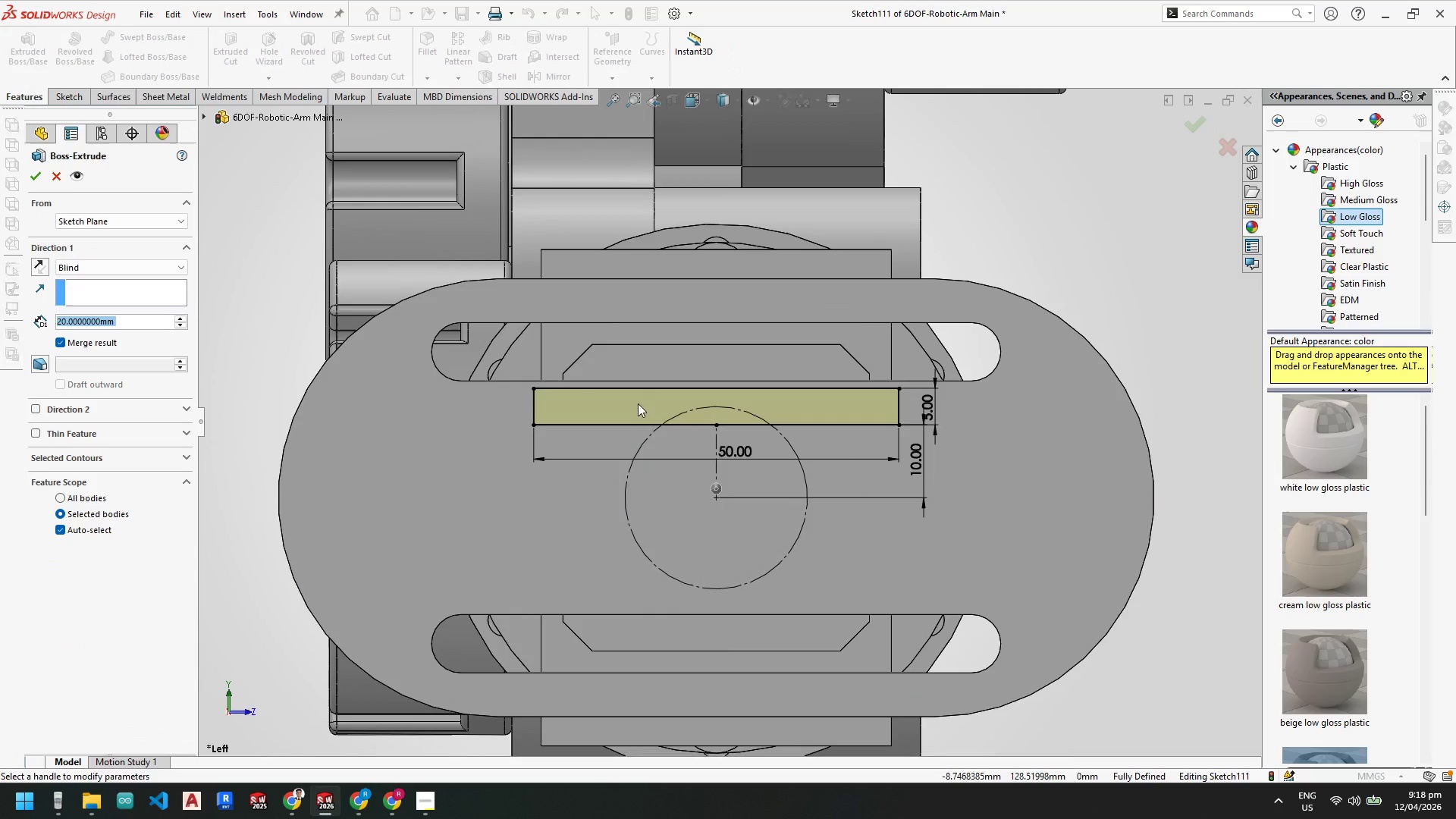 
left_click([638, 403])
 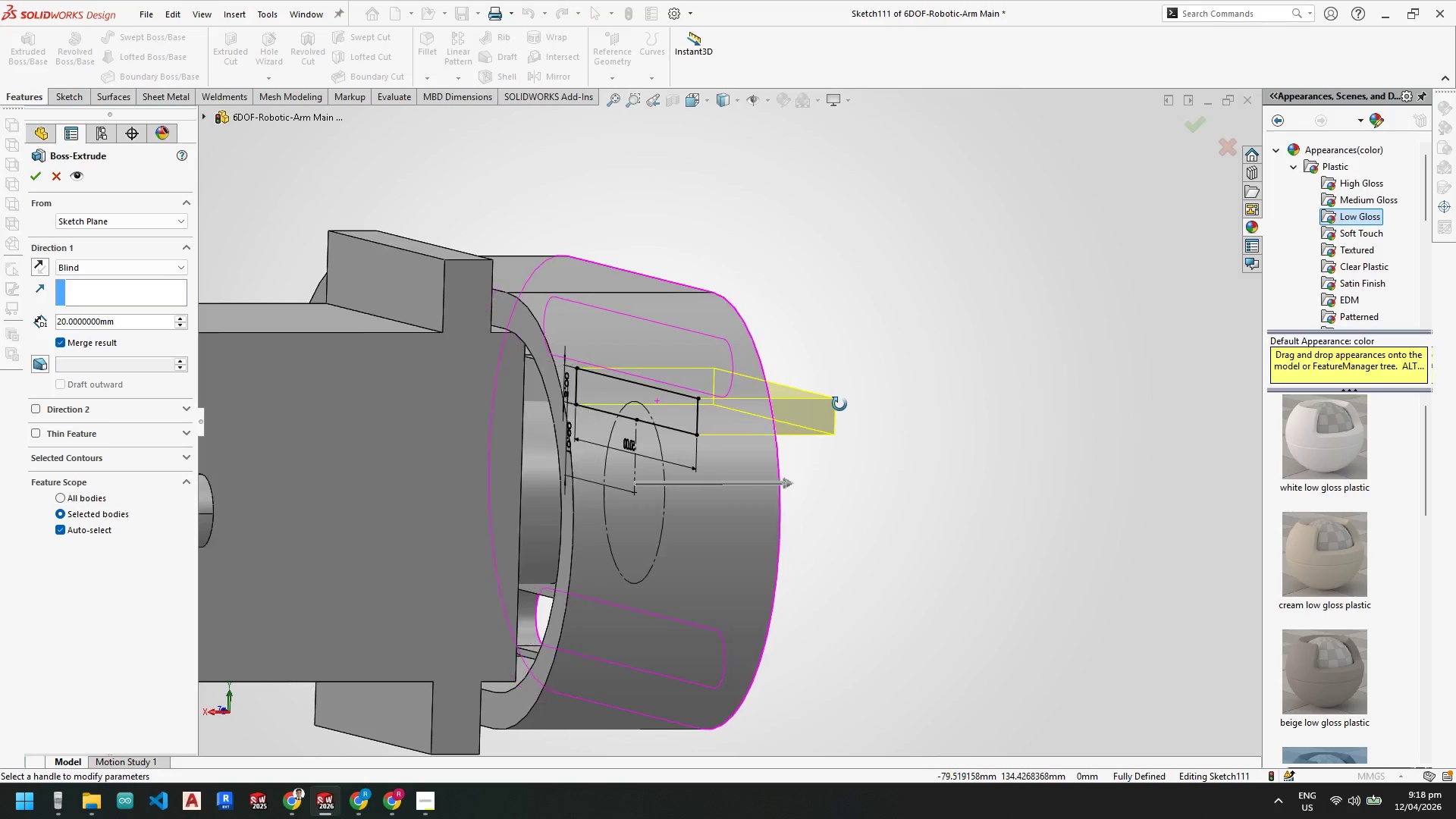 
wait(8.14)
 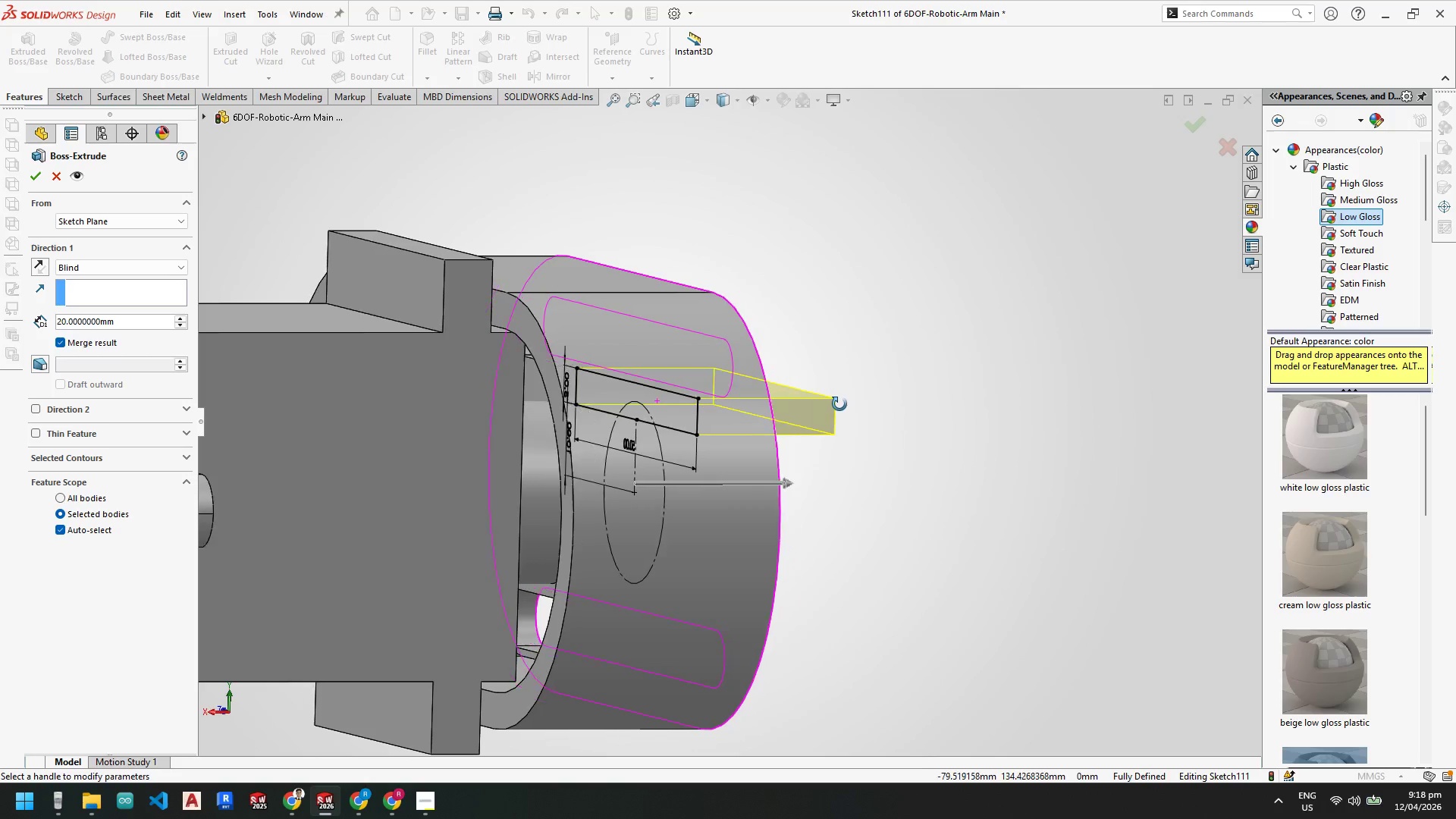 
scroll: coordinate [558, 409], scroll_direction: down, amount: 1.0
 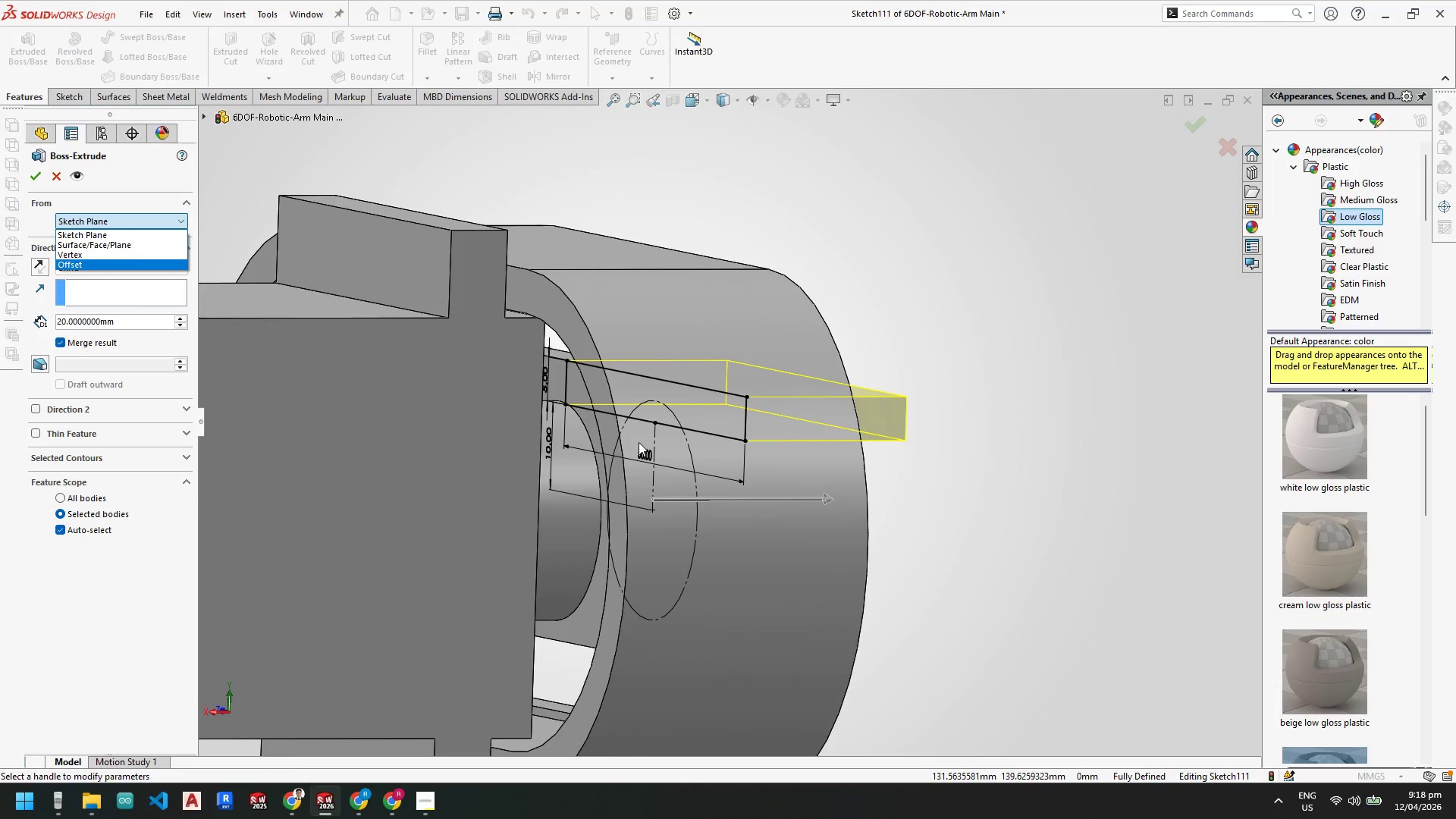 
scroll: coordinate [712, 456], scroll_direction: up, amount: 3.0
 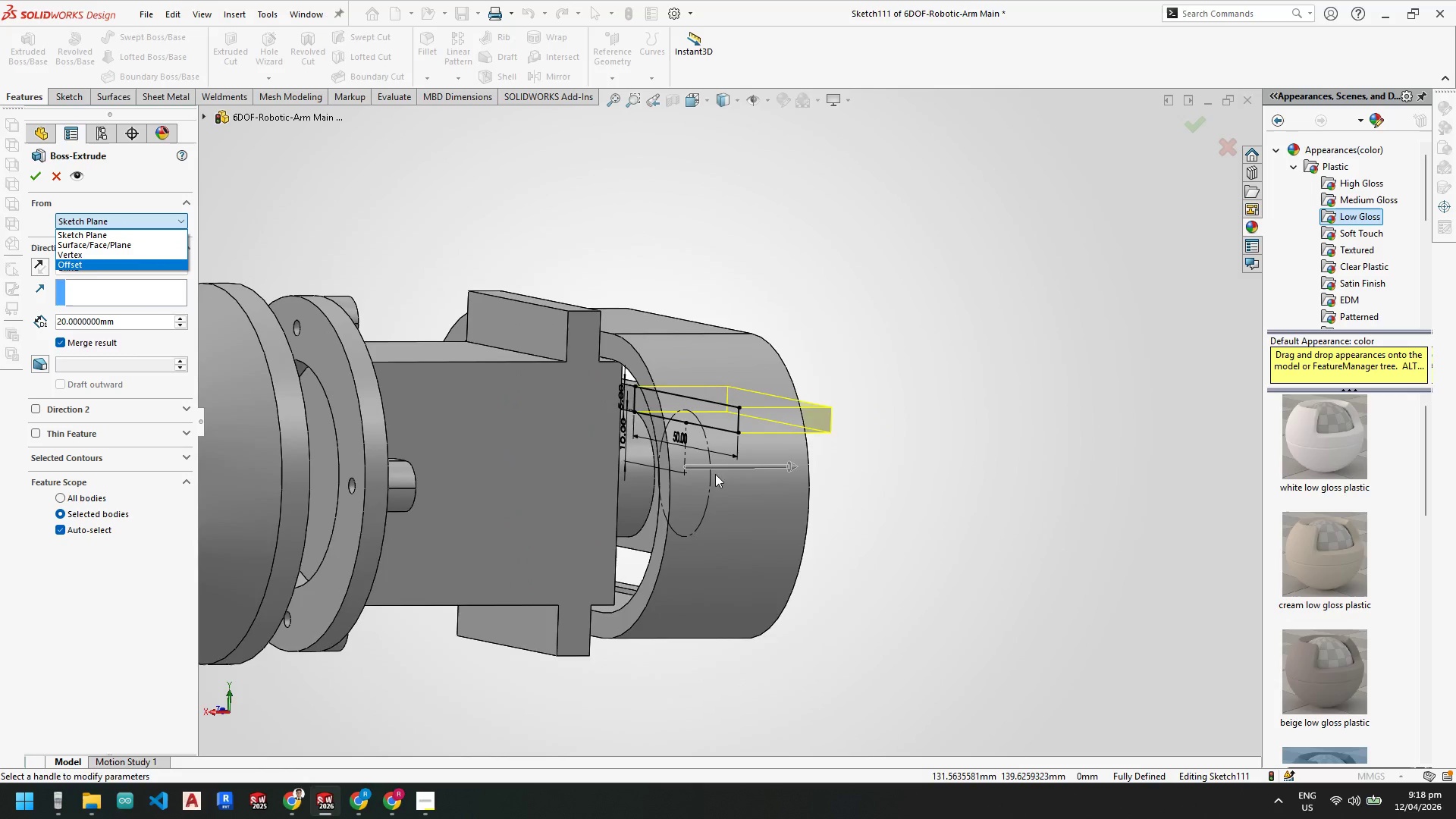 
scroll: coordinate [703, 451], scroll_direction: down, amount: 1.0
 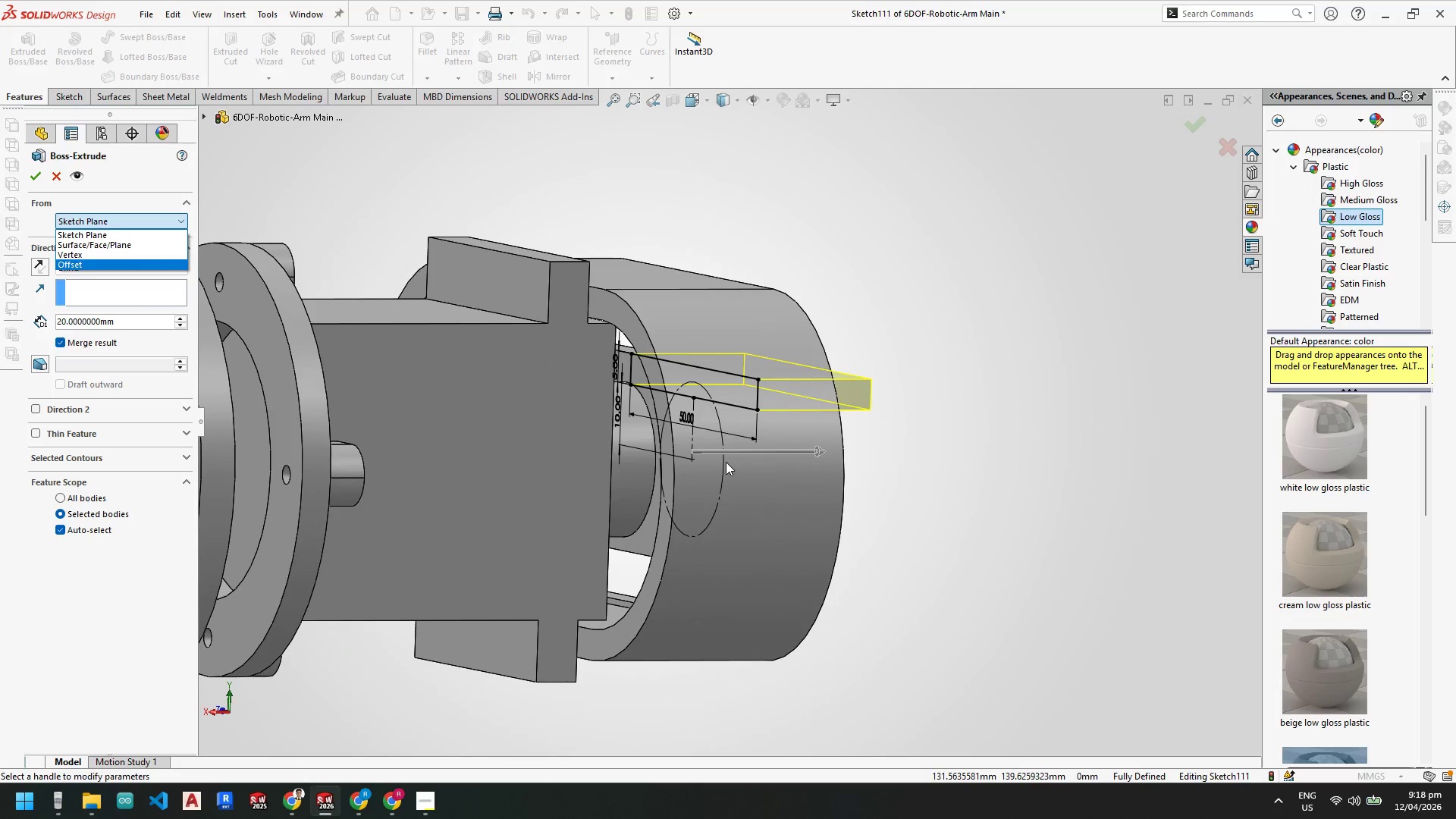 
key(Escape)
 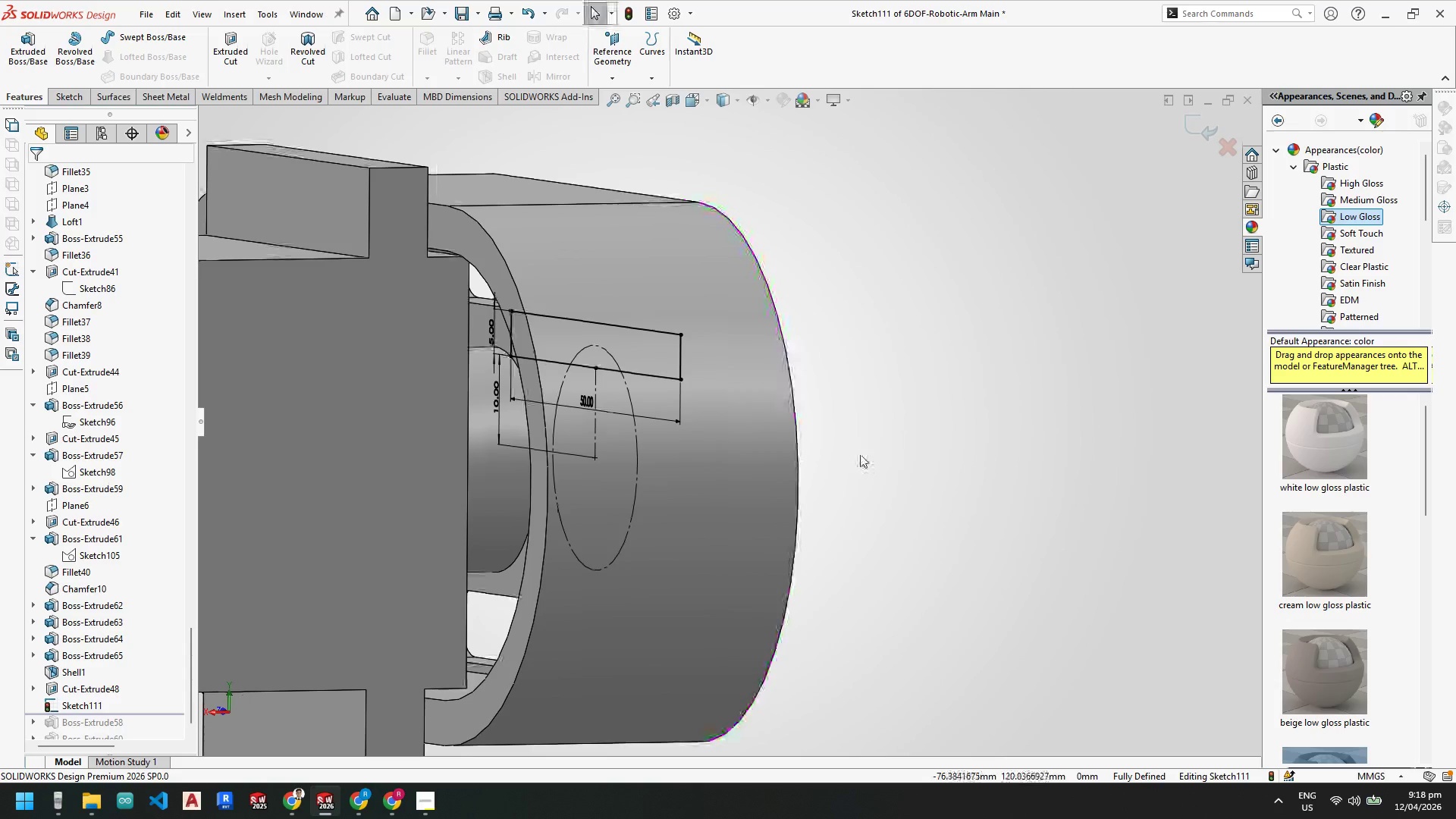 
scroll: coordinate [534, 379], scroll_direction: down, amount: 3.0
 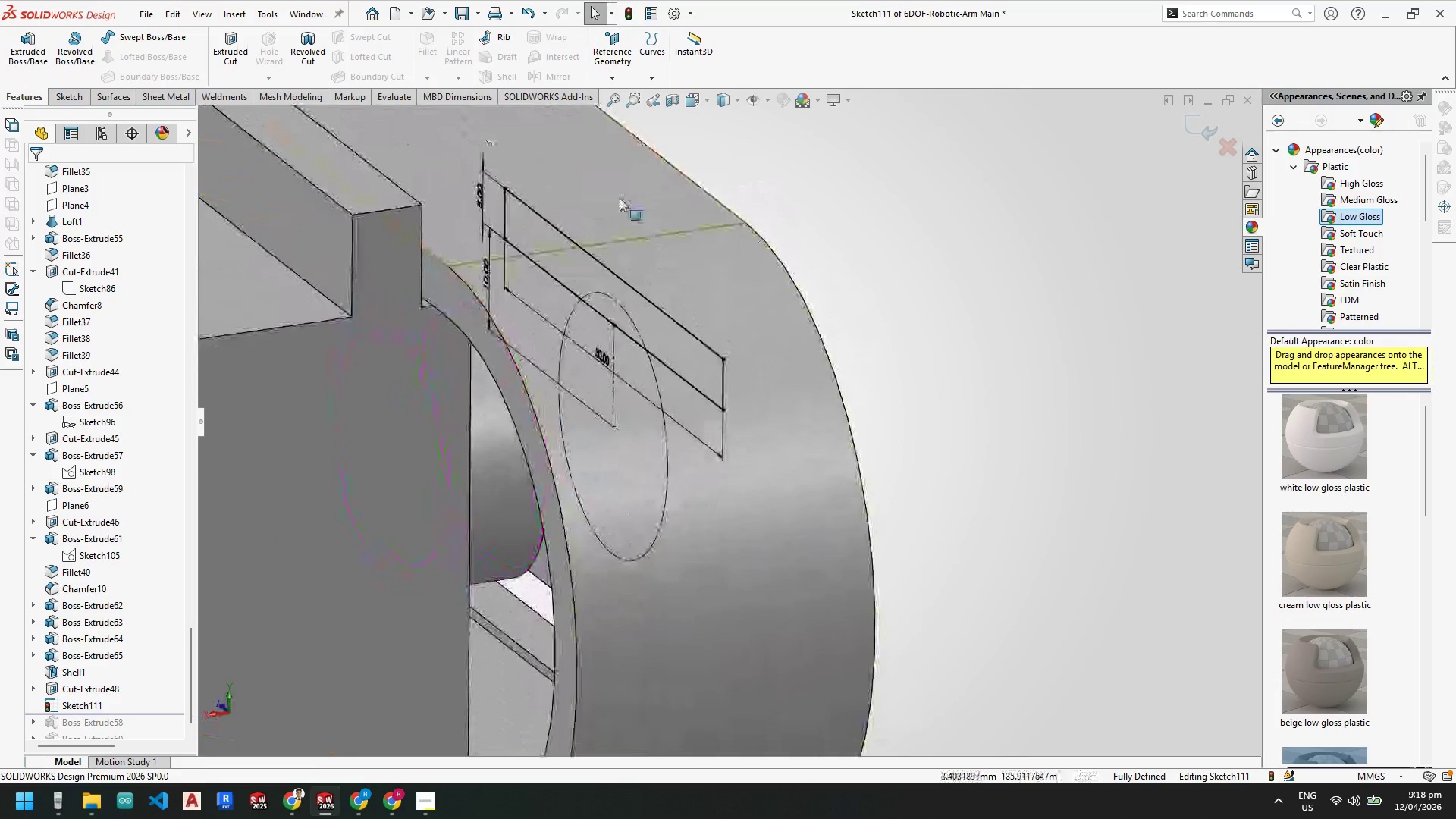 
left_click([674, 102])
 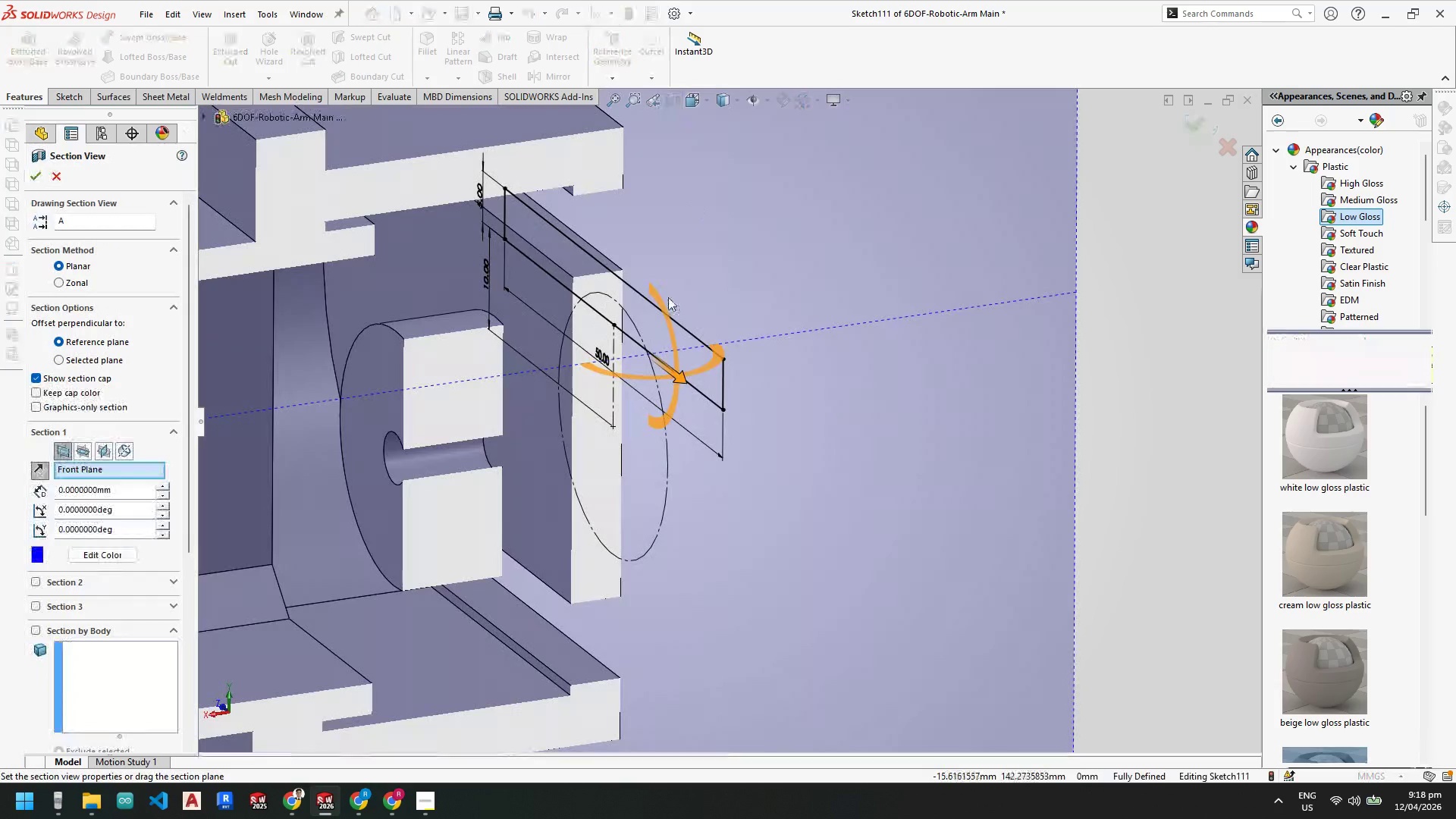 
scroll: coordinate [668, 306], scroll_direction: up, amount: 5.0
 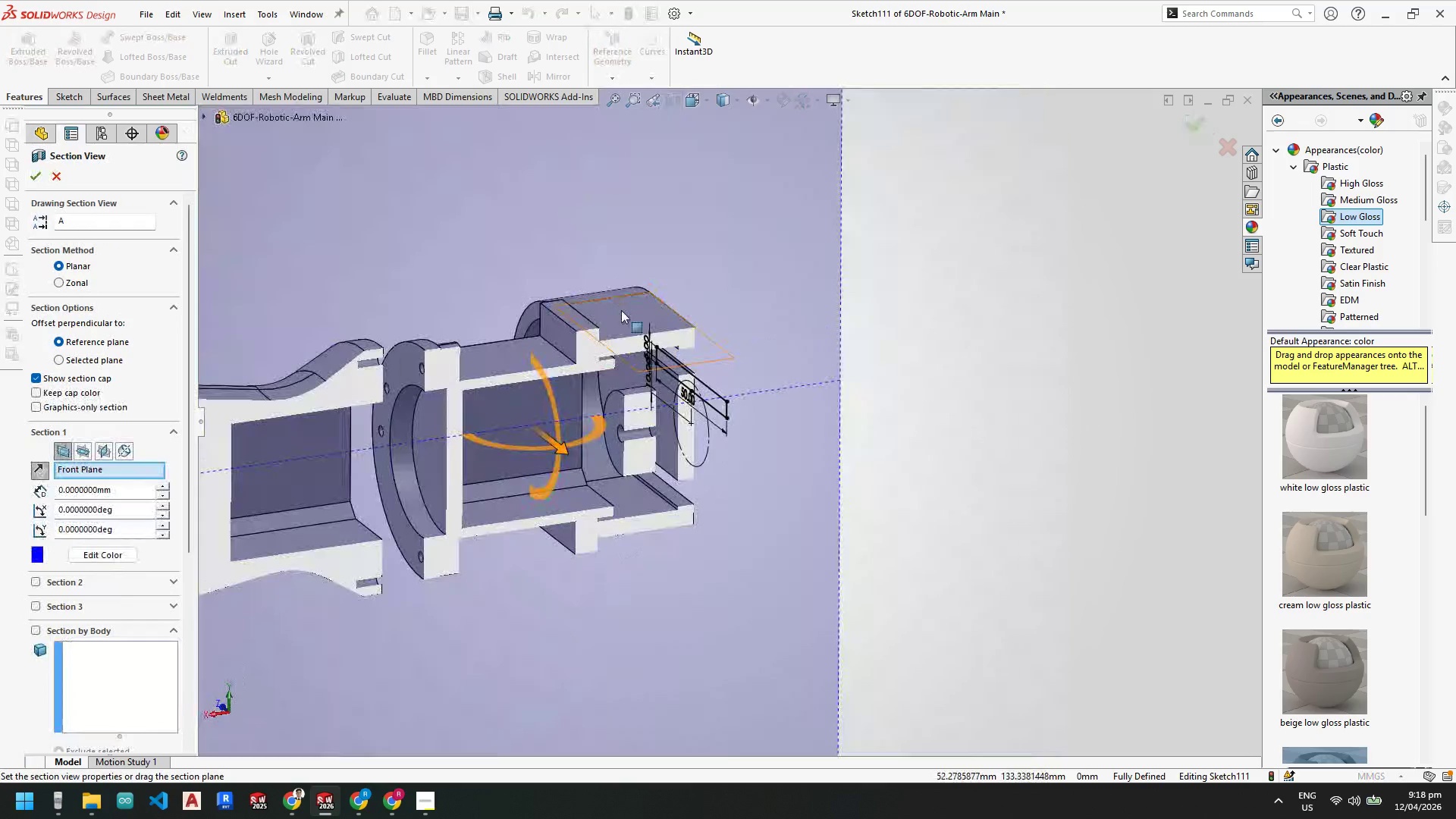 
left_click([621, 310])
 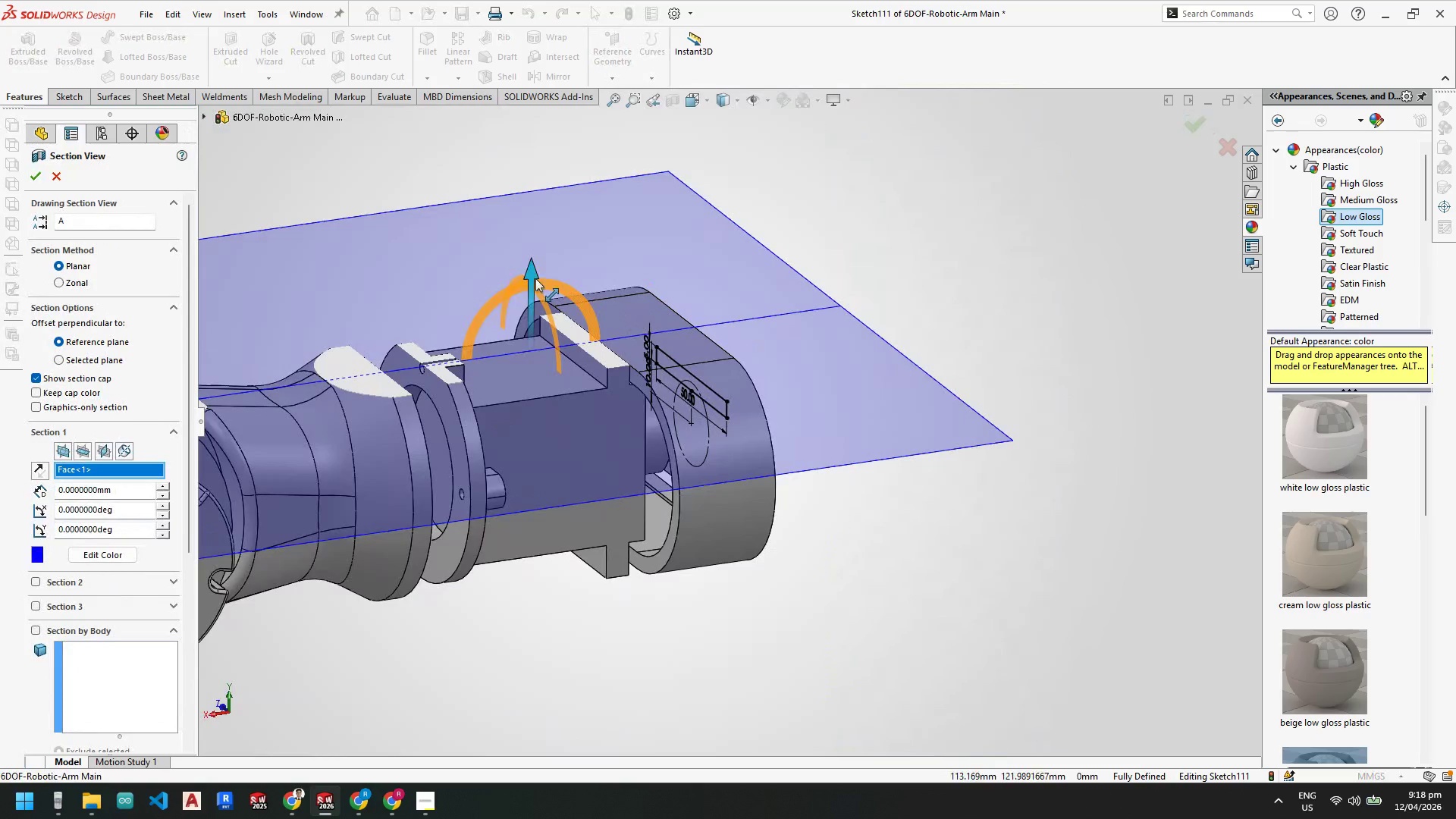 
left_click_drag(start_coordinate=[532, 269], to_coordinate=[543, 322])
 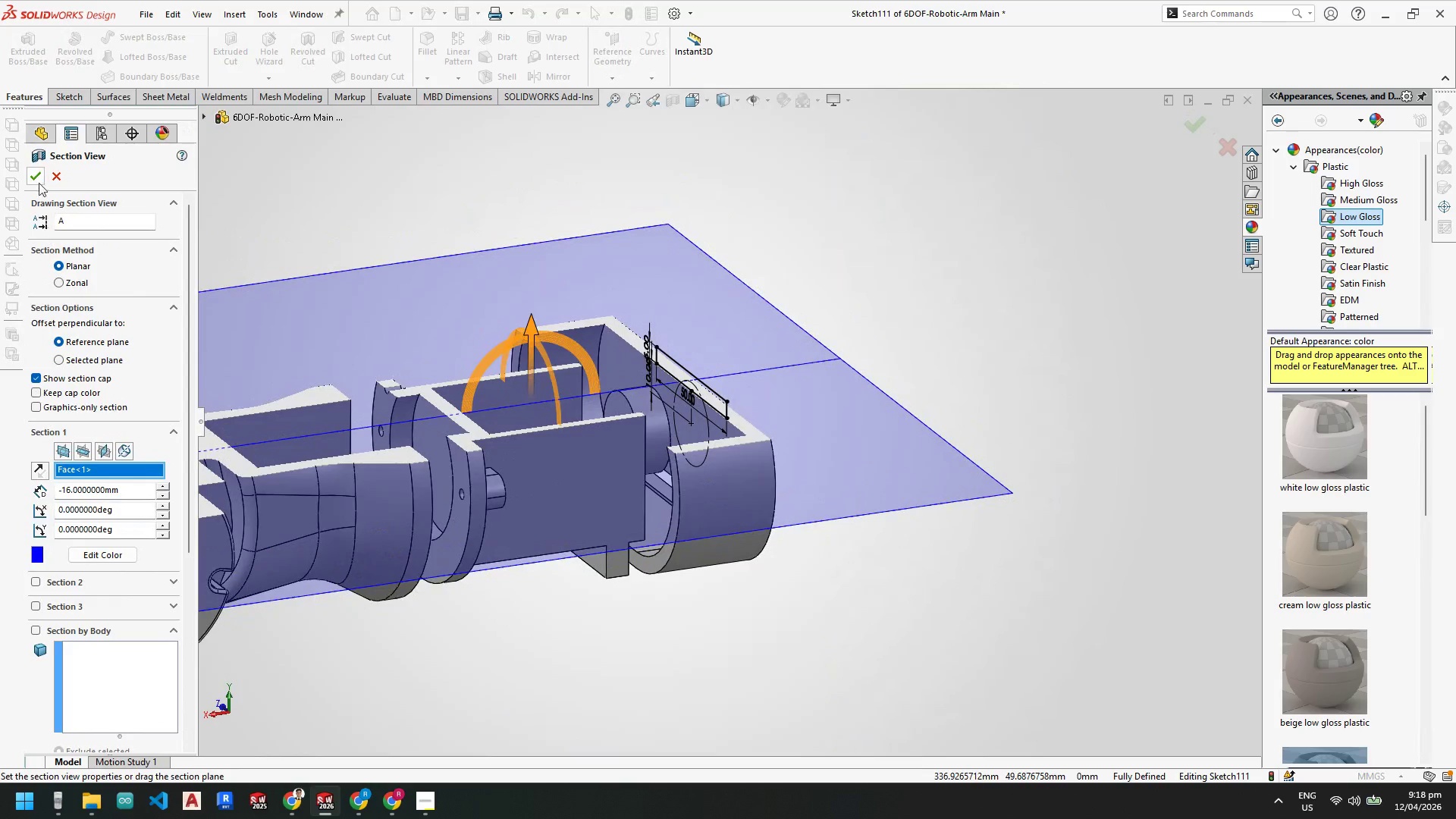 
left_click([32, 177])
 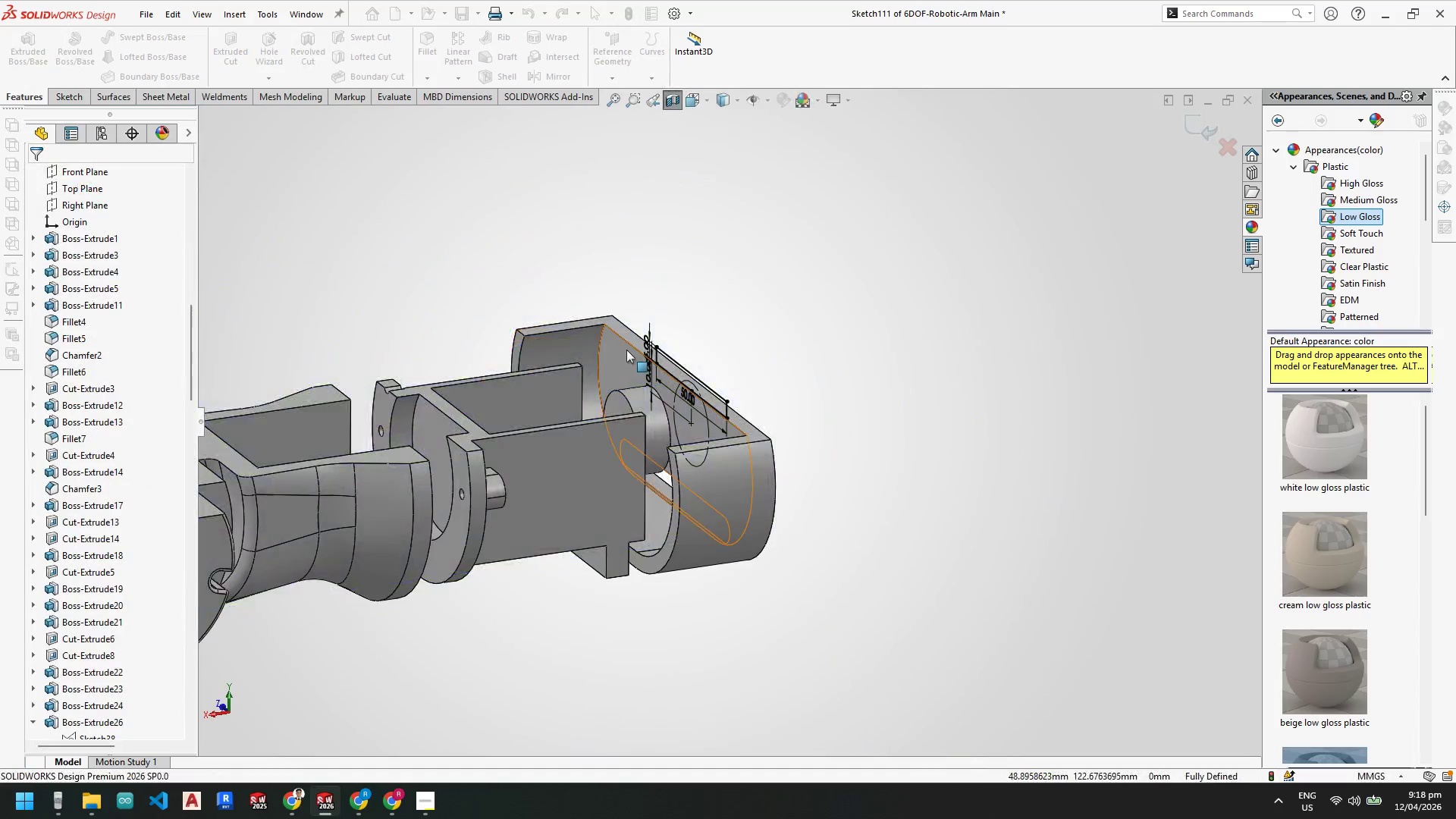 
scroll: coordinate [635, 356], scroll_direction: down, amount: 2.0
 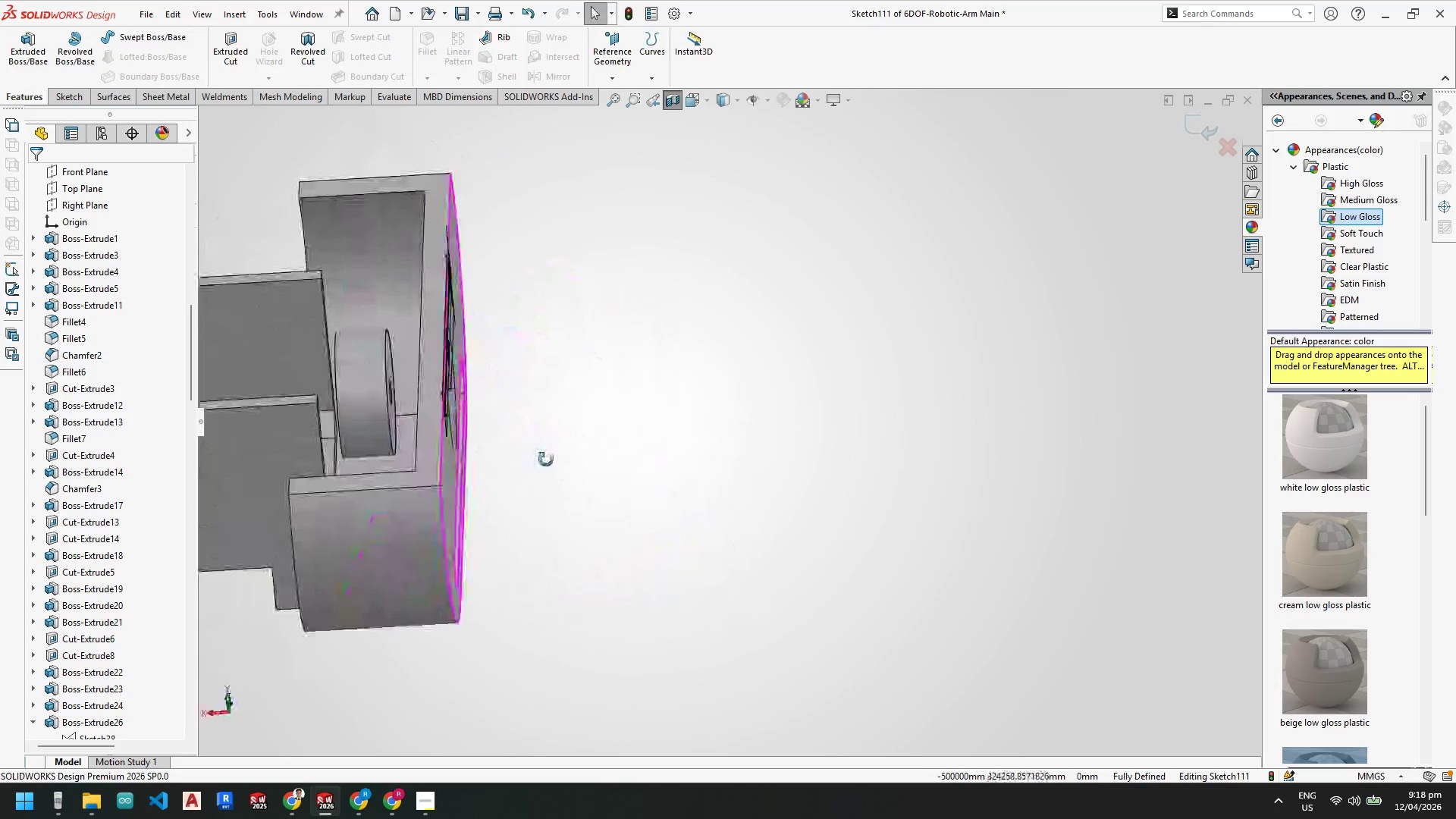 
left_click([28, 57])
 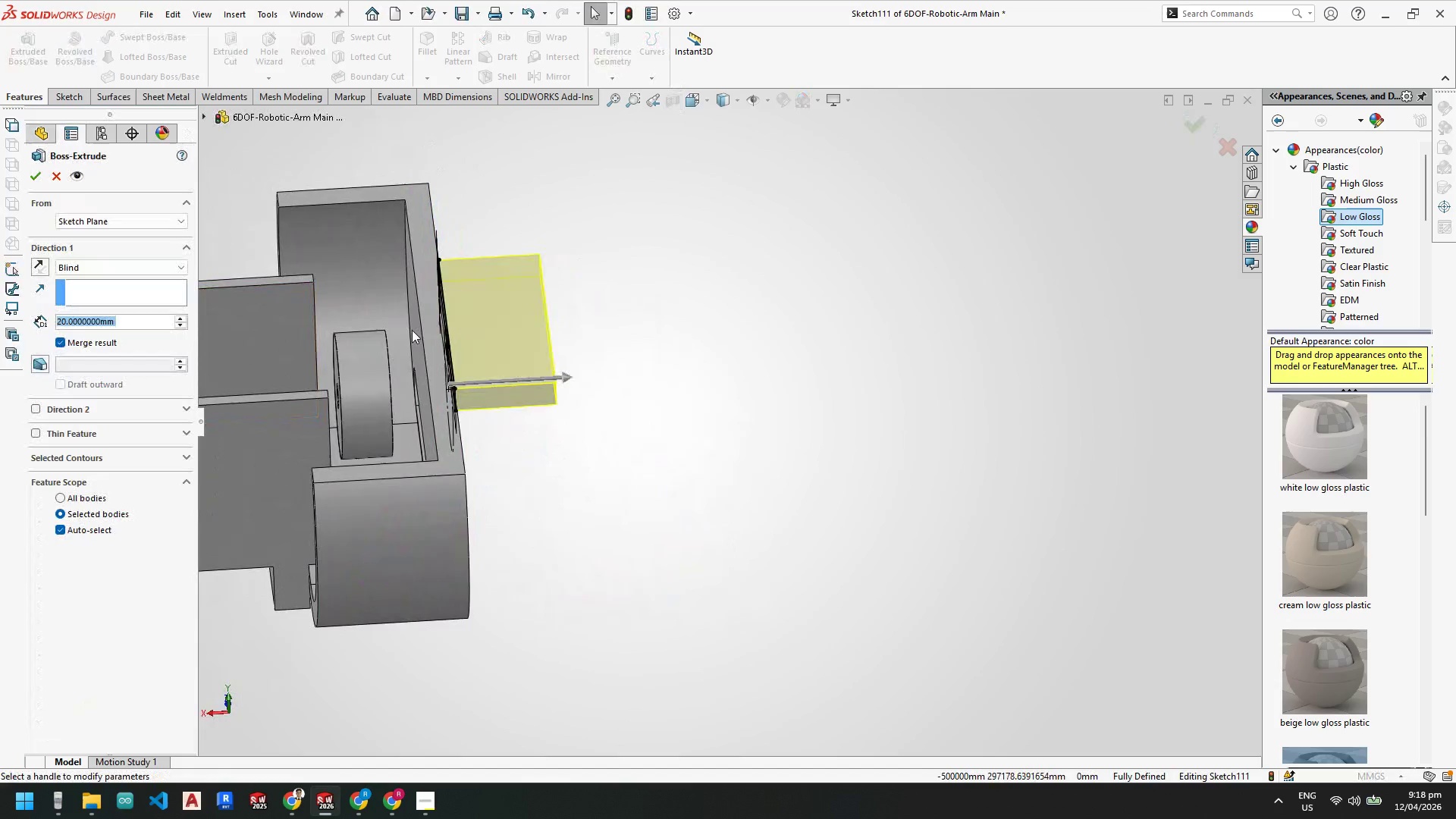 
scroll: coordinate [427, 322], scroll_direction: down, amount: 3.0
 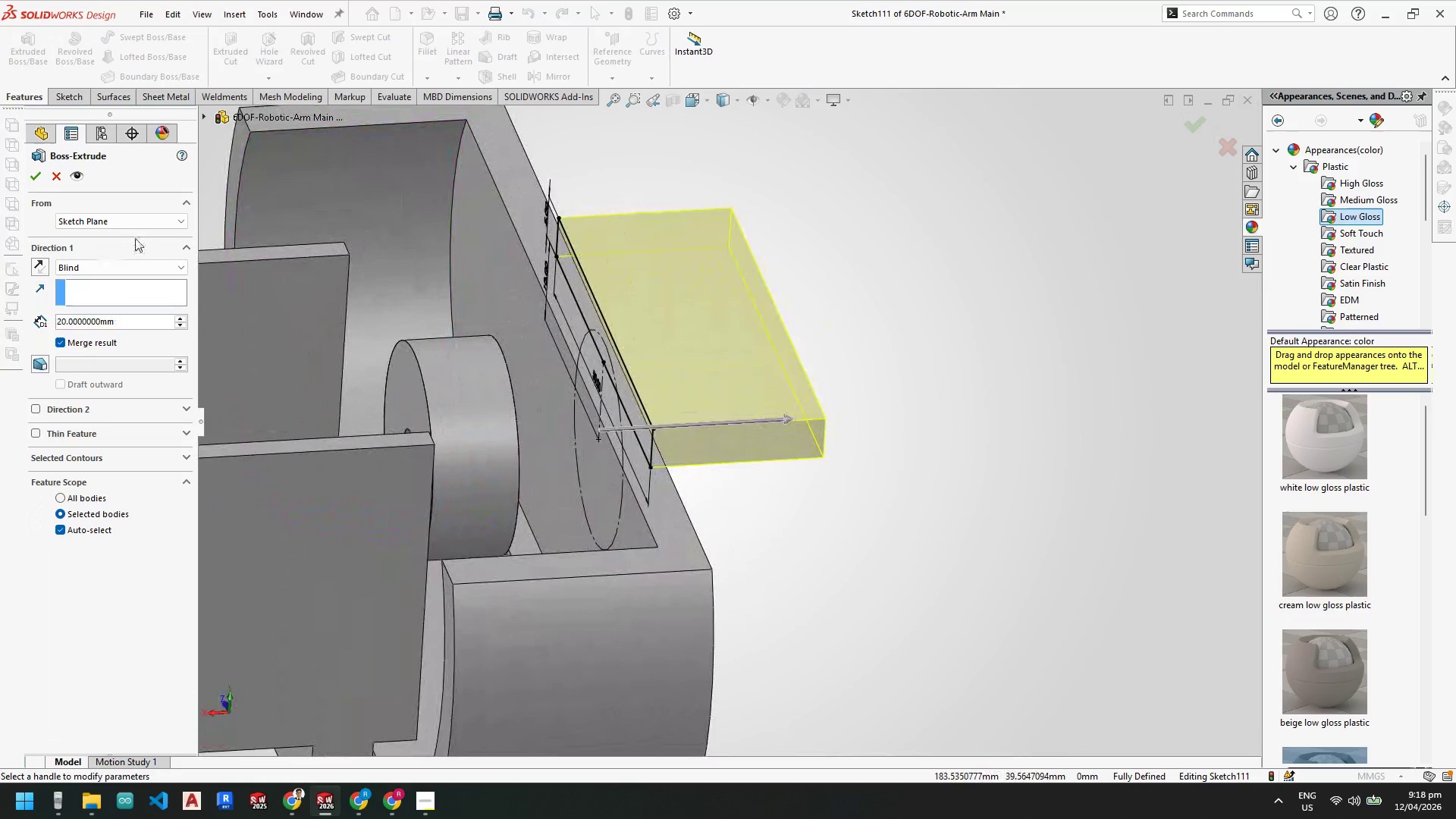 
left_click([129, 224])
 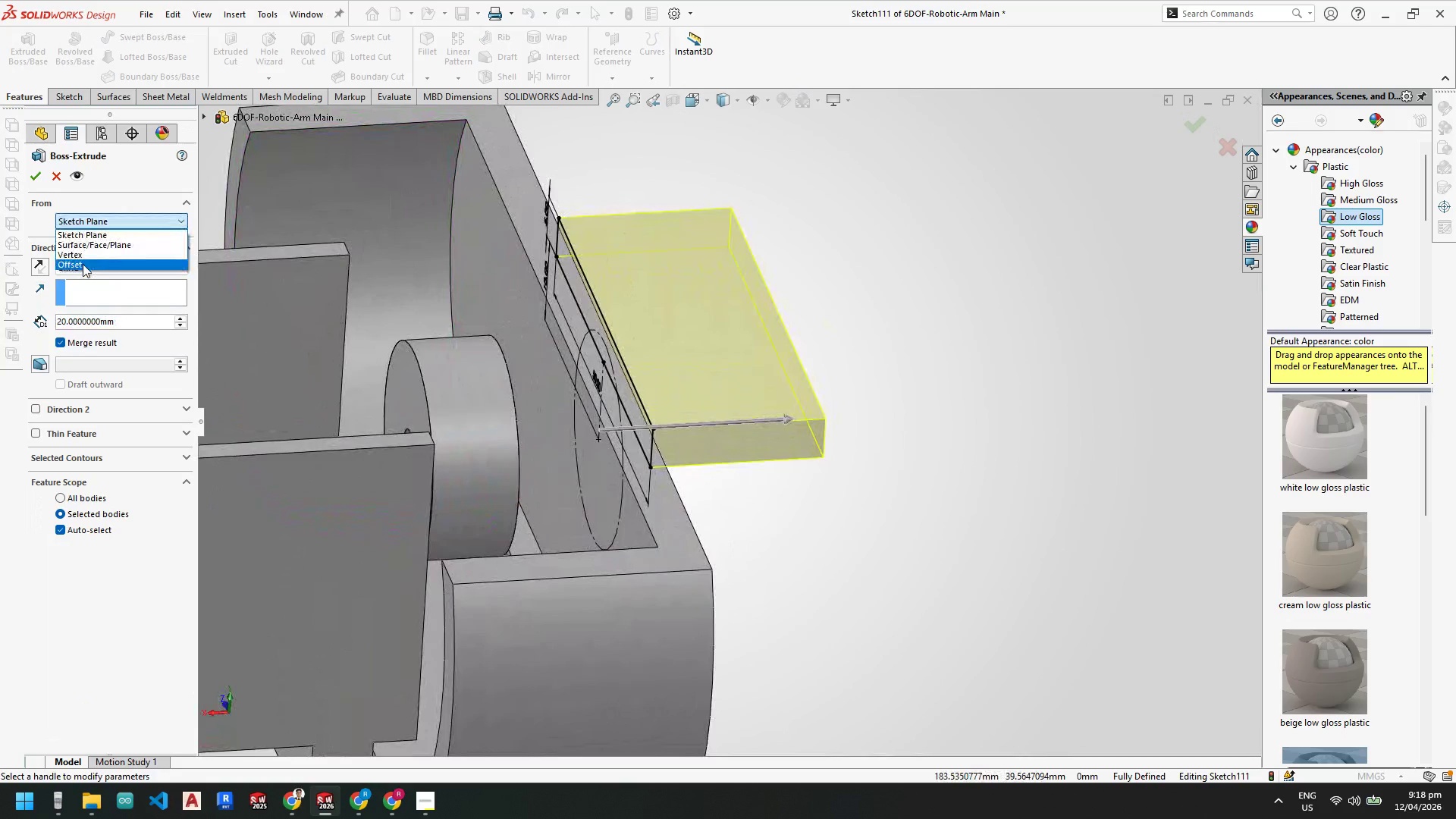 
left_click([83, 264])
 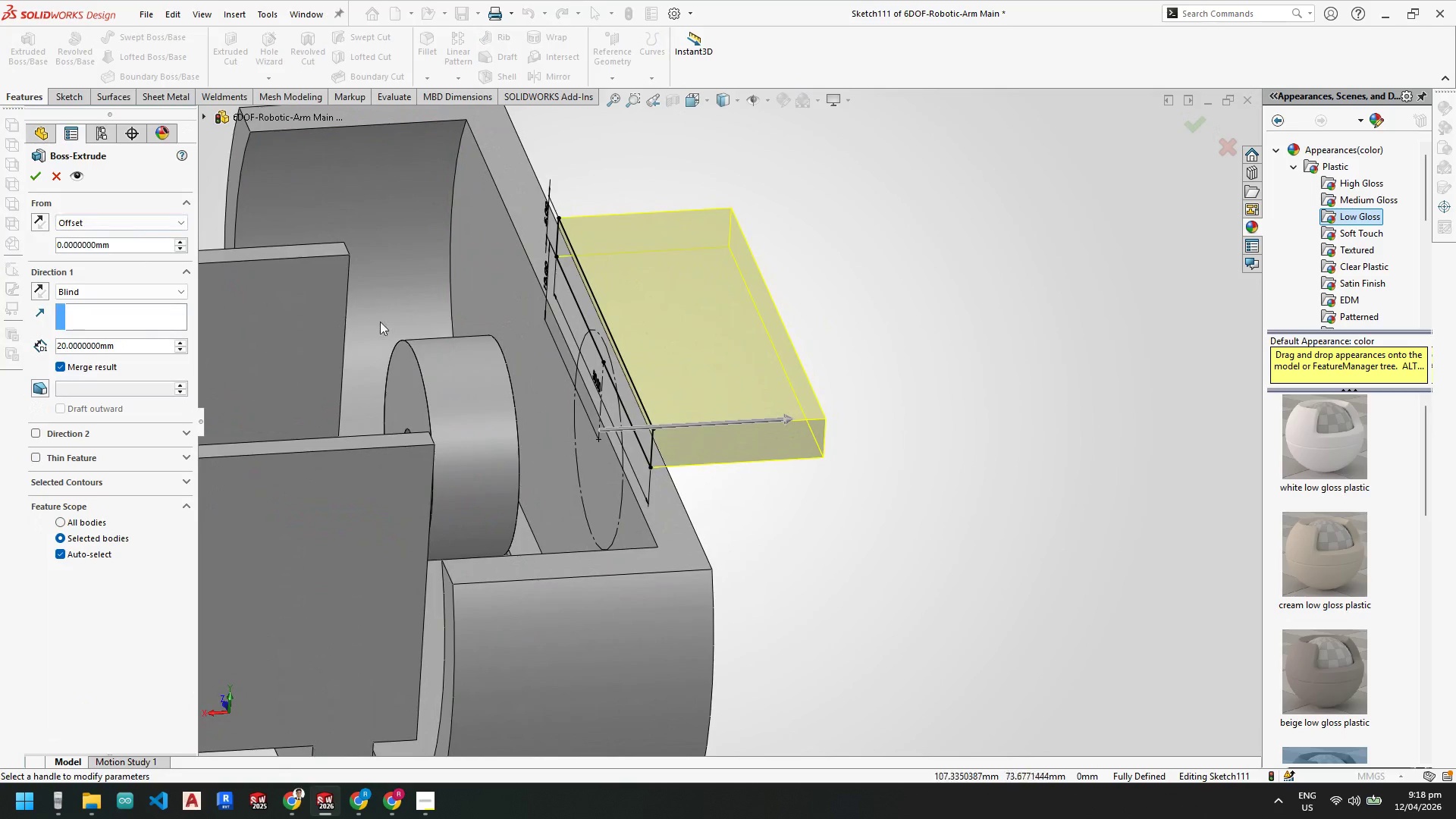 
scroll: coordinate [390, 313], scroll_direction: up, amount: 2.0
 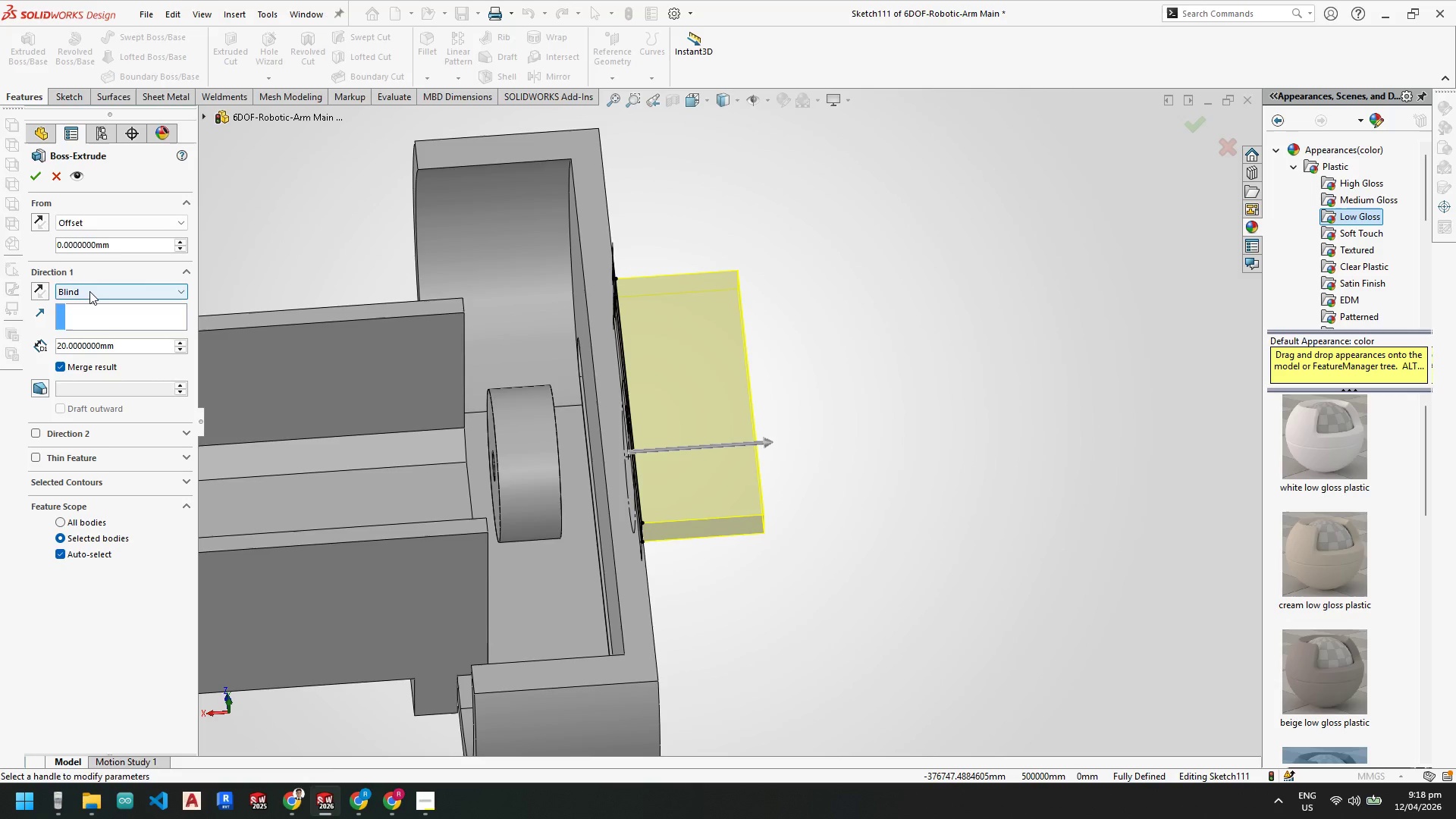 
wait(10.14)
 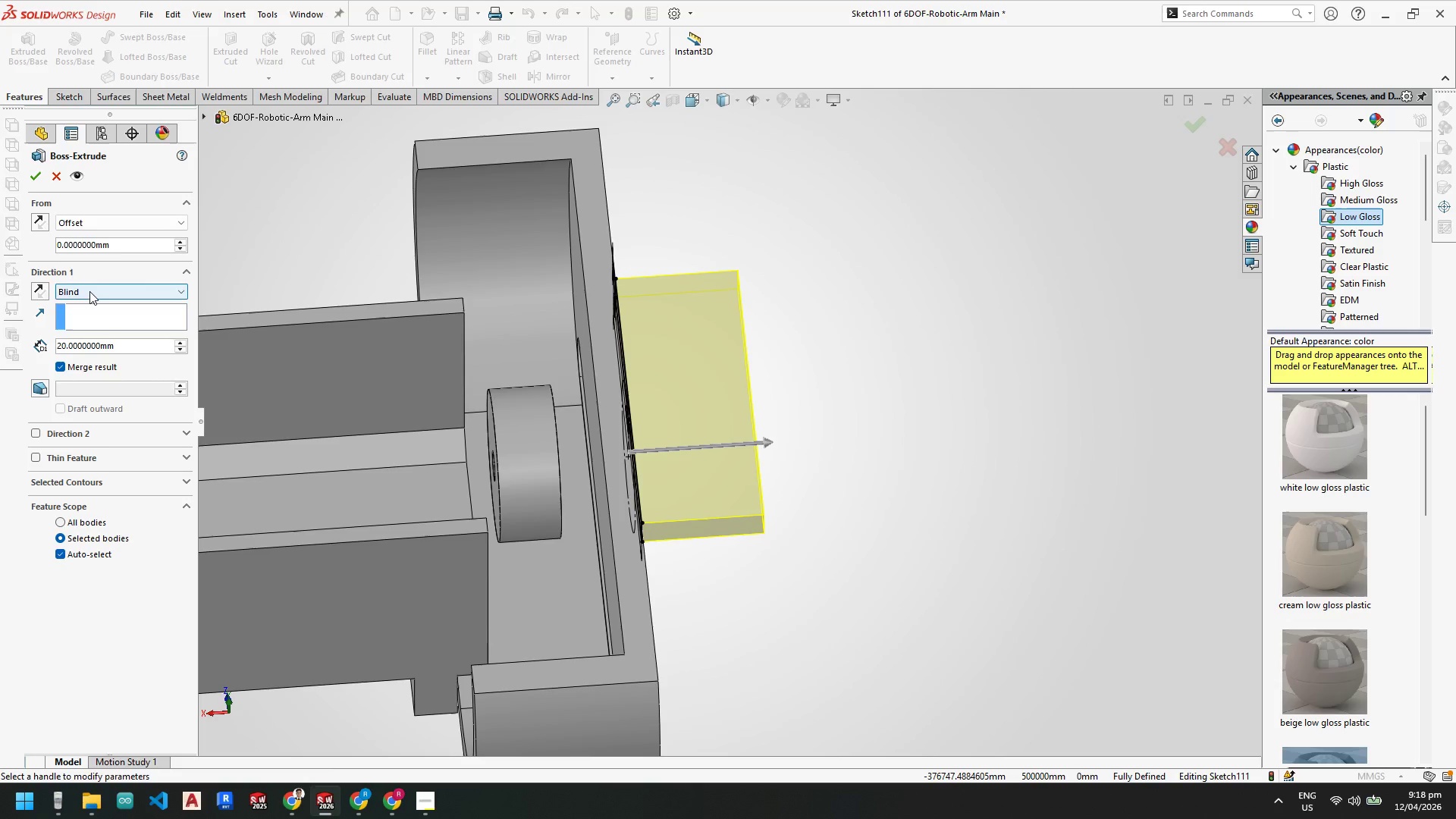 
left_click_drag(start_coordinate=[125, 244], to_coordinate=[0, 229])
 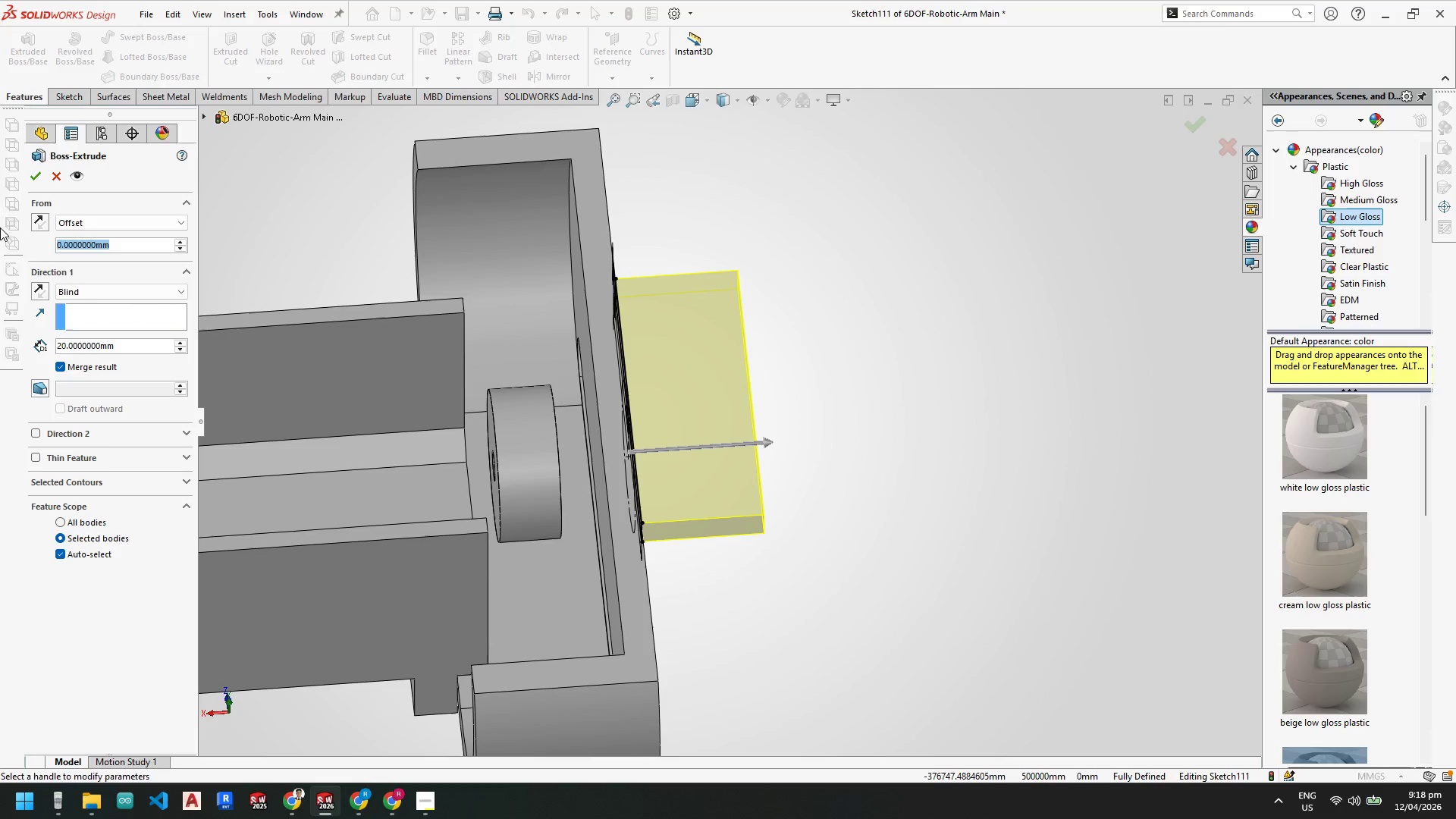 
key(Numpad1)
 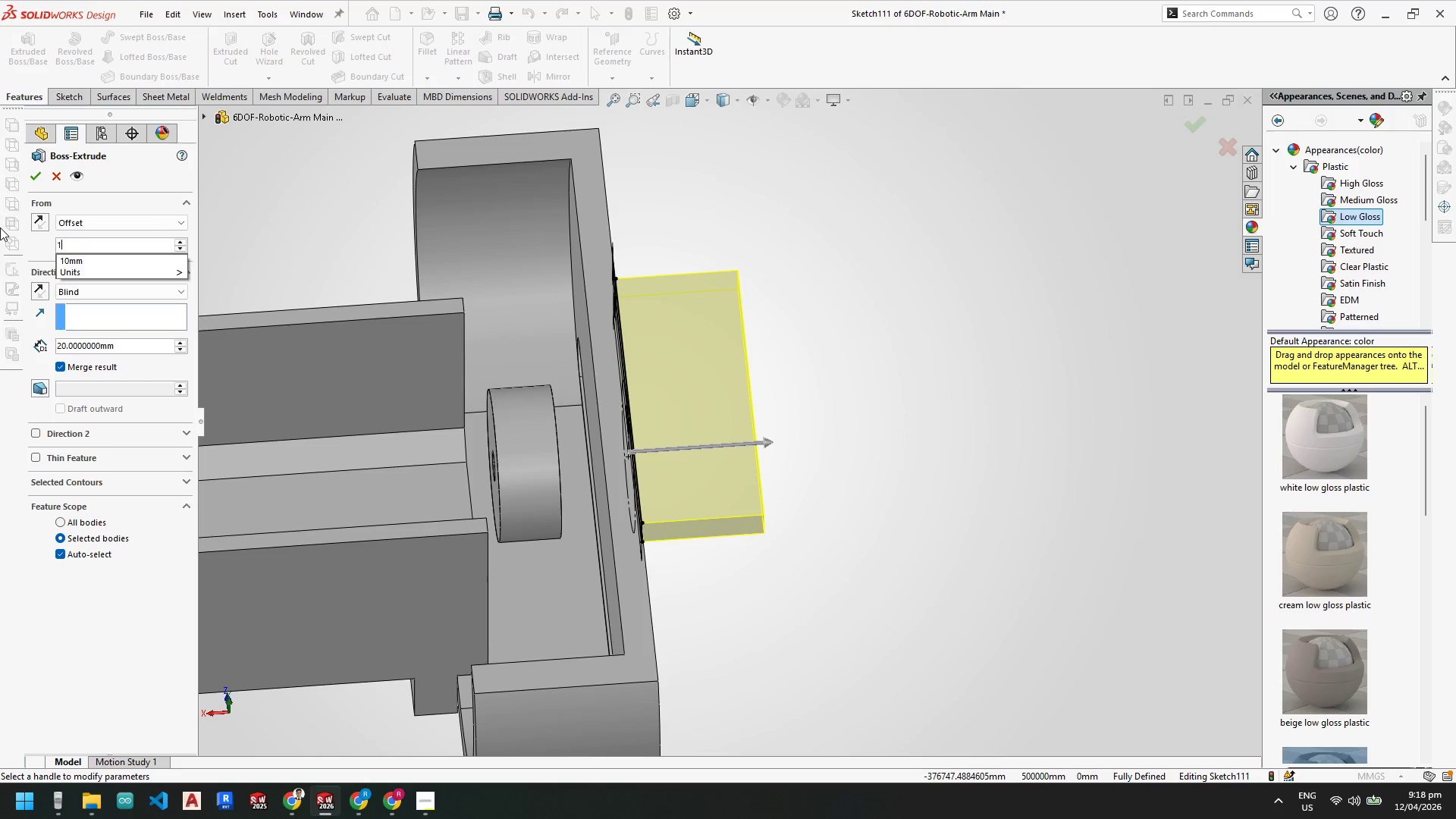 
key(Numpad0)
 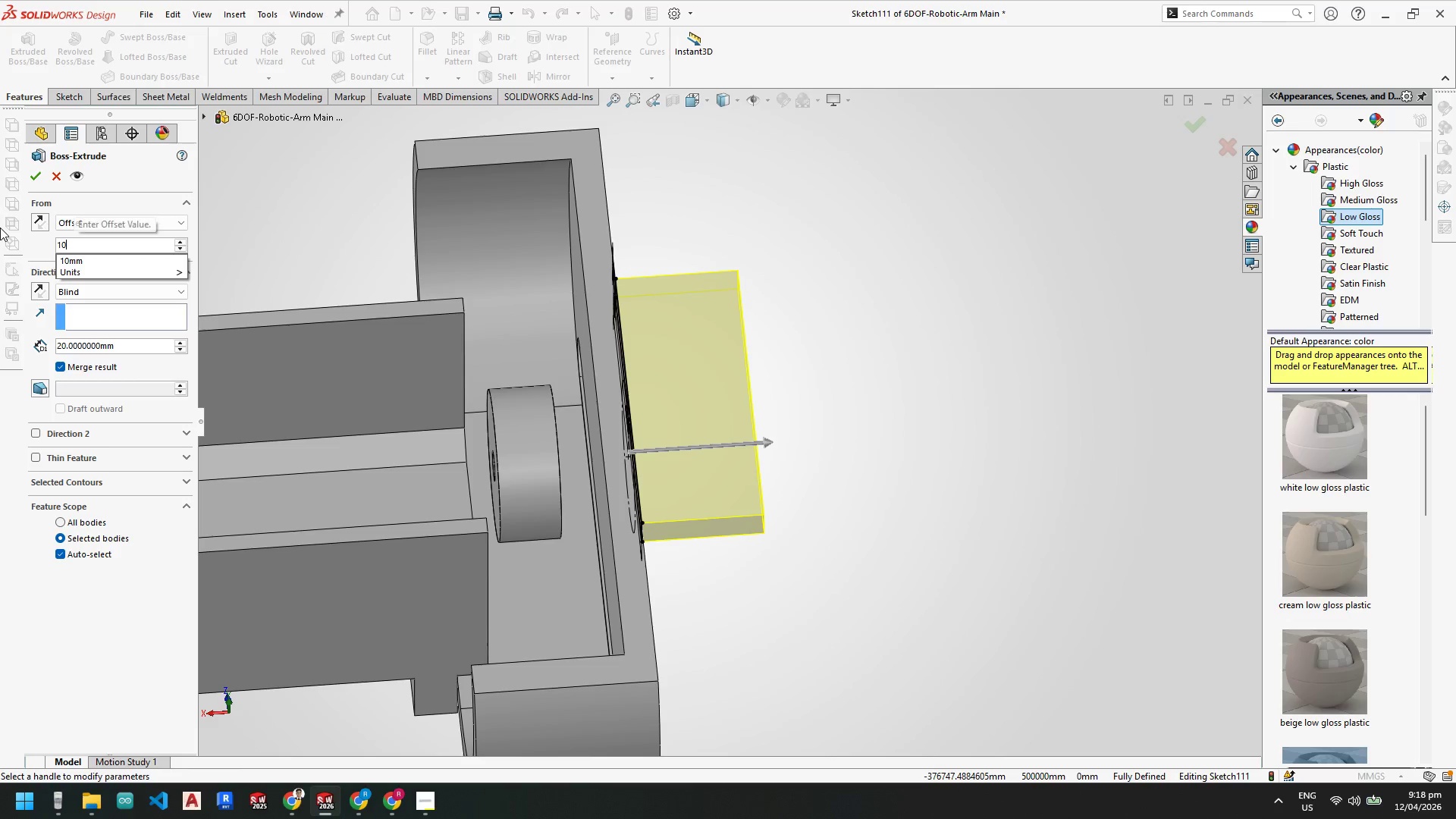 
key(NumpadEnter)
 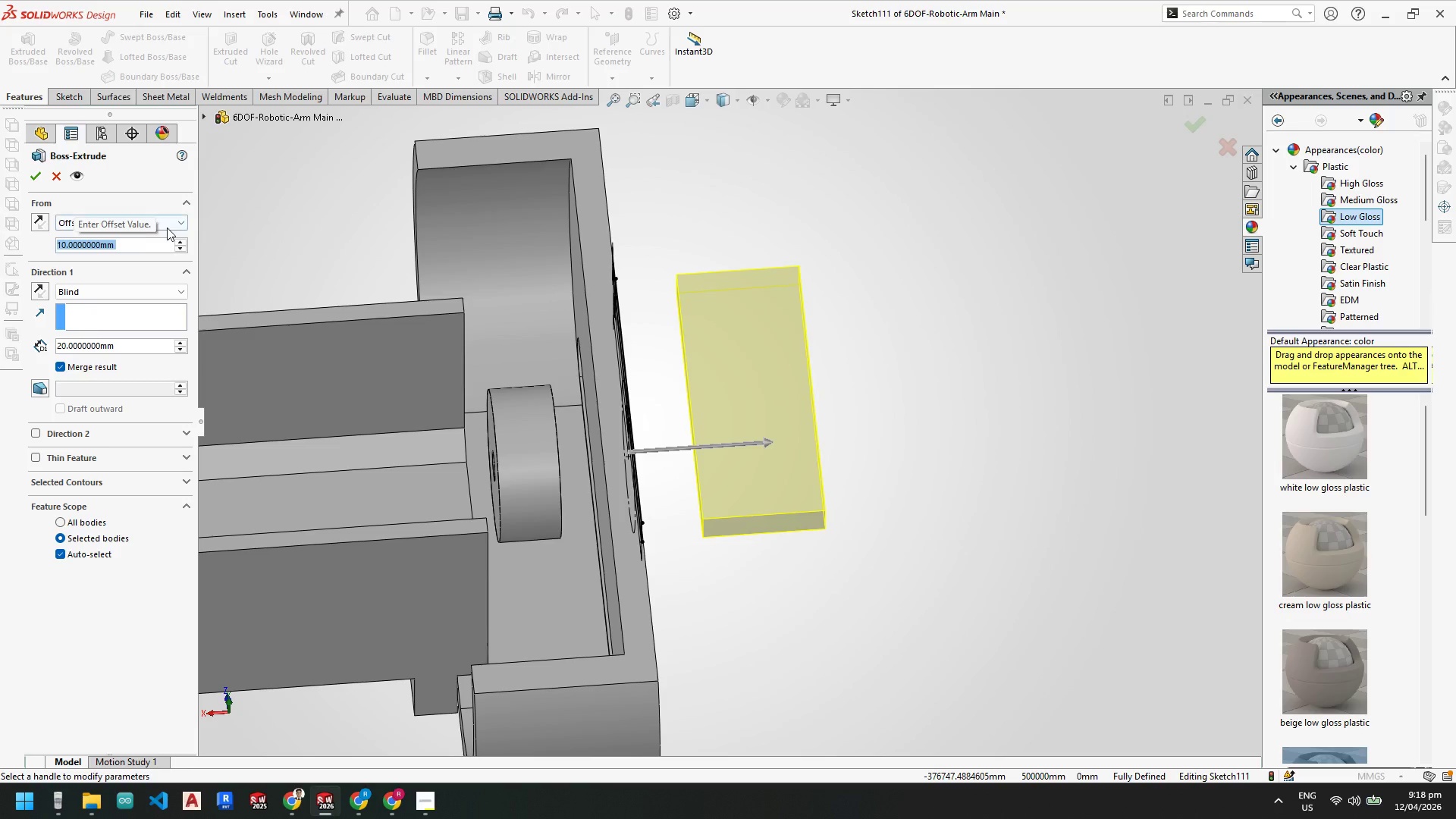 
left_click([163, 222])
 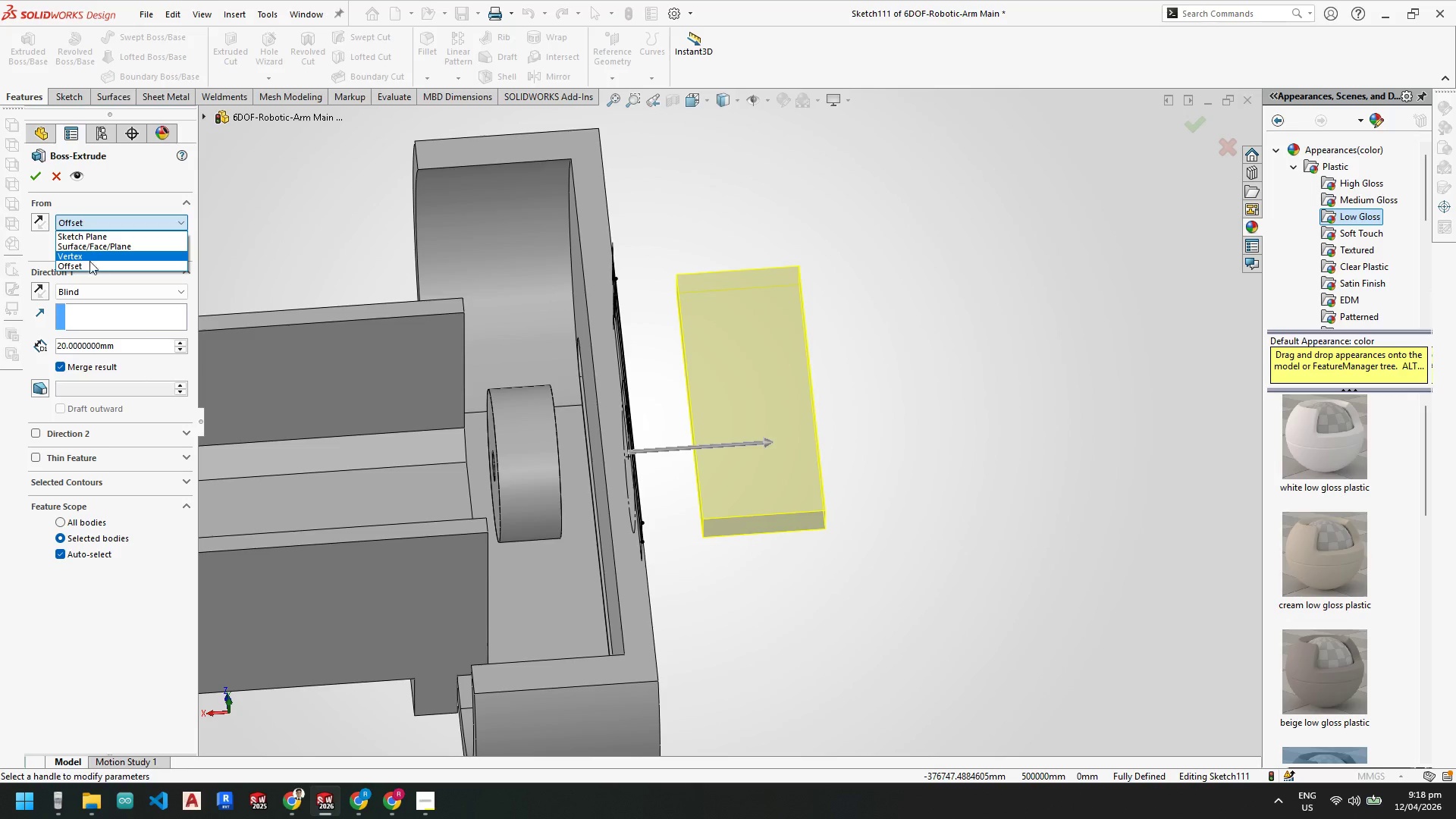 
left_click([88, 264])
 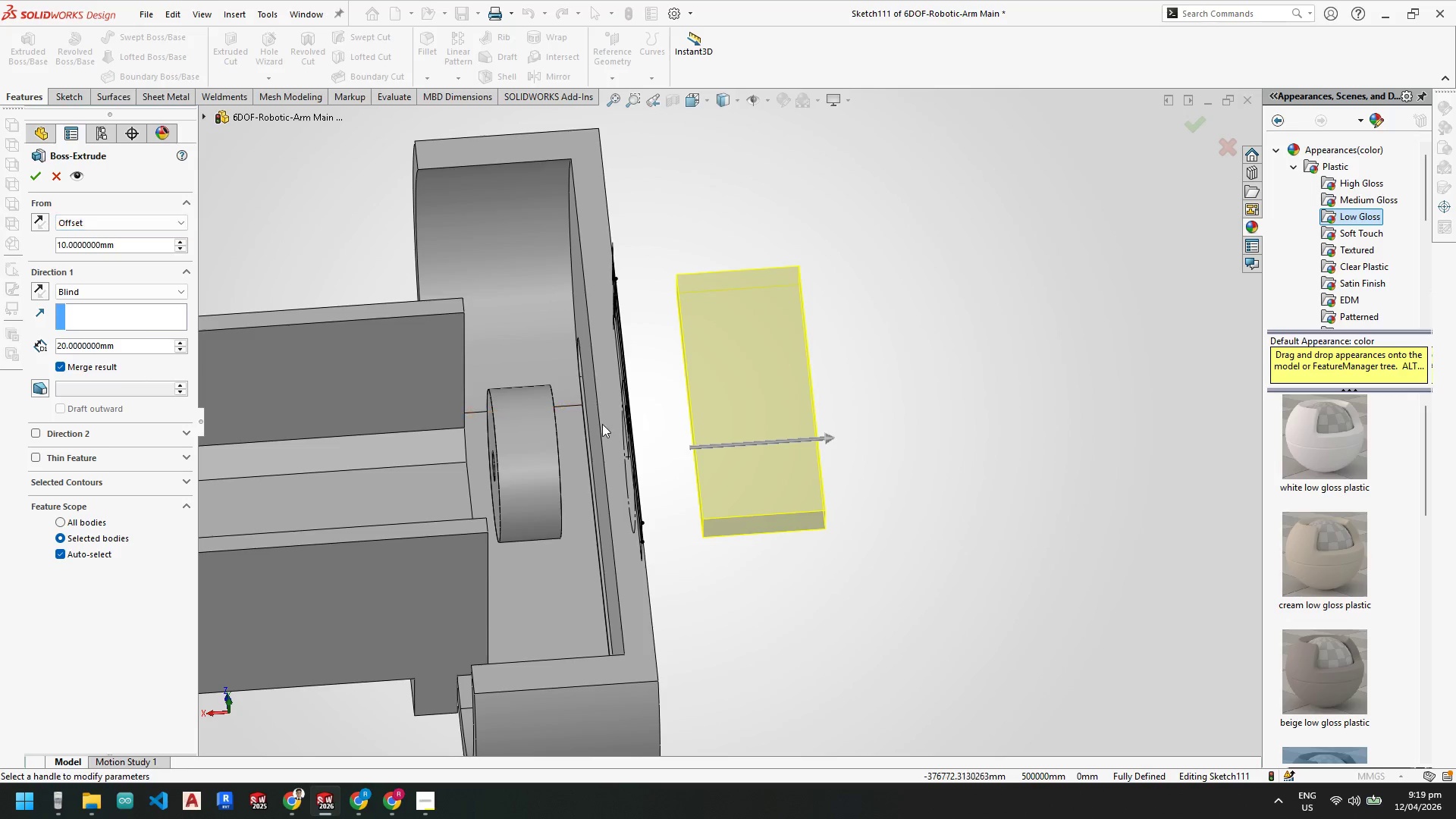 
scroll: coordinate [601, 424], scroll_direction: down, amount: 2.0
 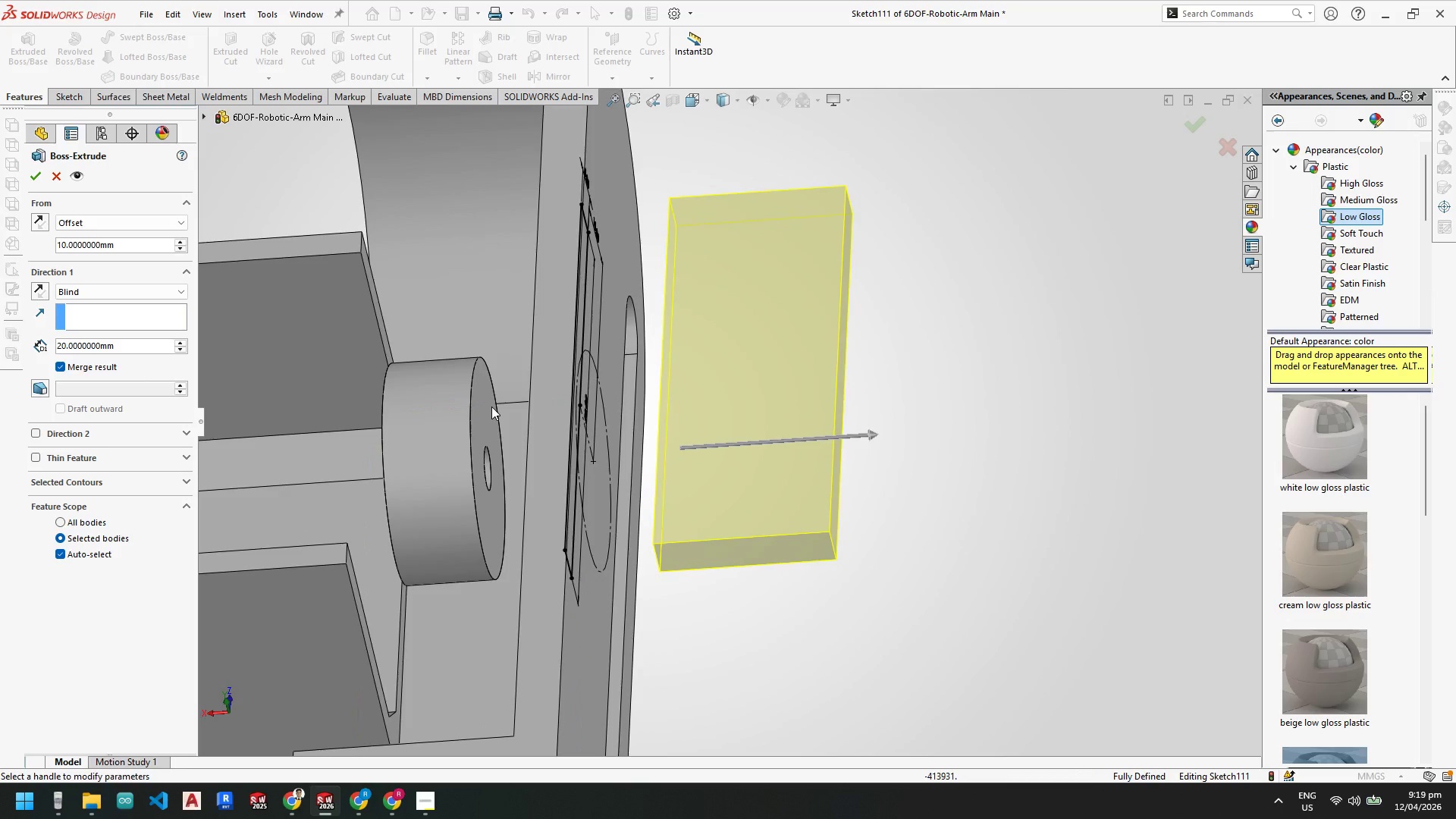 
left_click([485, 406])
 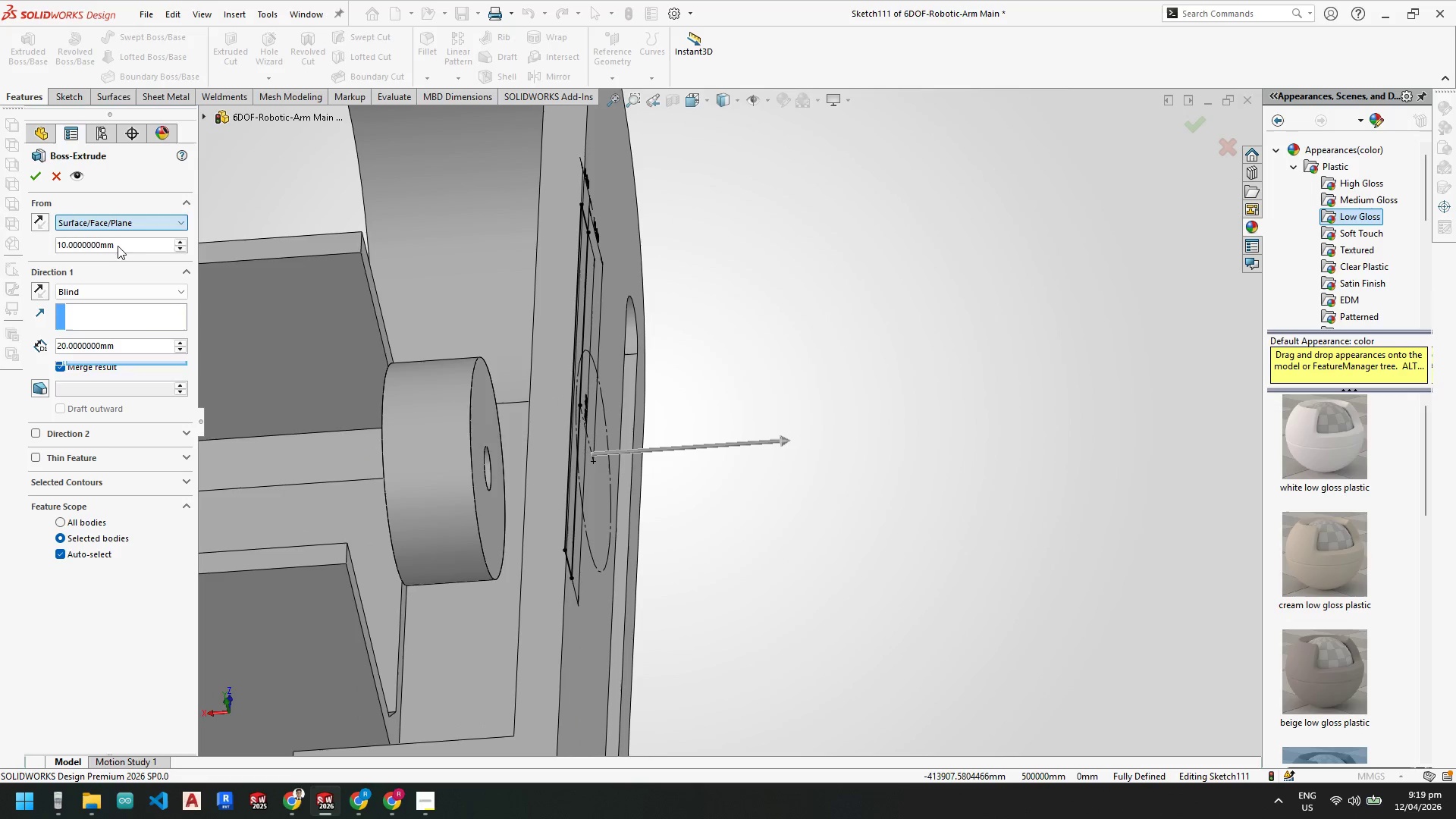 
left_click([491, 400])
 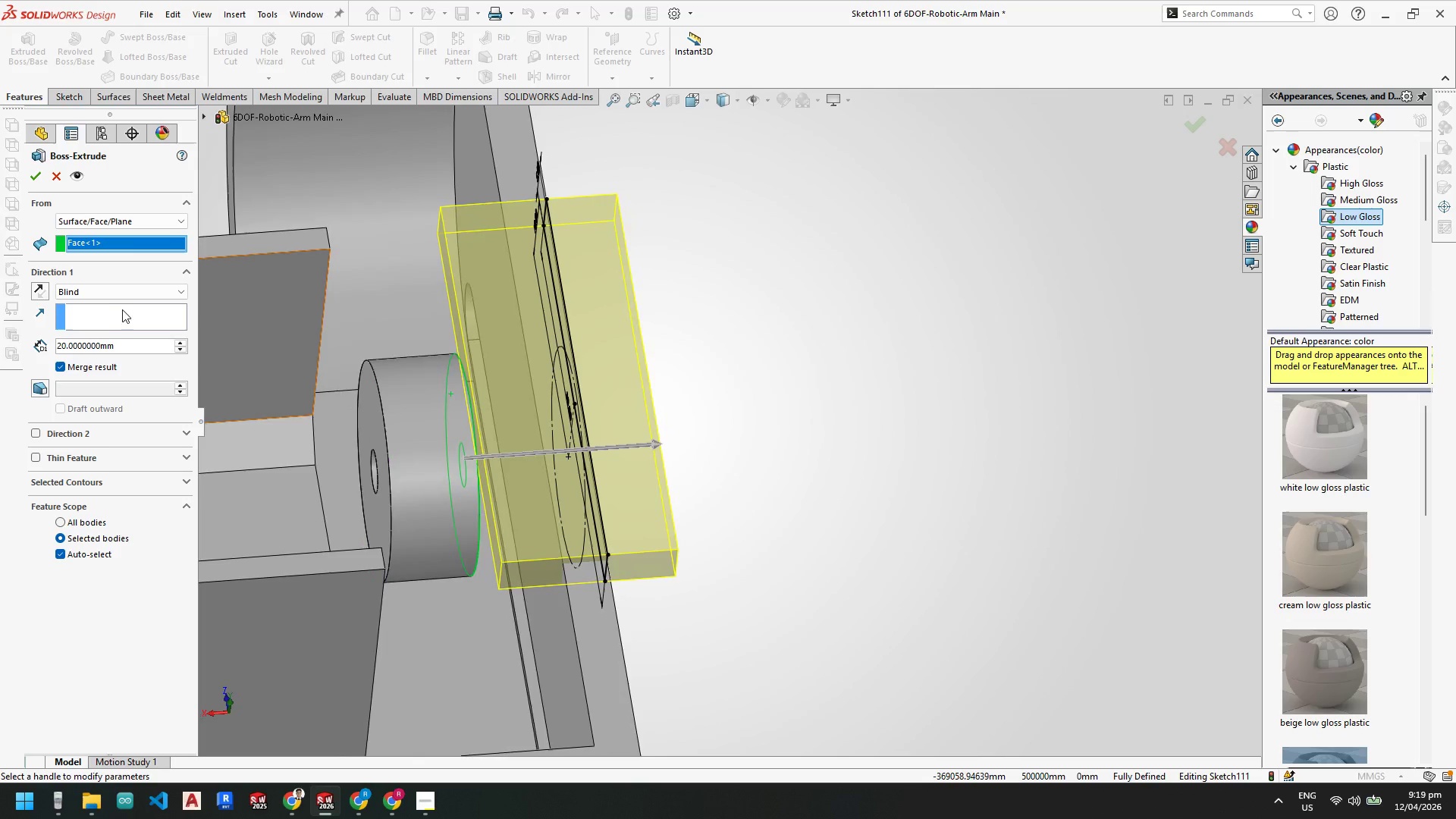 
left_click([123, 293])
 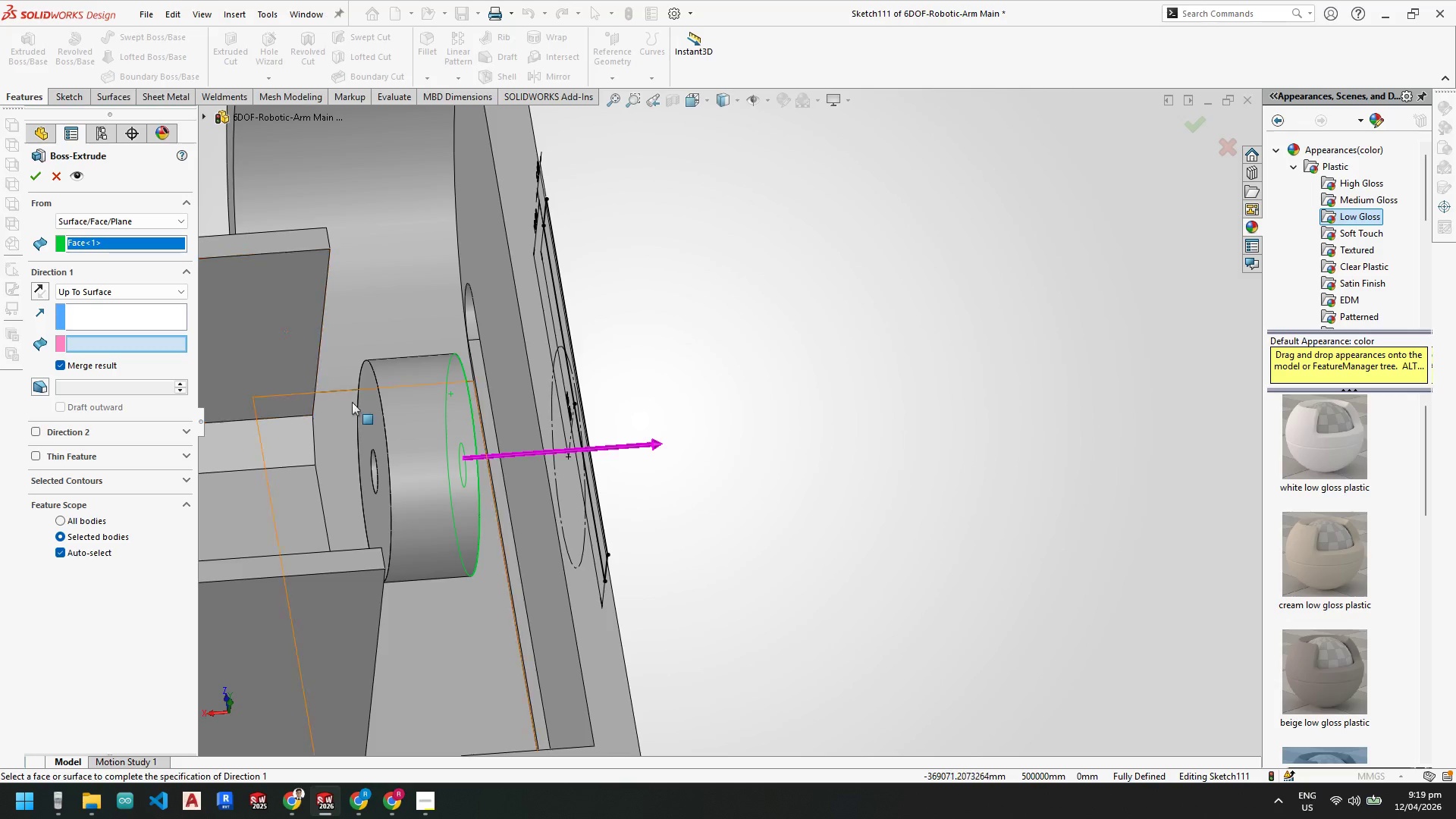 
left_click([362, 403])
 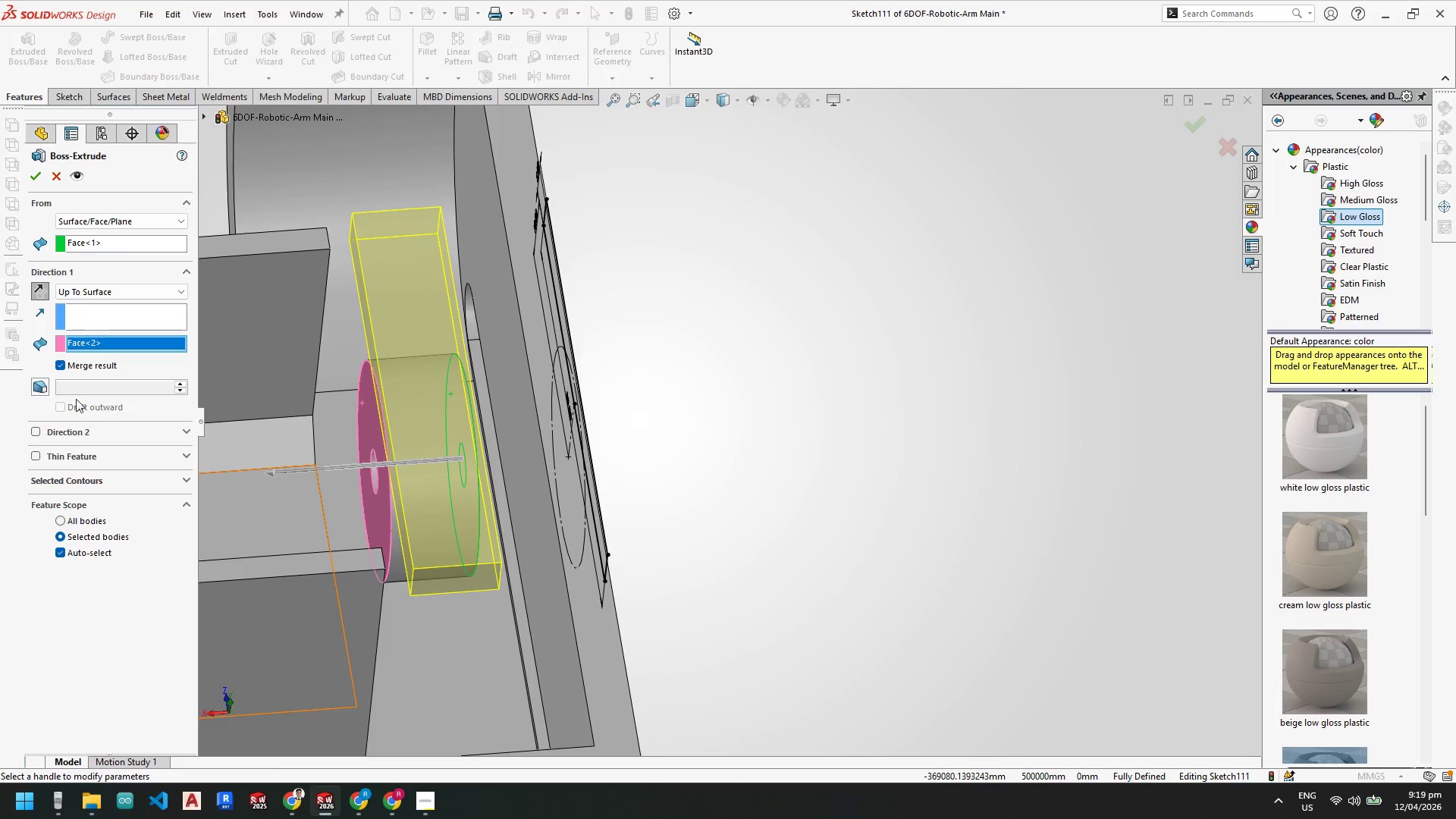 
left_click([61, 363])
 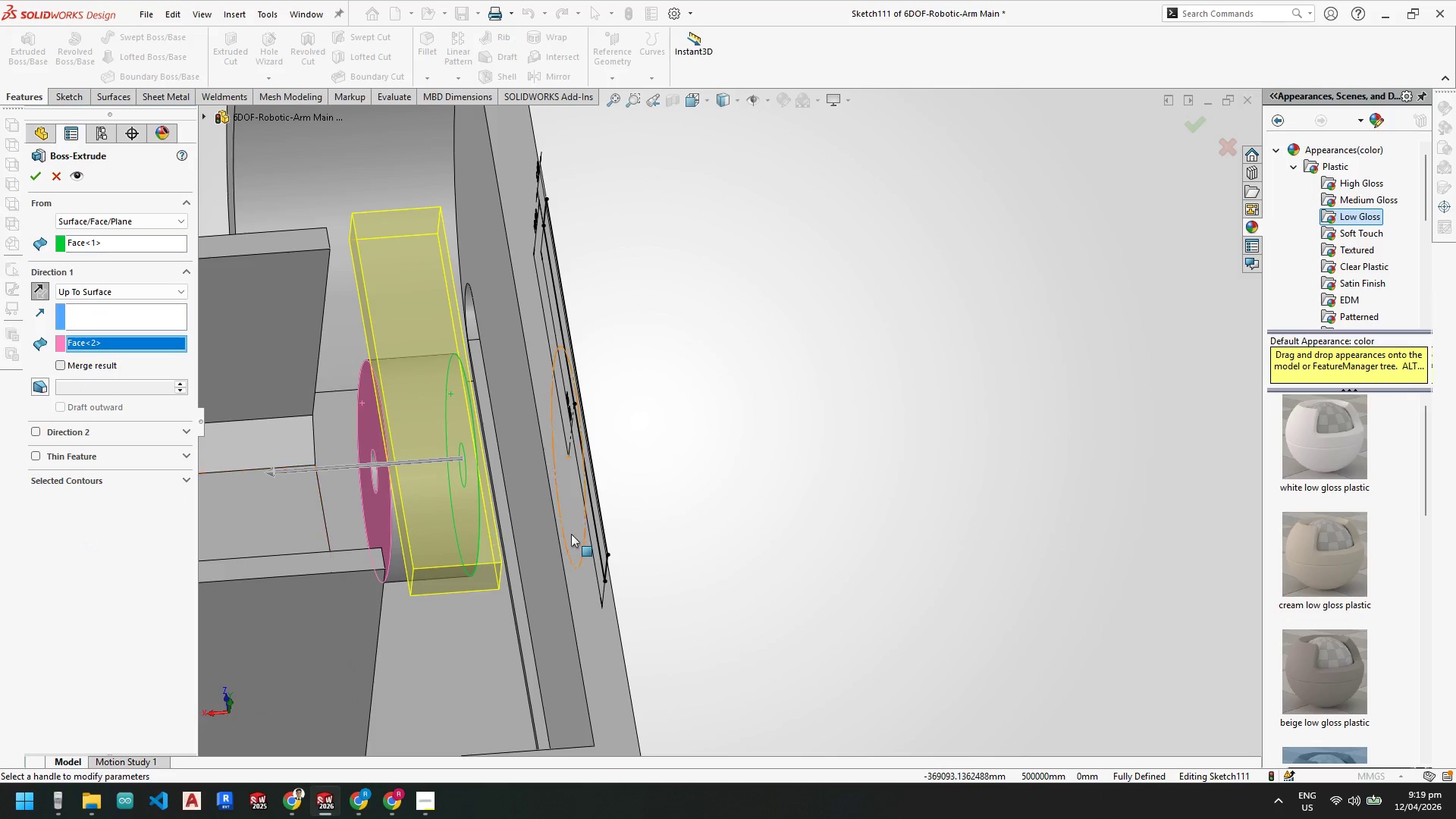 
scroll: coordinate [570, 519], scroll_direction: up, amount: 1.0
 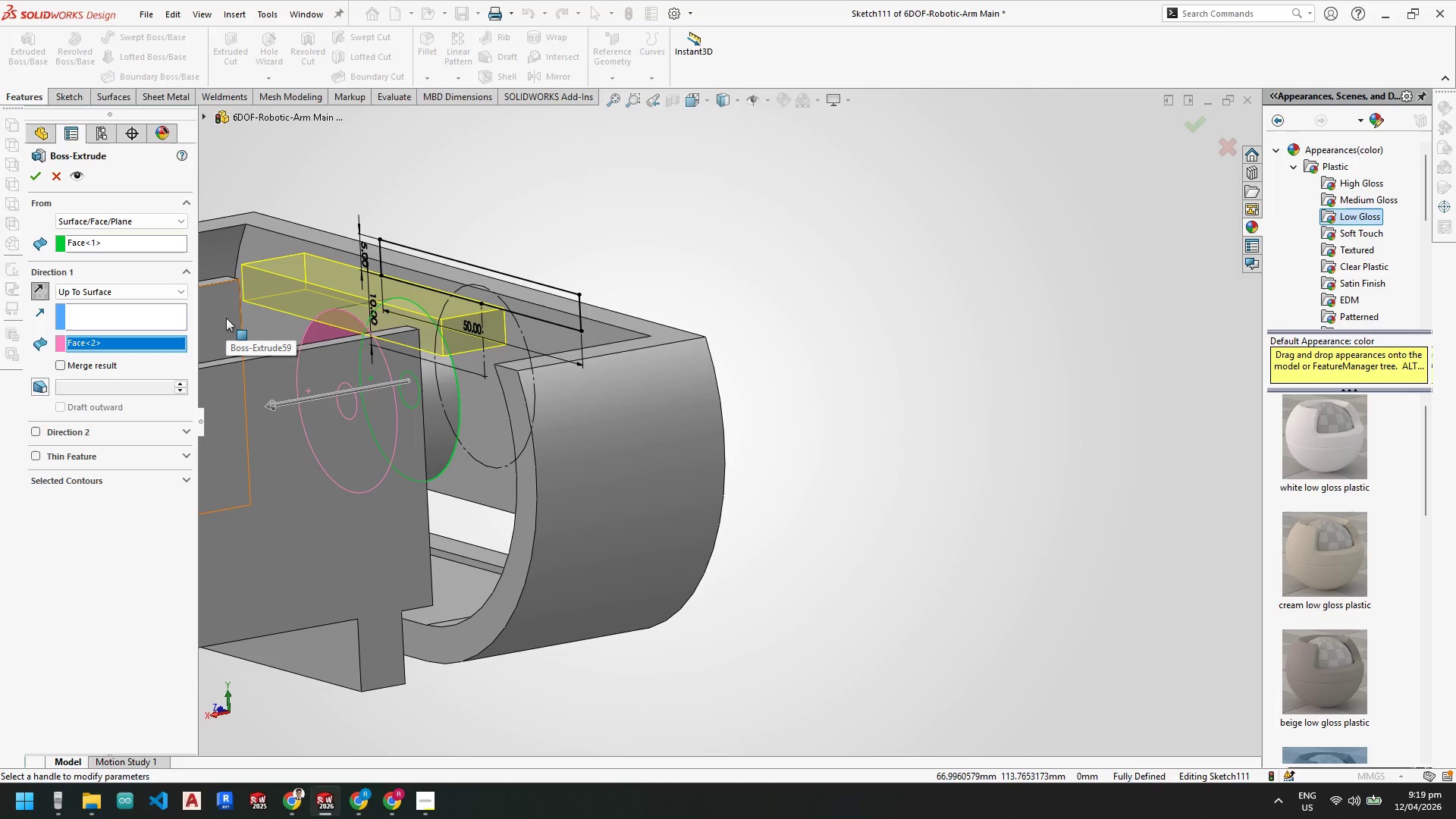 
wait(53.16)
 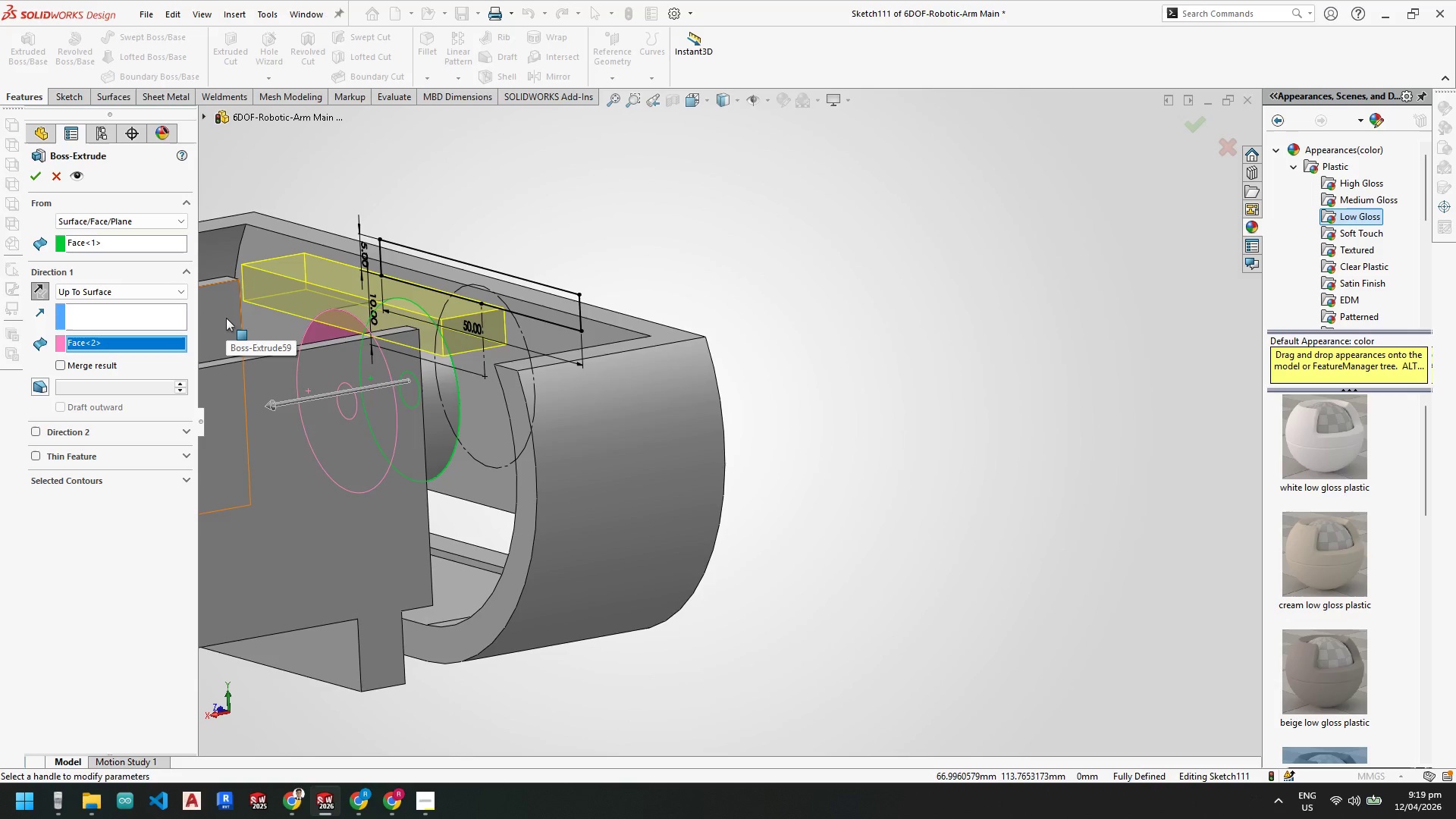 
scroll: coordinate [497, 391], scroll_direction: up, amount: 2.0
 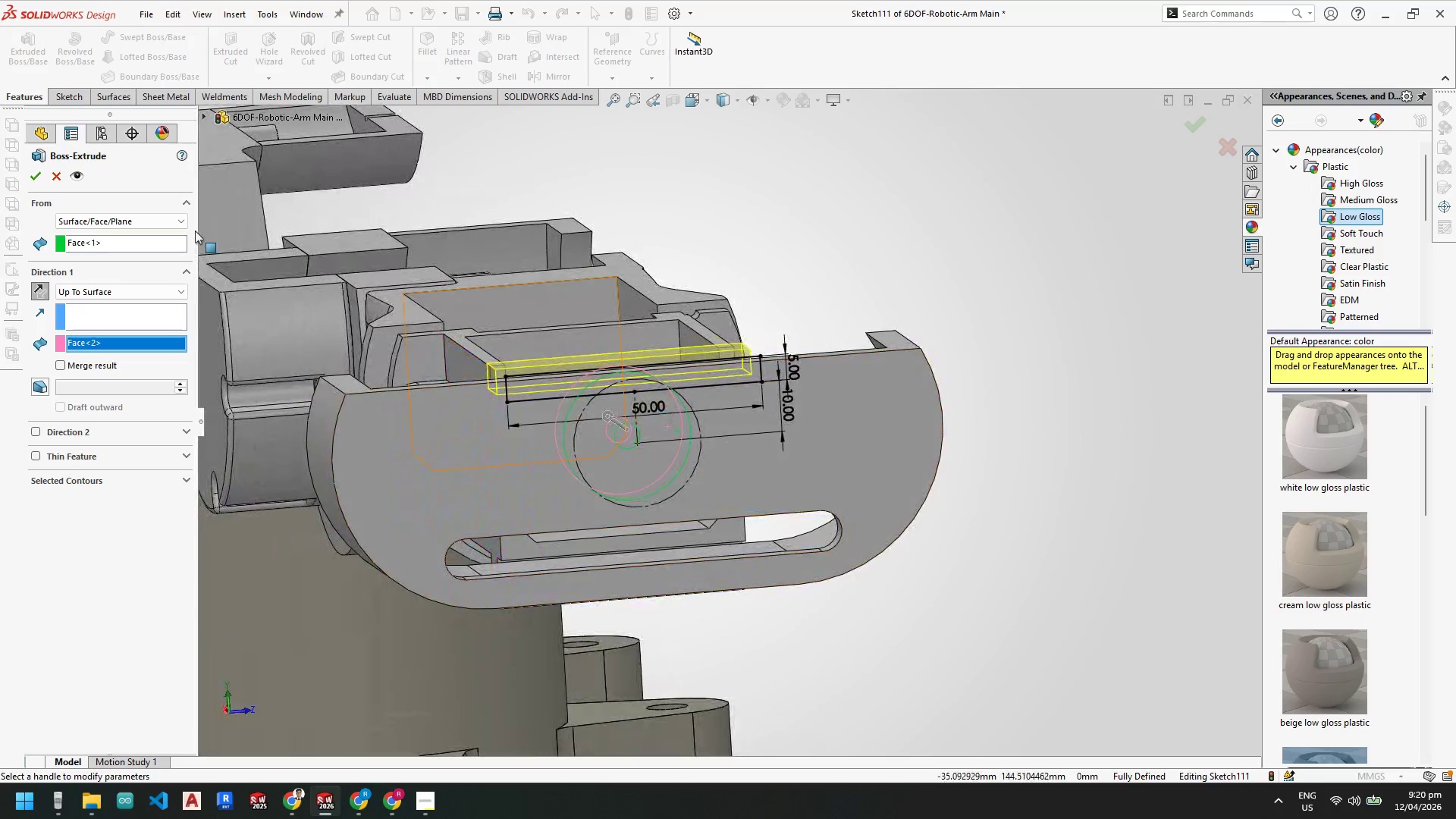 
left_click([39, 176])
 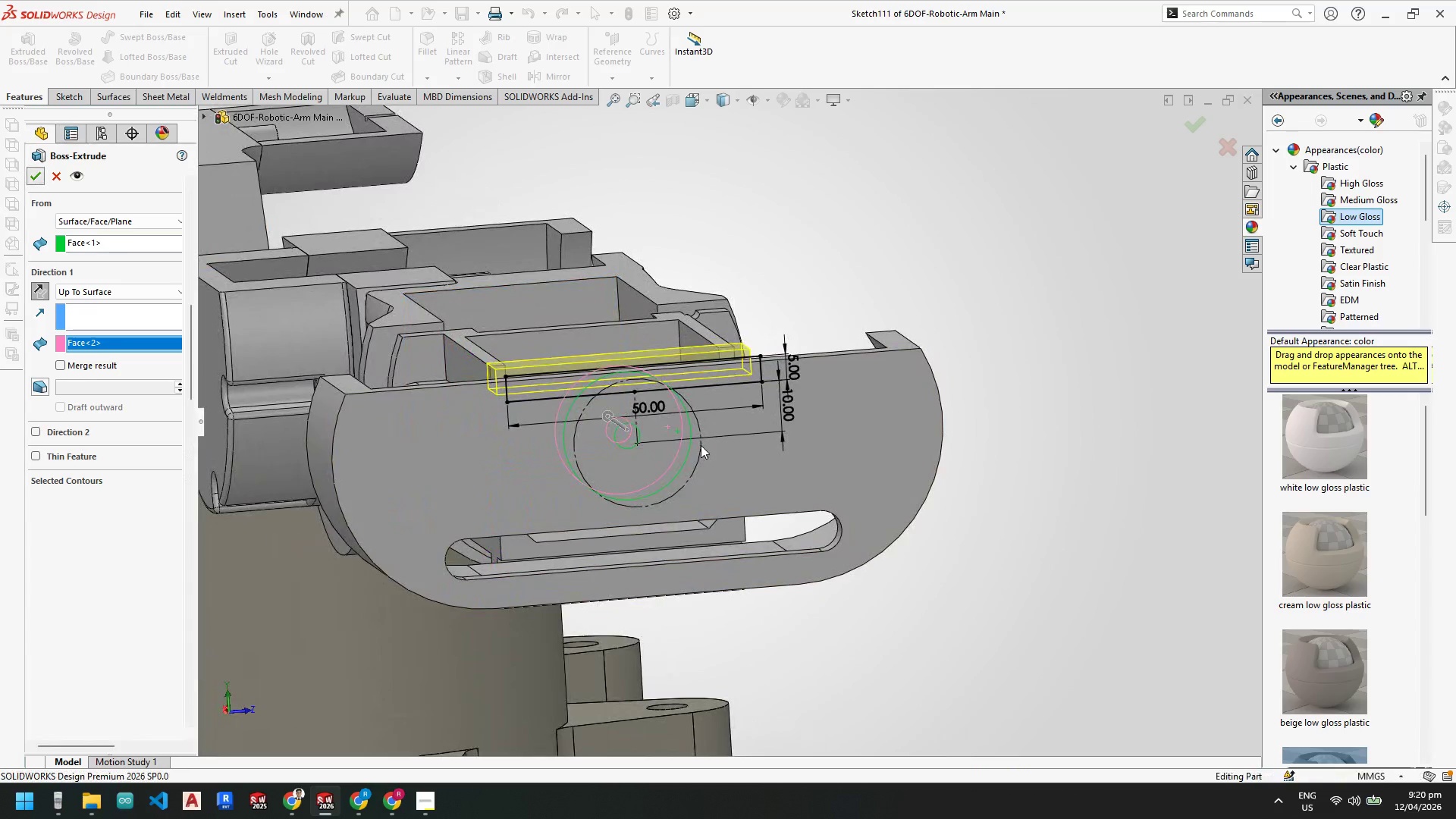 
scroll: coordinate [678, 433], scroll_direction: up, amount: 2.0
 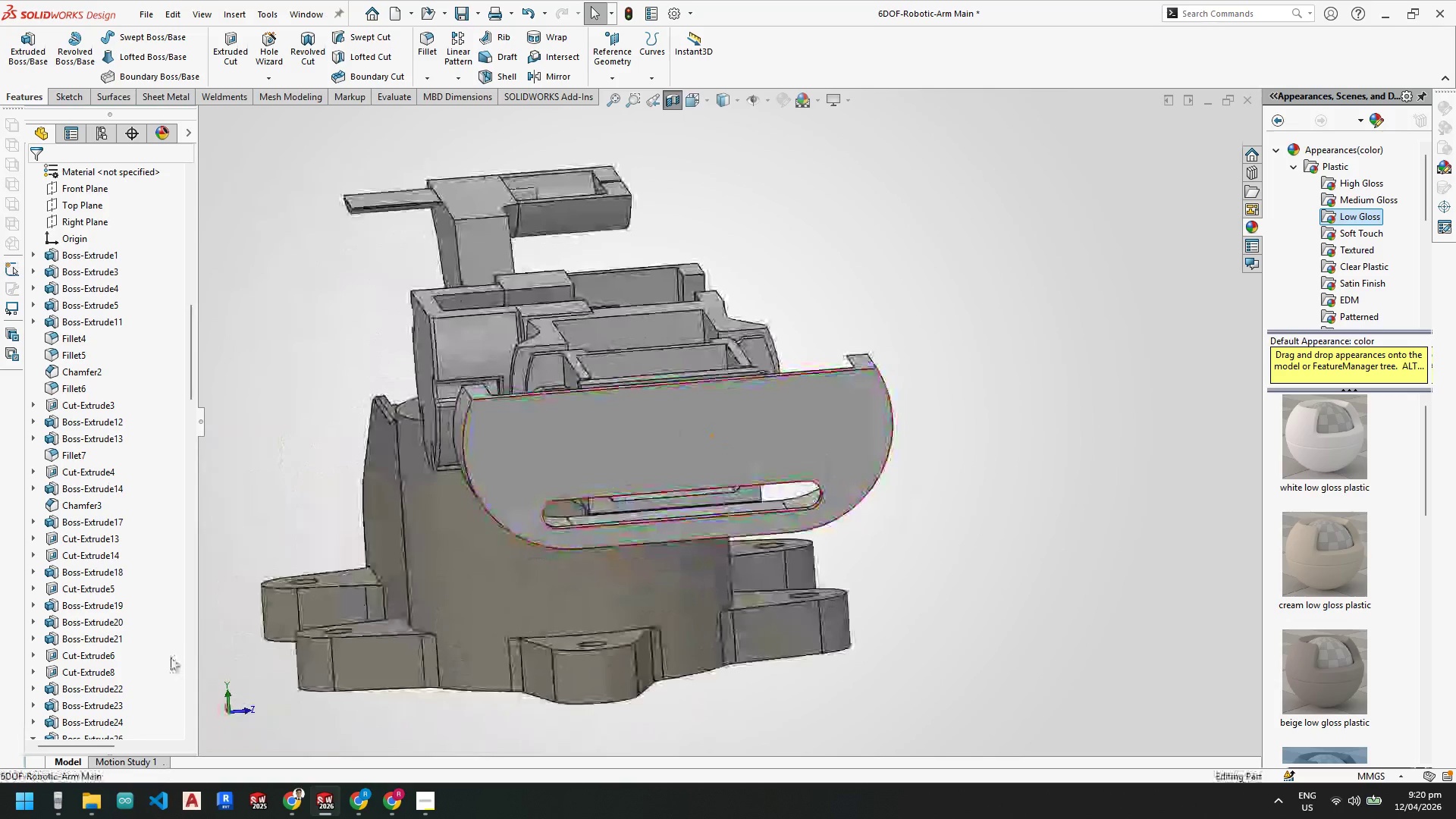 
scroll: coordinate [140, 582], scroll_direction: down, amount: 12.0
 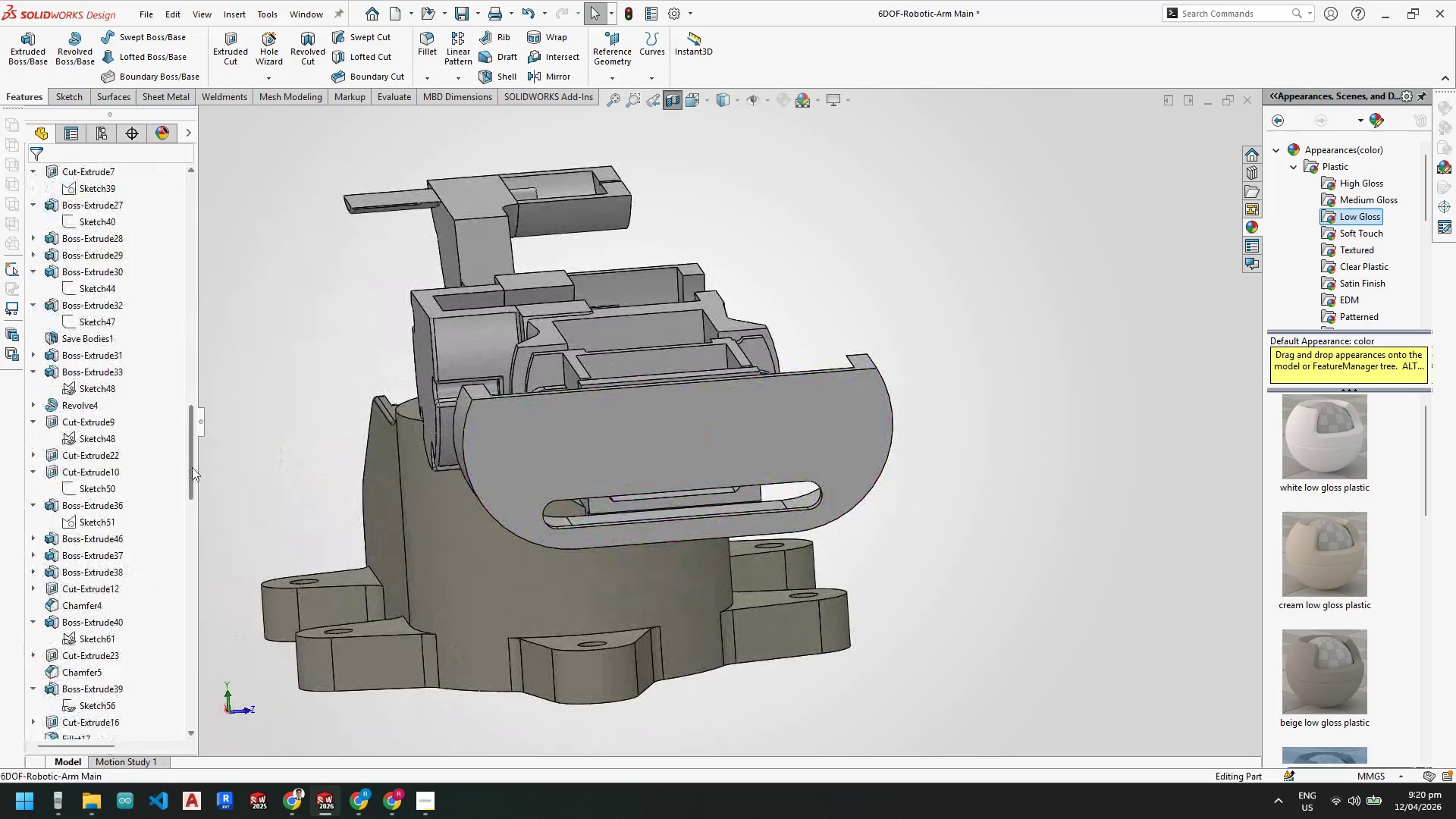 
left_click_drag(start_coordinate=[192, 467], to_coordinate=[198, 742])
 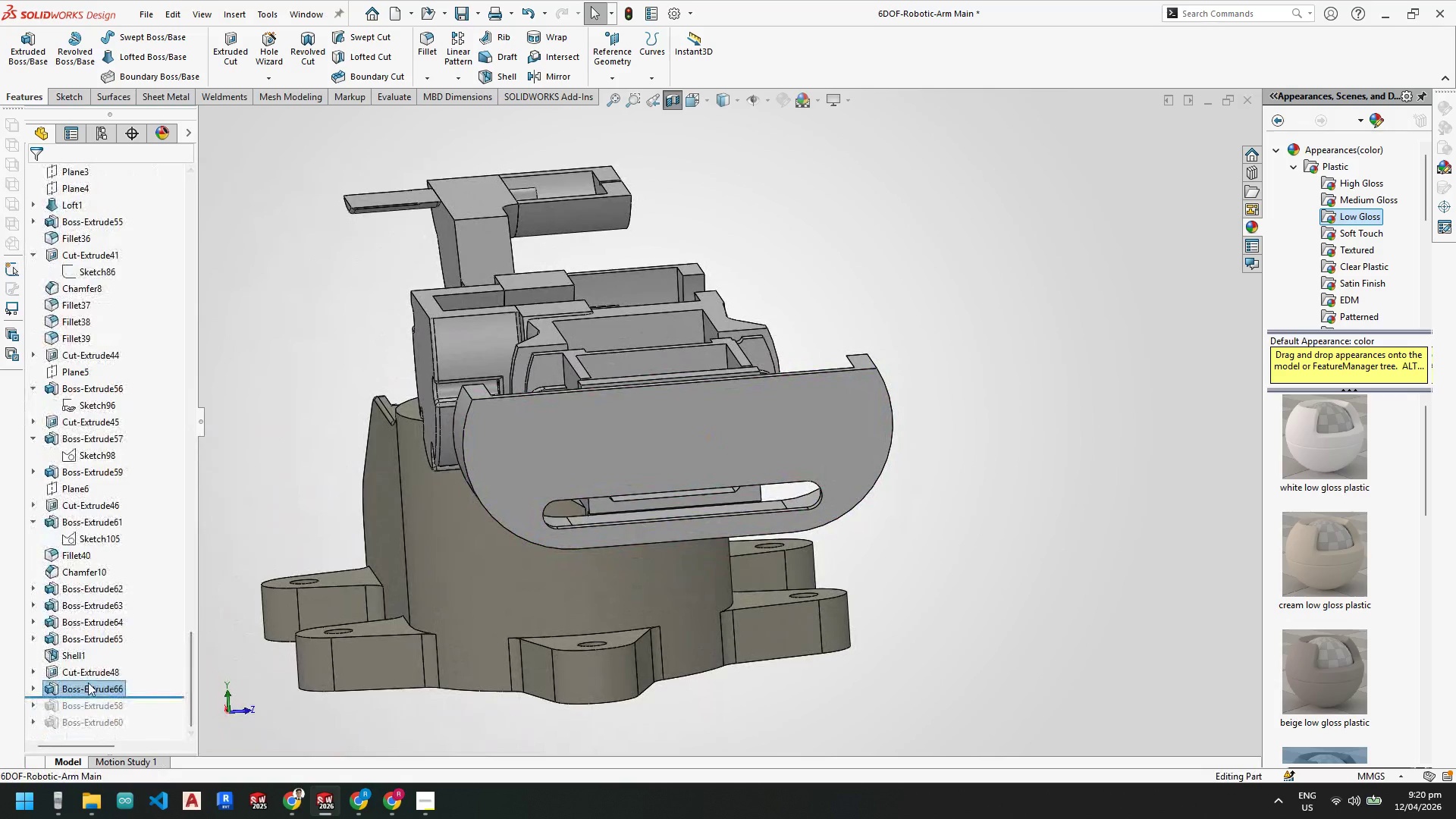 
left_click([88, 683])
 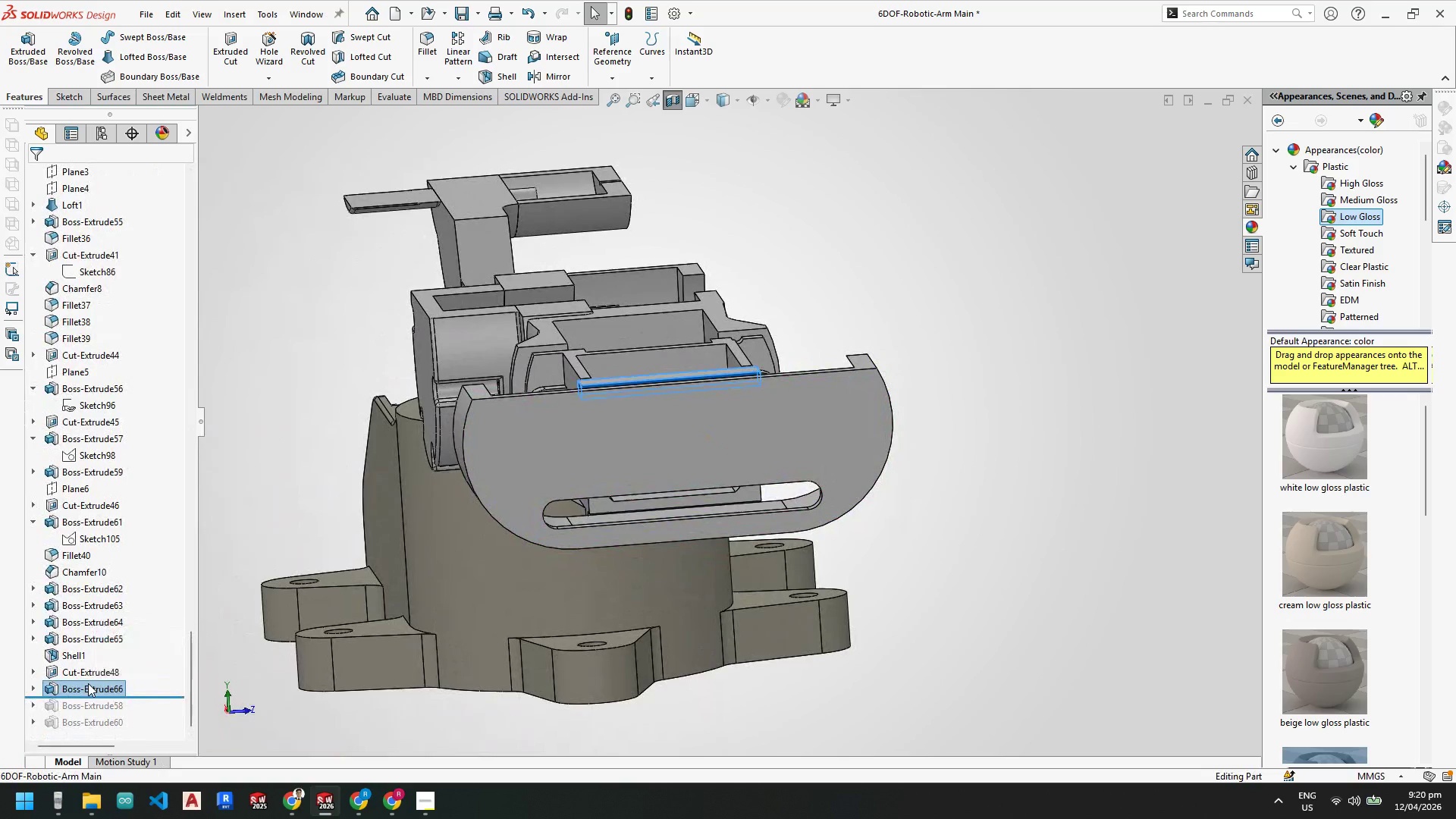 
right_click([88, 683])
 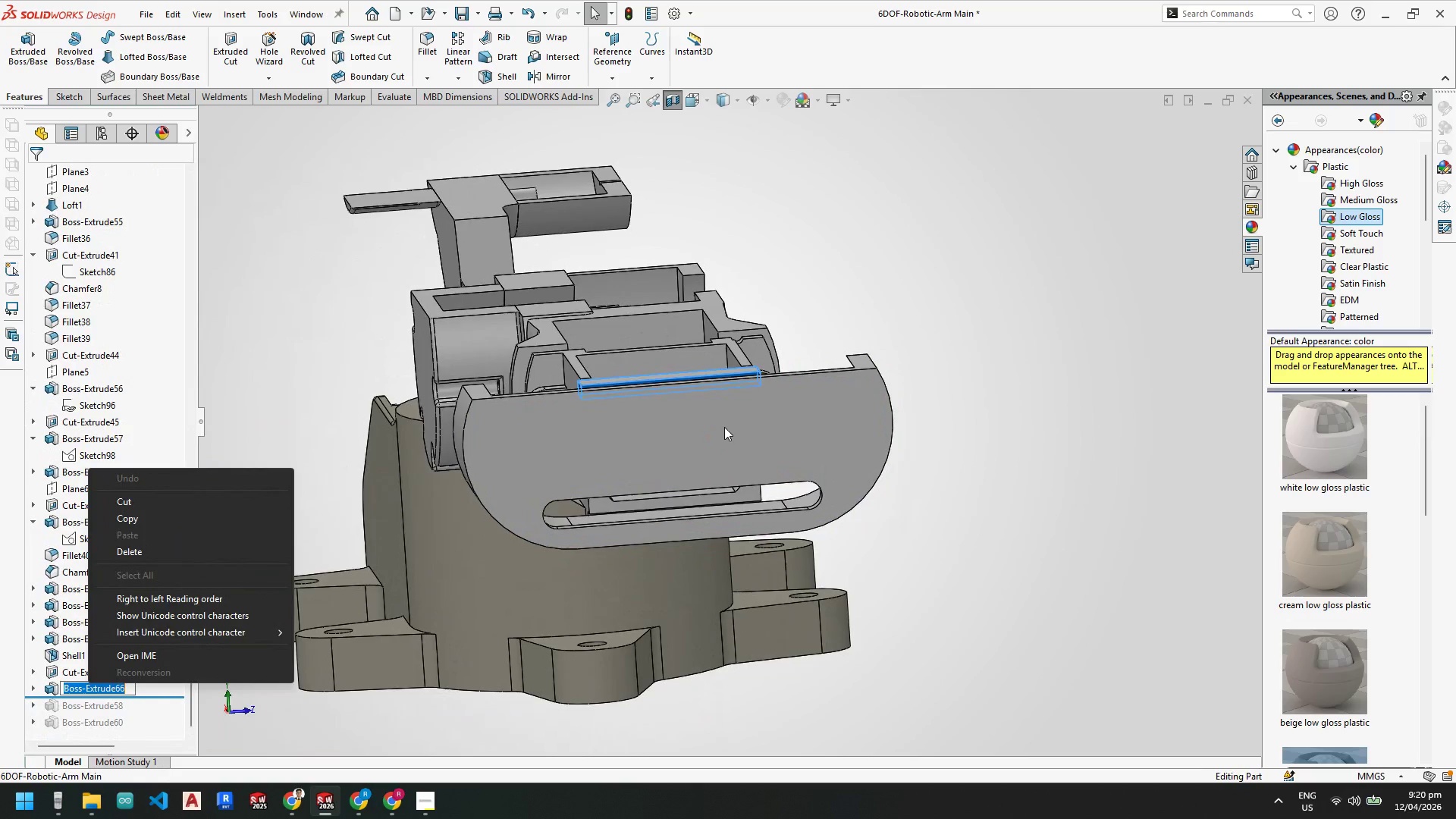 
key(Escape)
 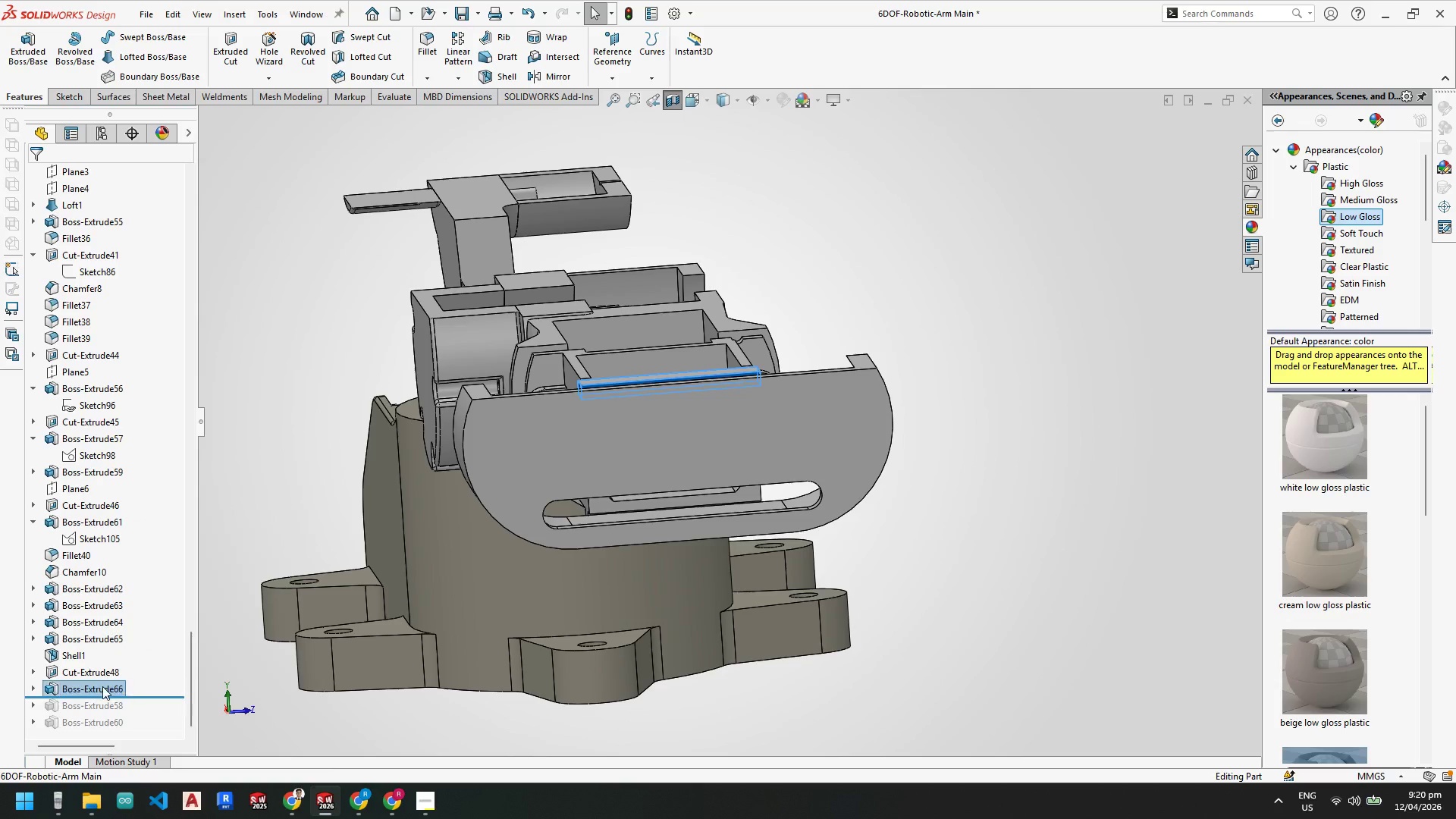 
key(Escape)
 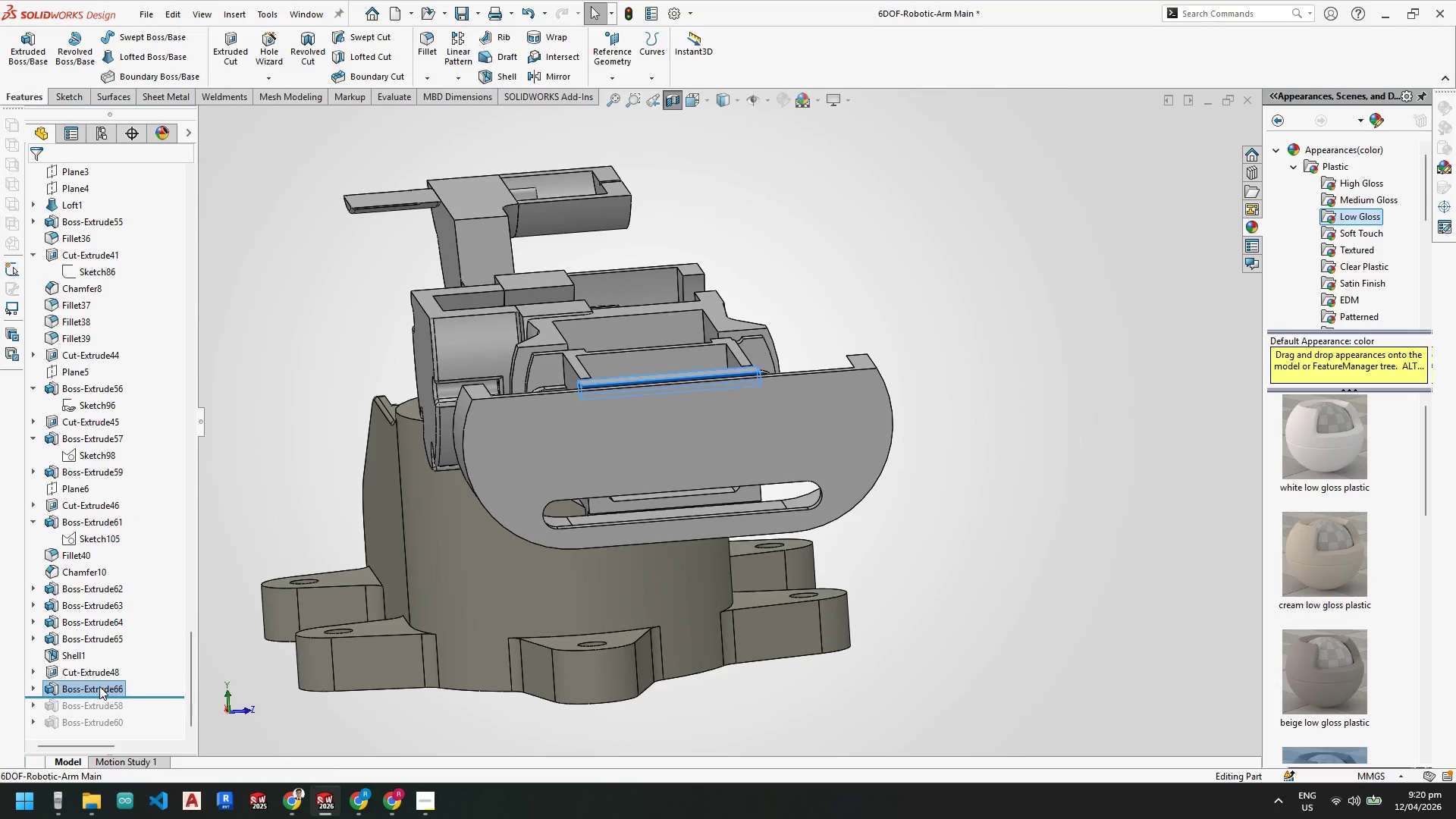 
key(Escape)
 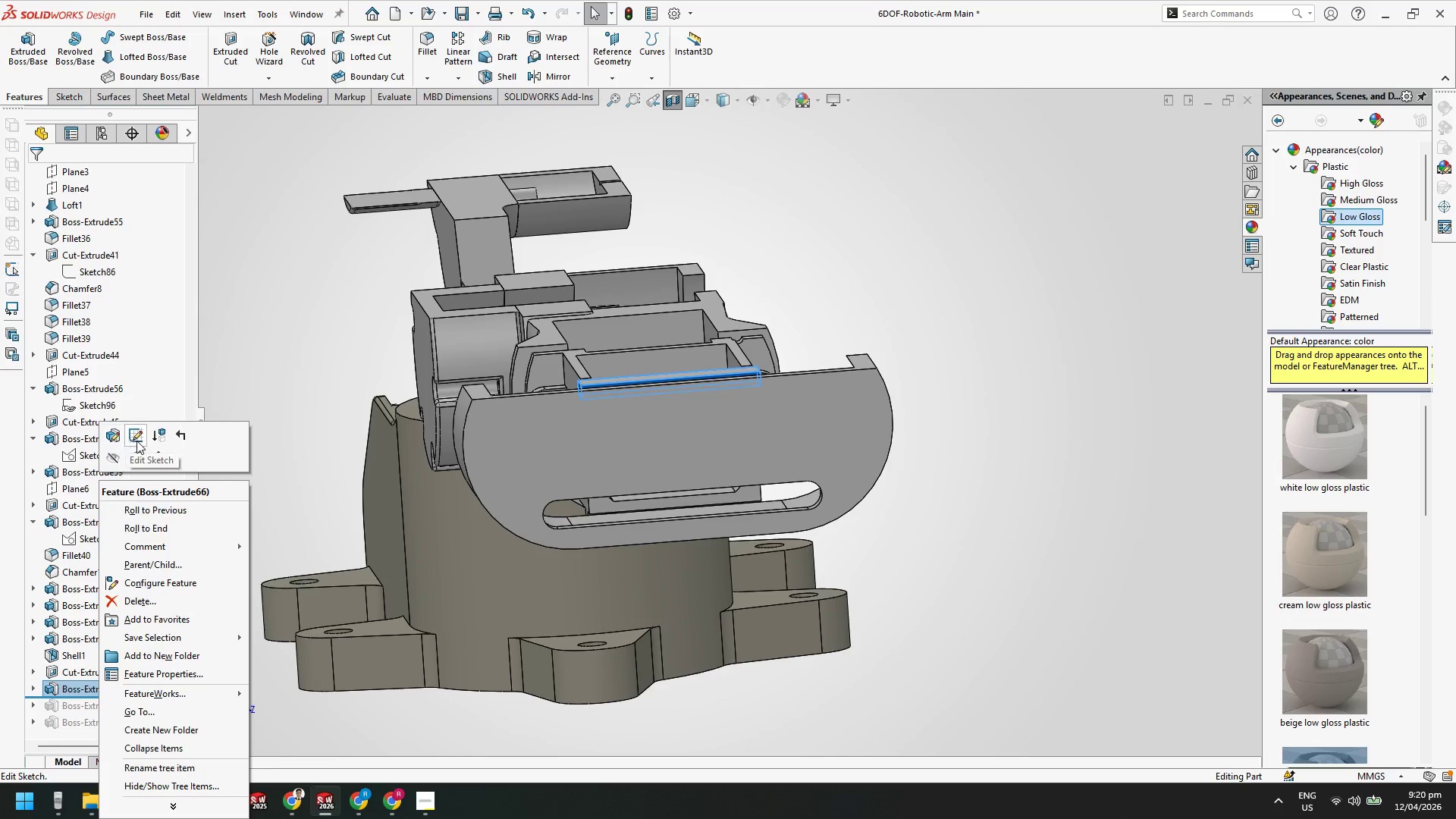 
left_click([140, 435])
 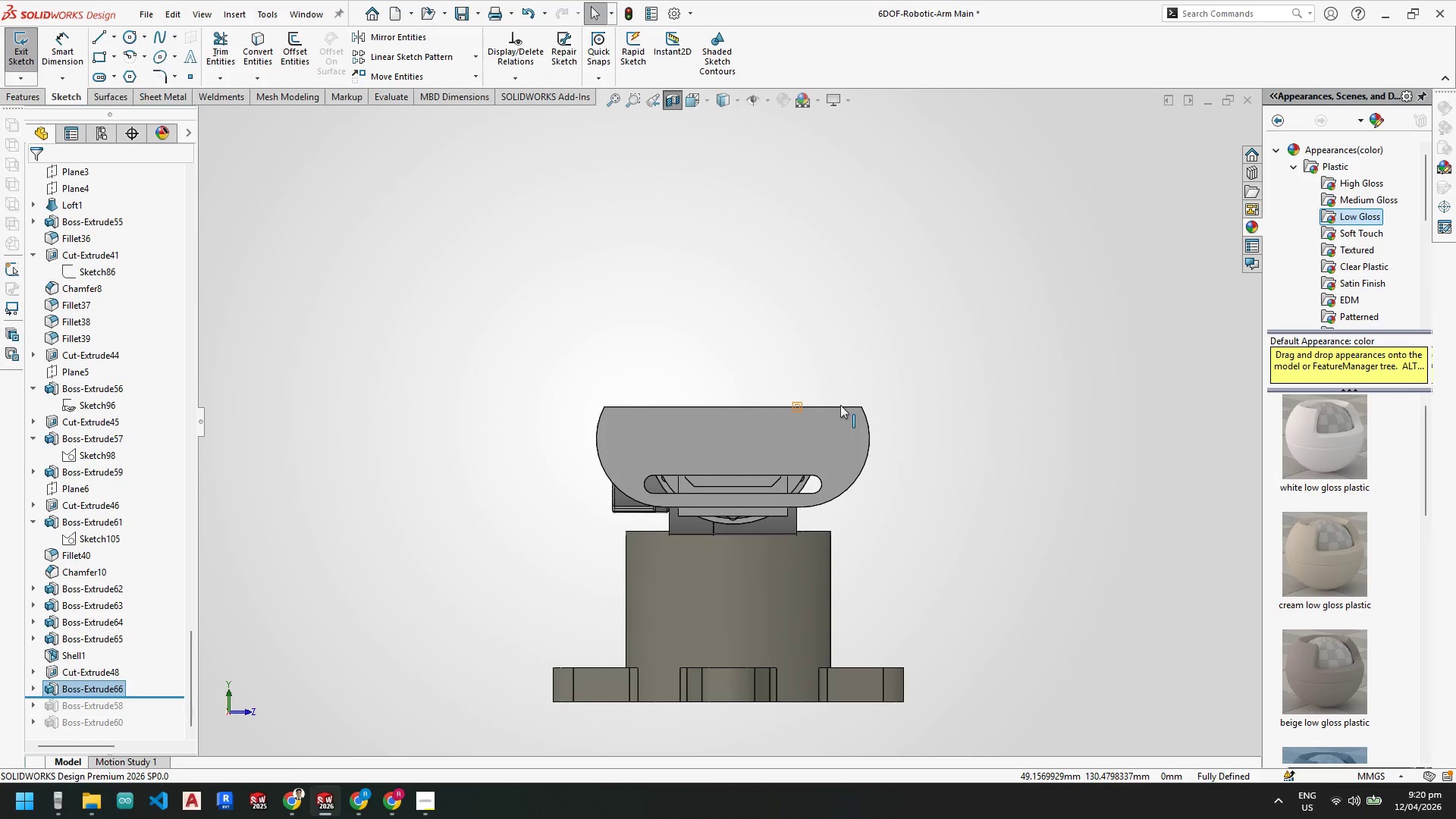 
scroll: coordinate [664, 462], scroll_direction: down, amount: 6.0
 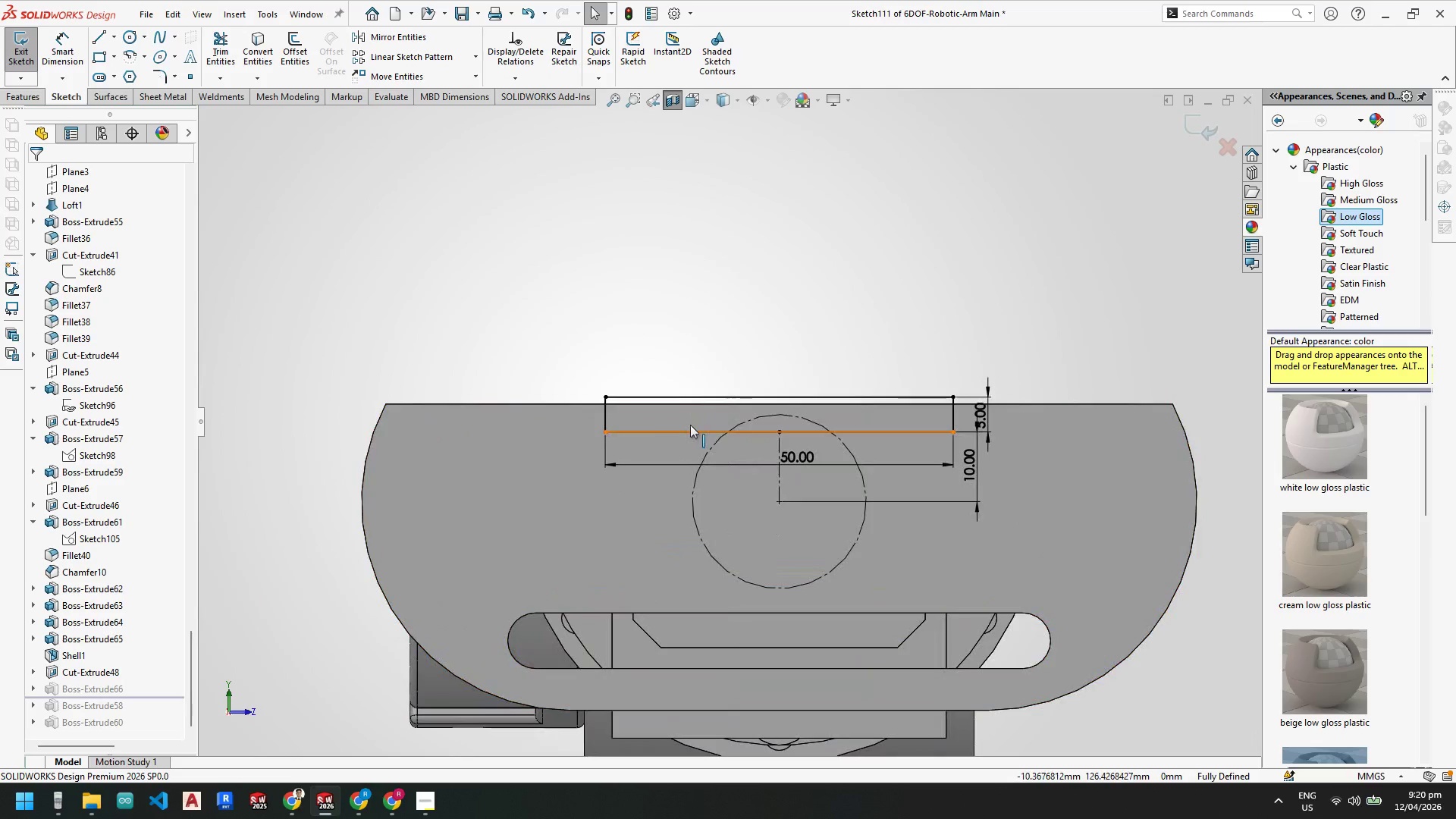 
mouse_move([684, 410])
 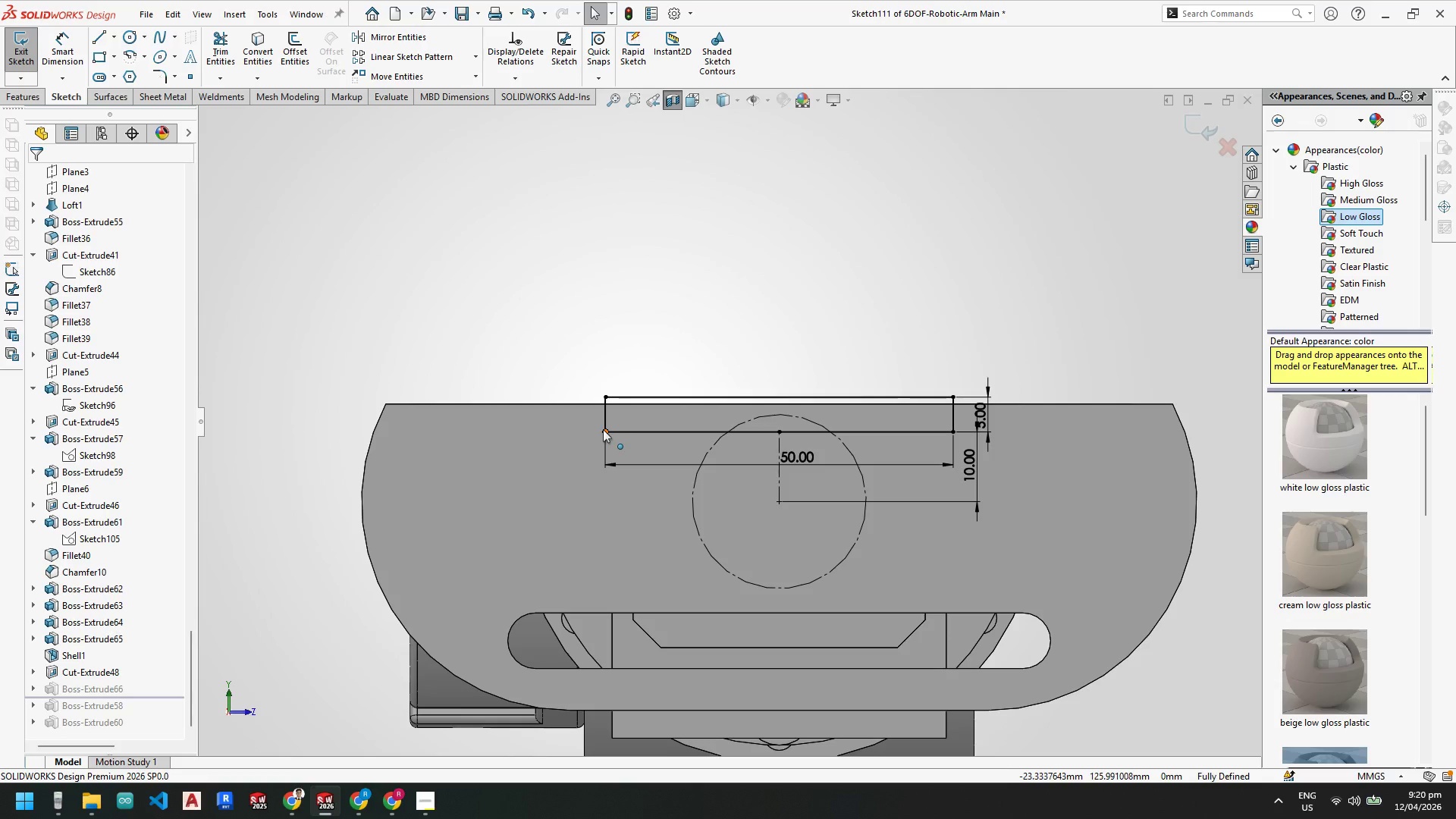 
double_click([793, 456])
 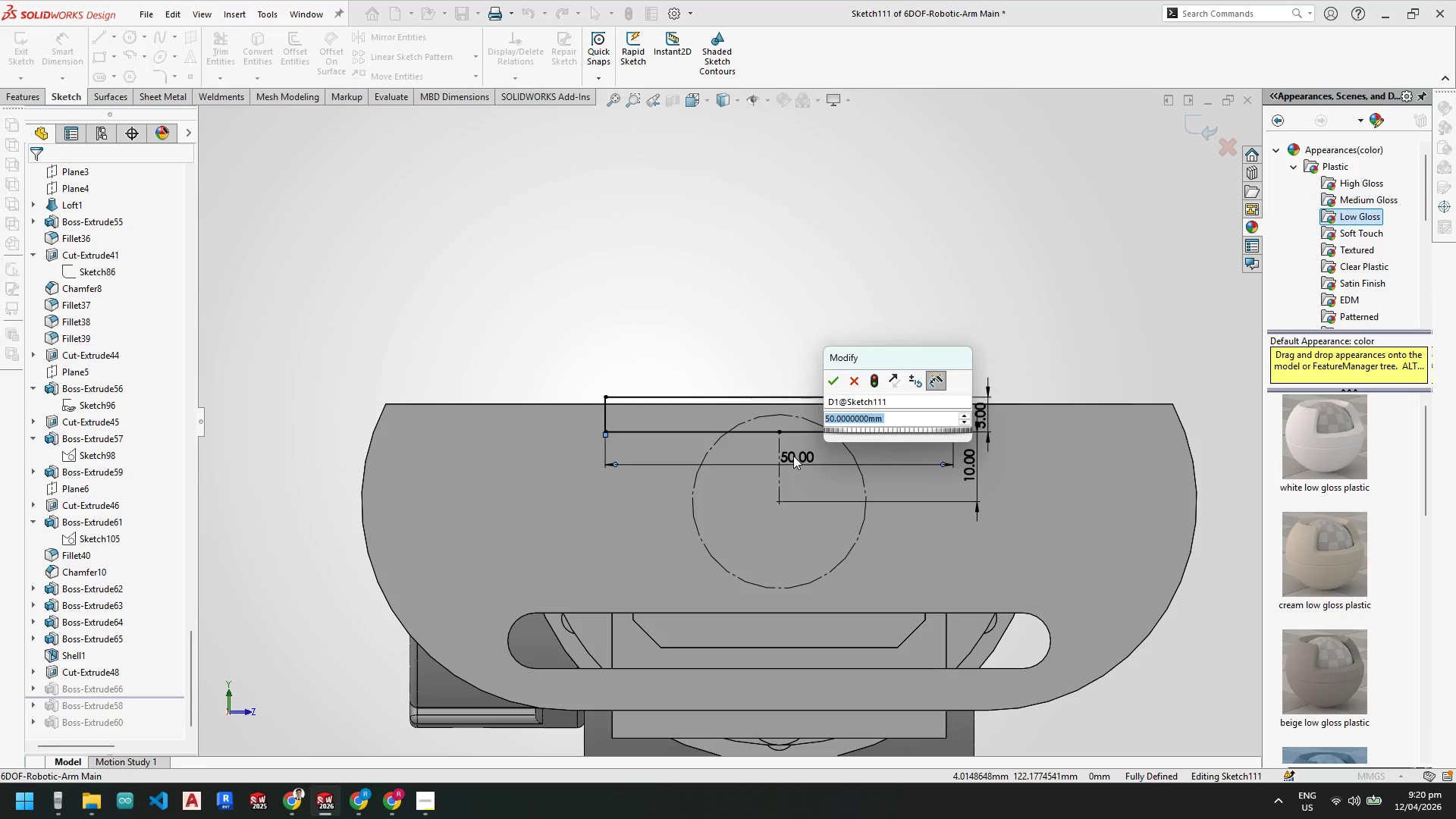 
key(Numpad7)
 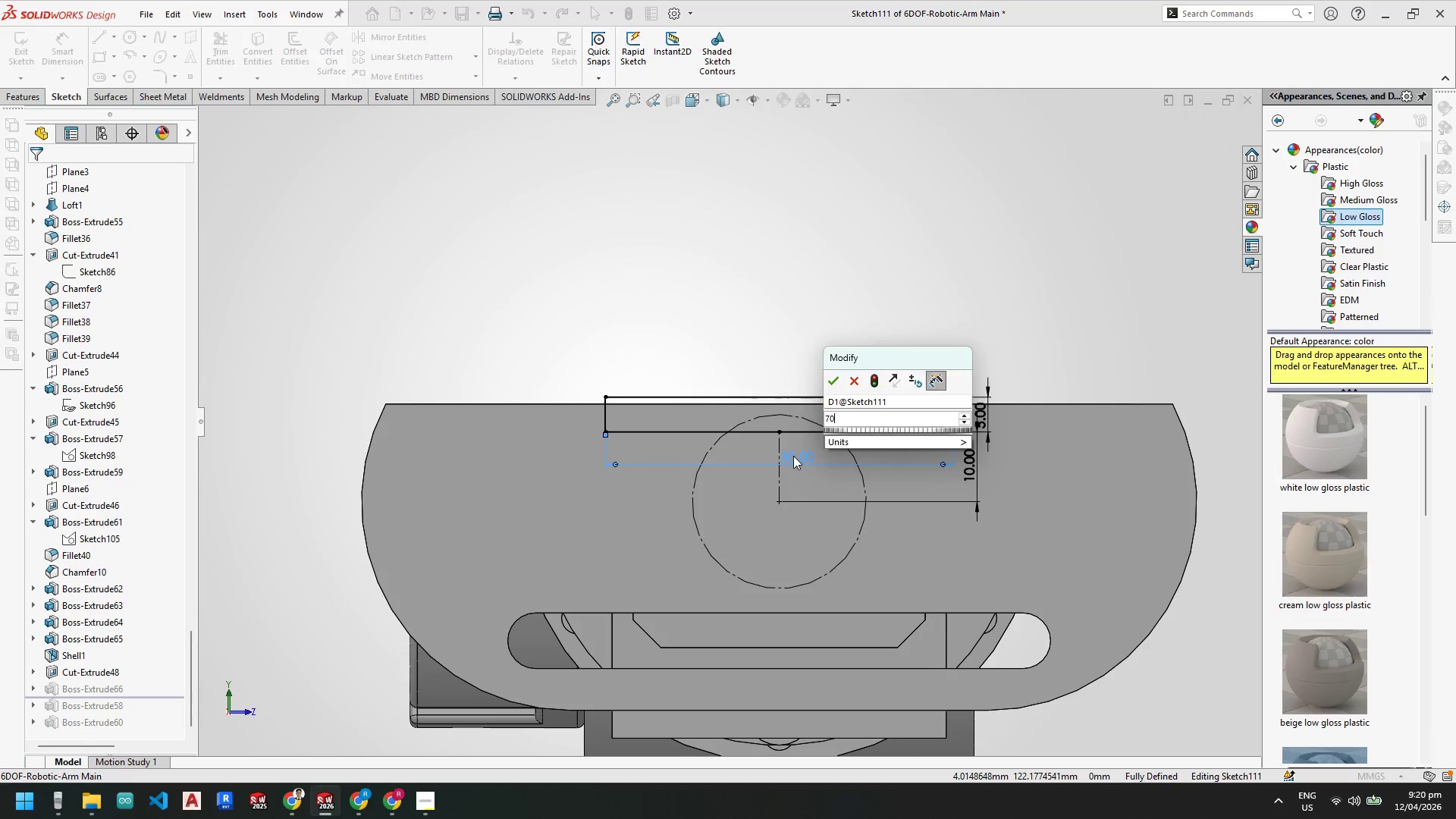 
key(Numpad0)
 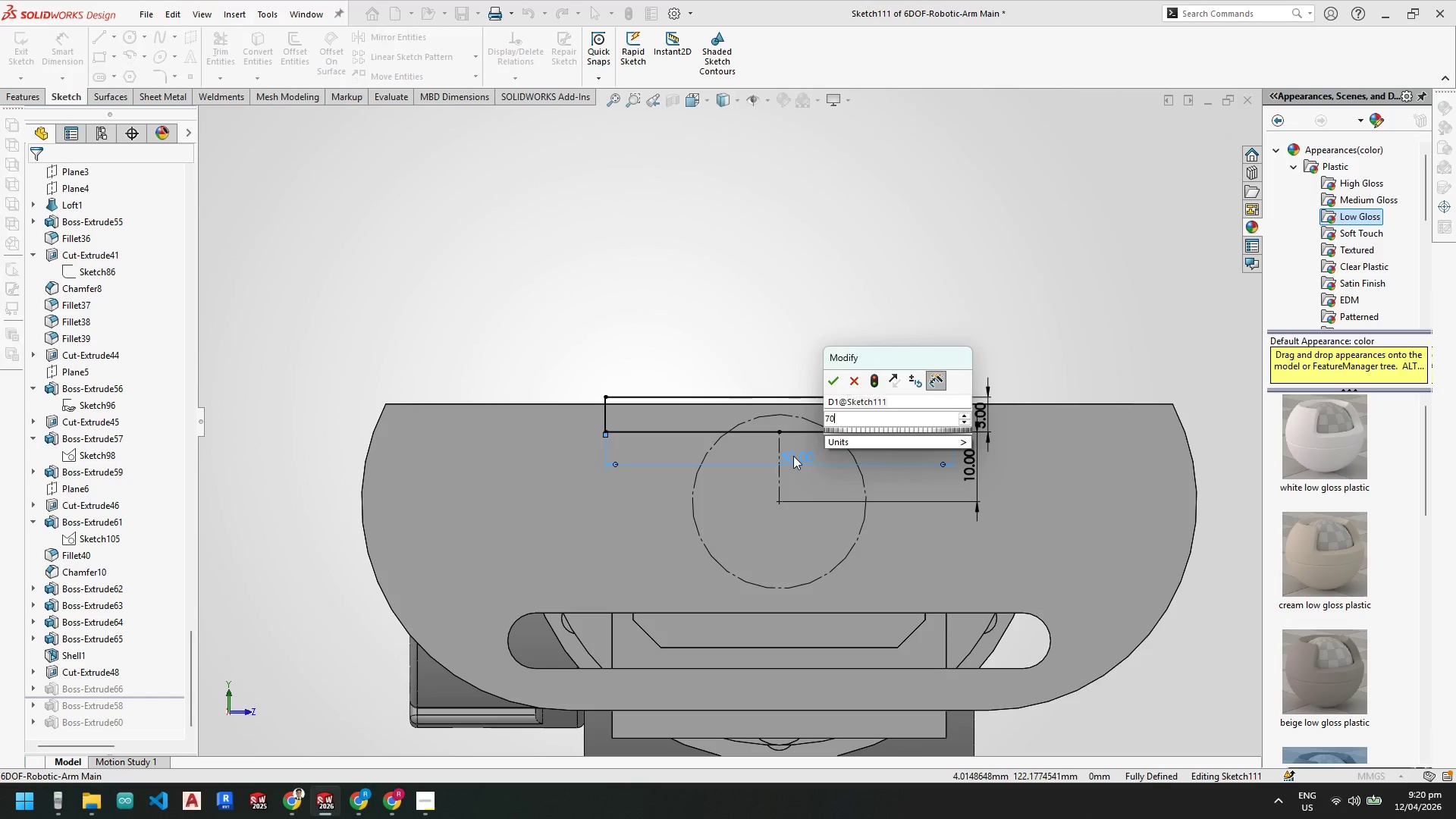 
key(NumpadEnter)
 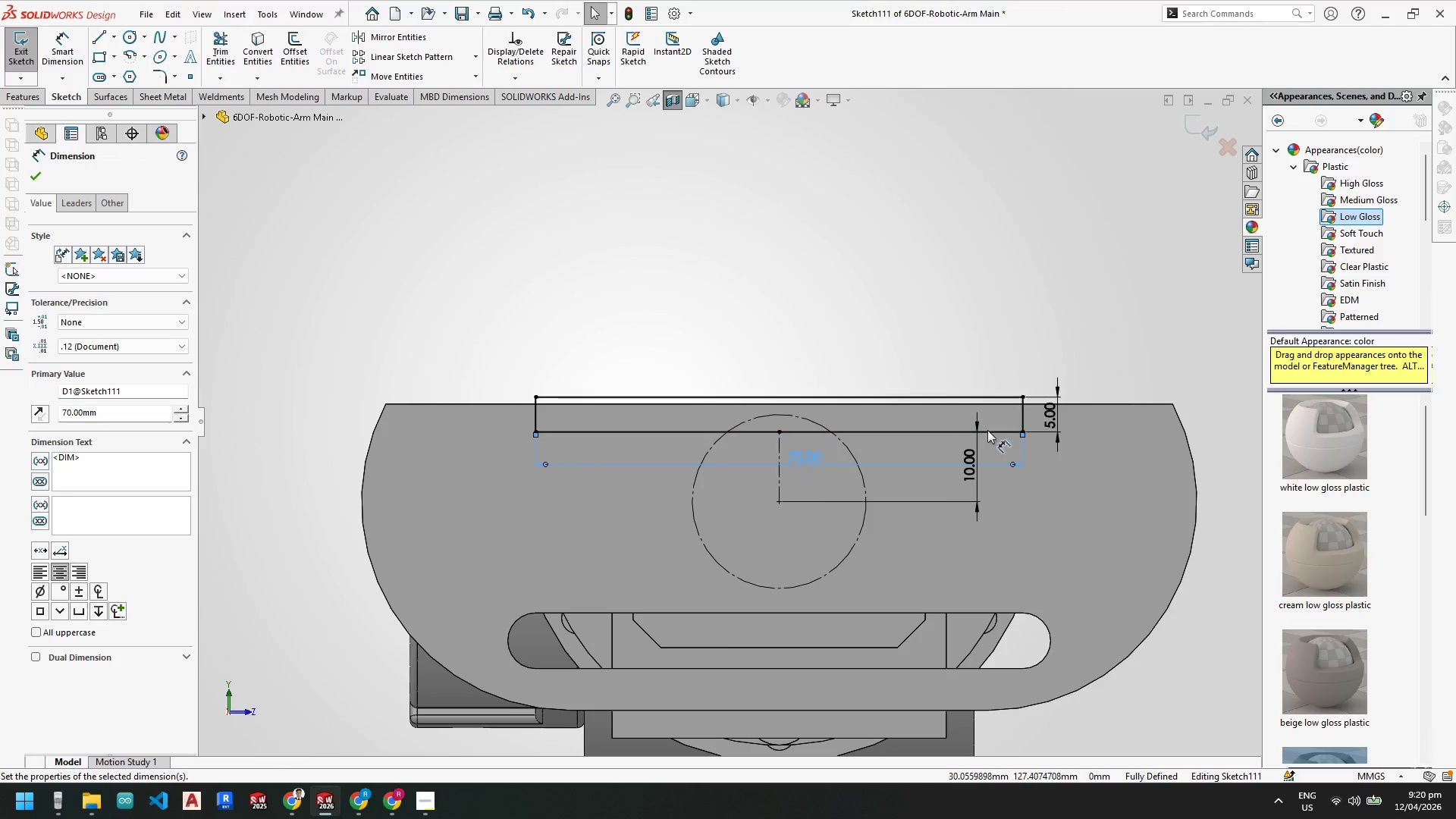 
key(Escape)
 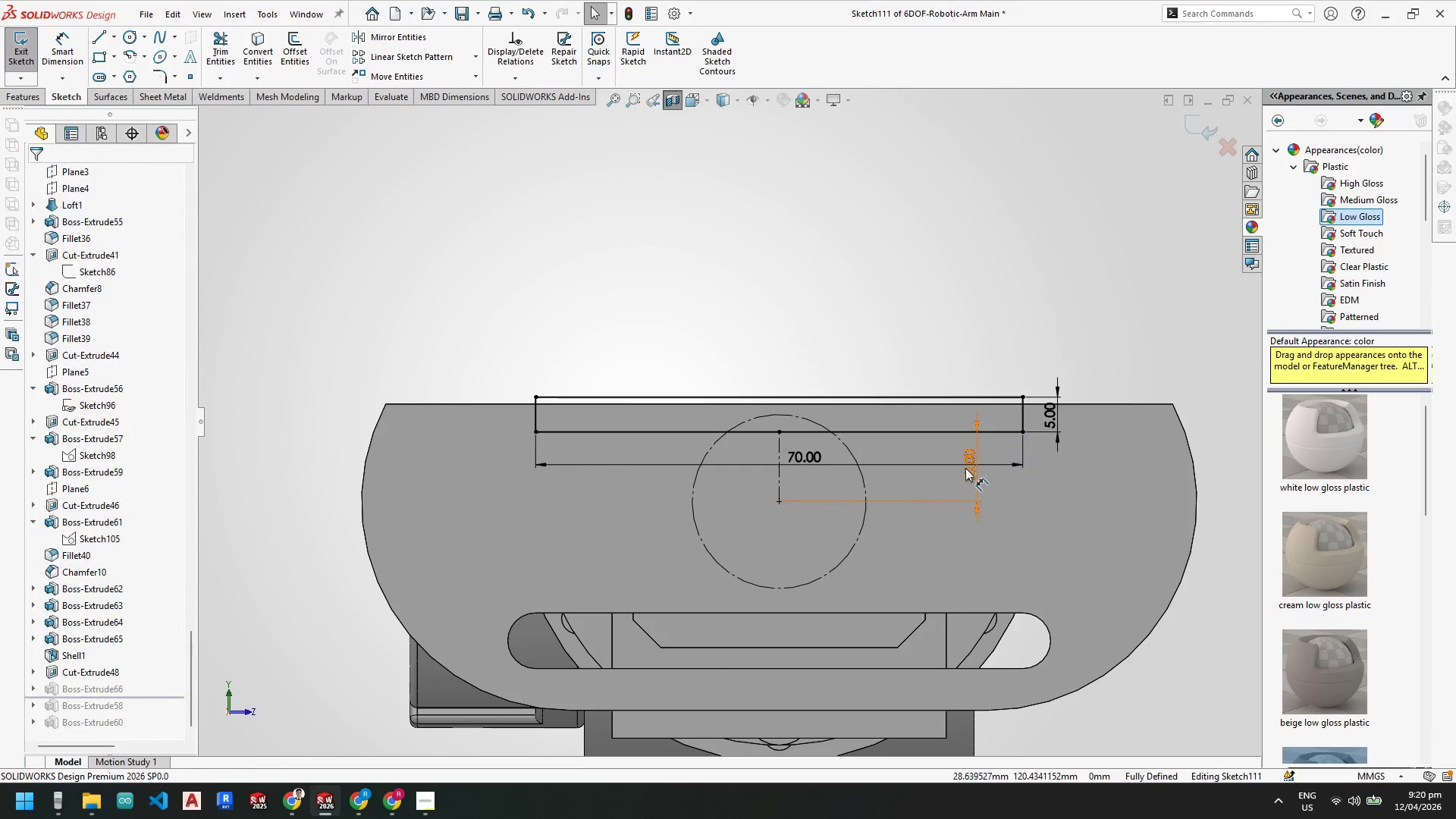 
left_click_drag(start_coordinate=[965, 468], to_coordinate=[1083, 475])
 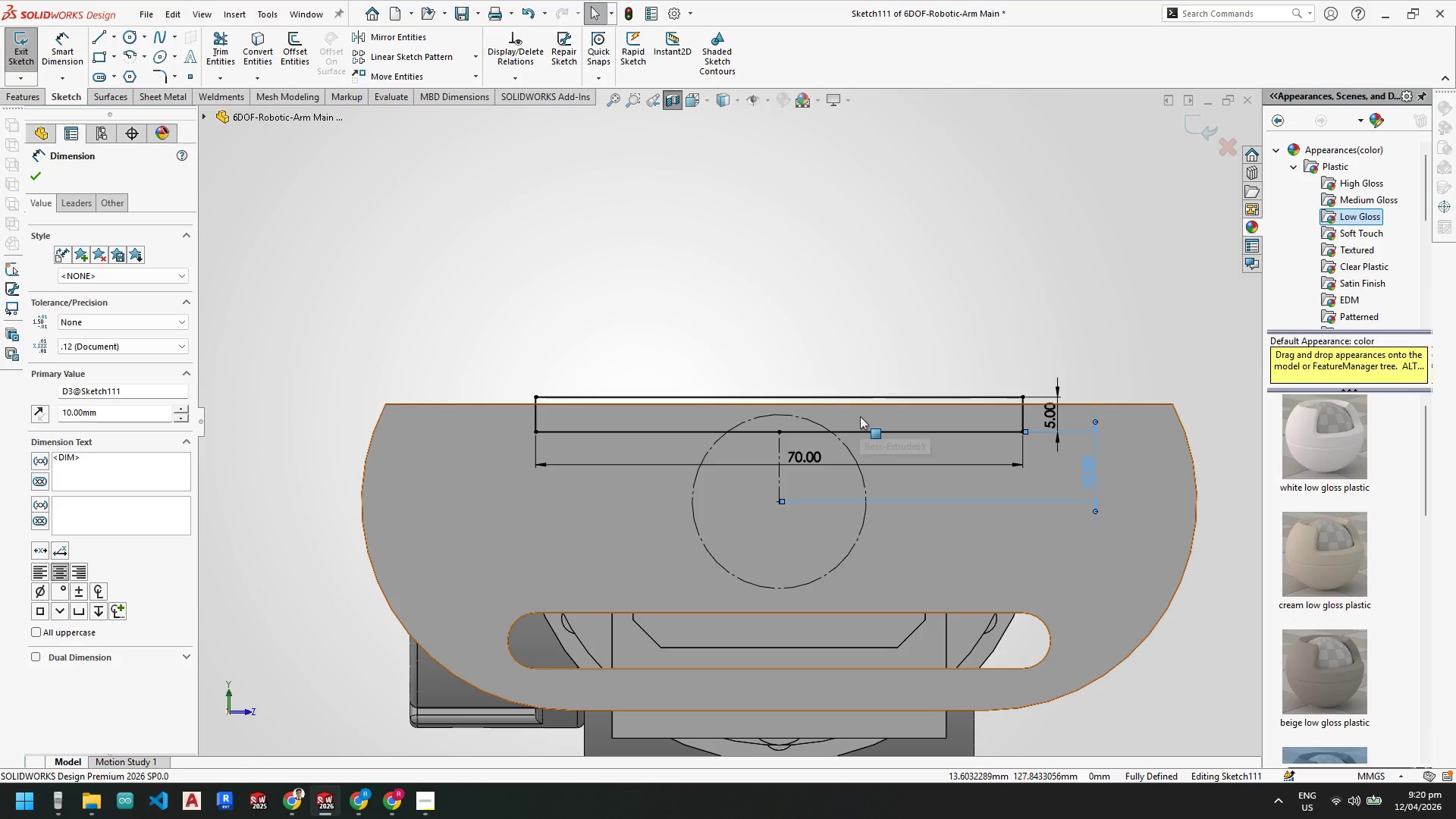 
wait(7.88)
 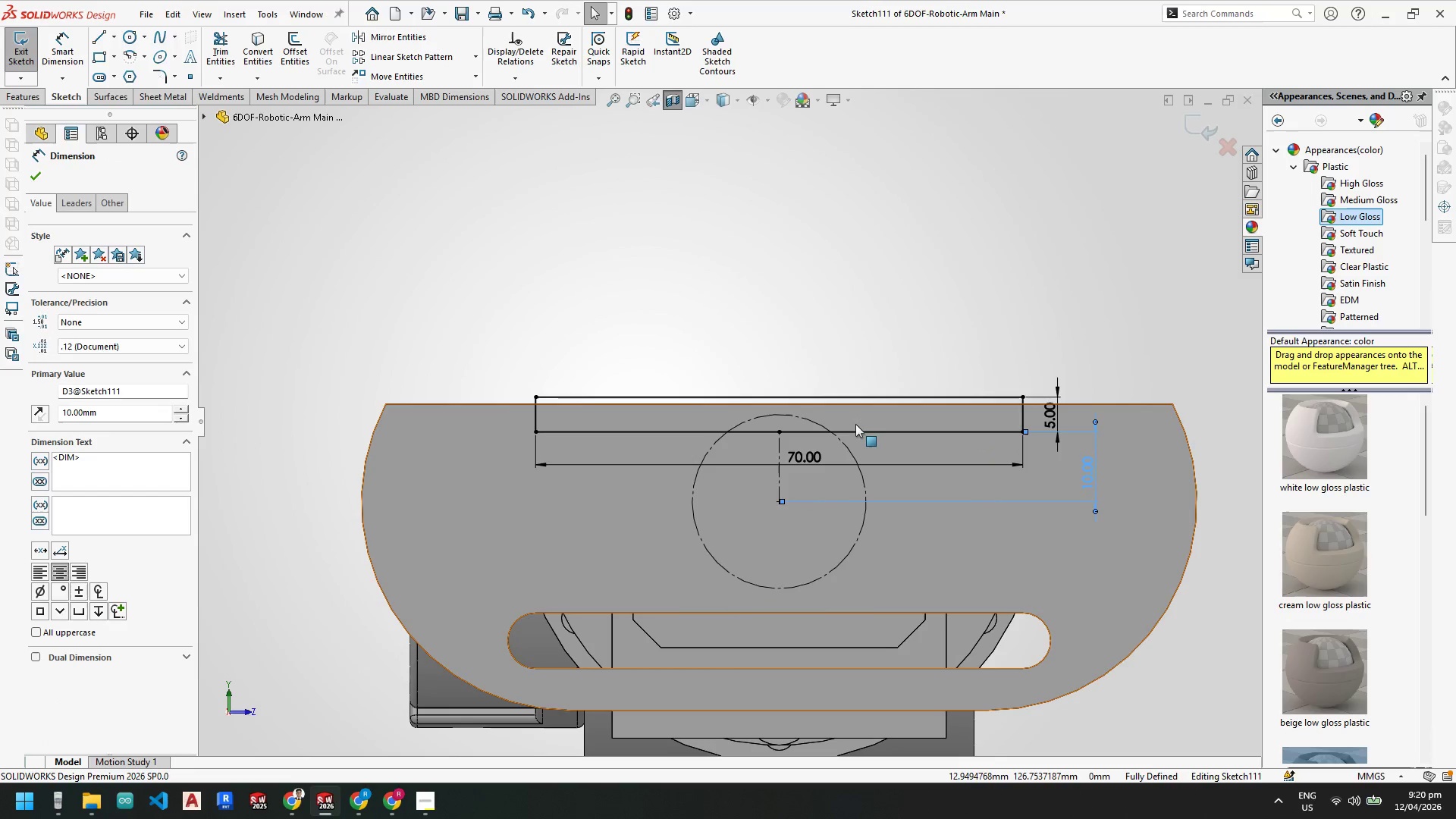 
scroll: coordinate [775, 407], scroll_direction: up, amount: 2.0
 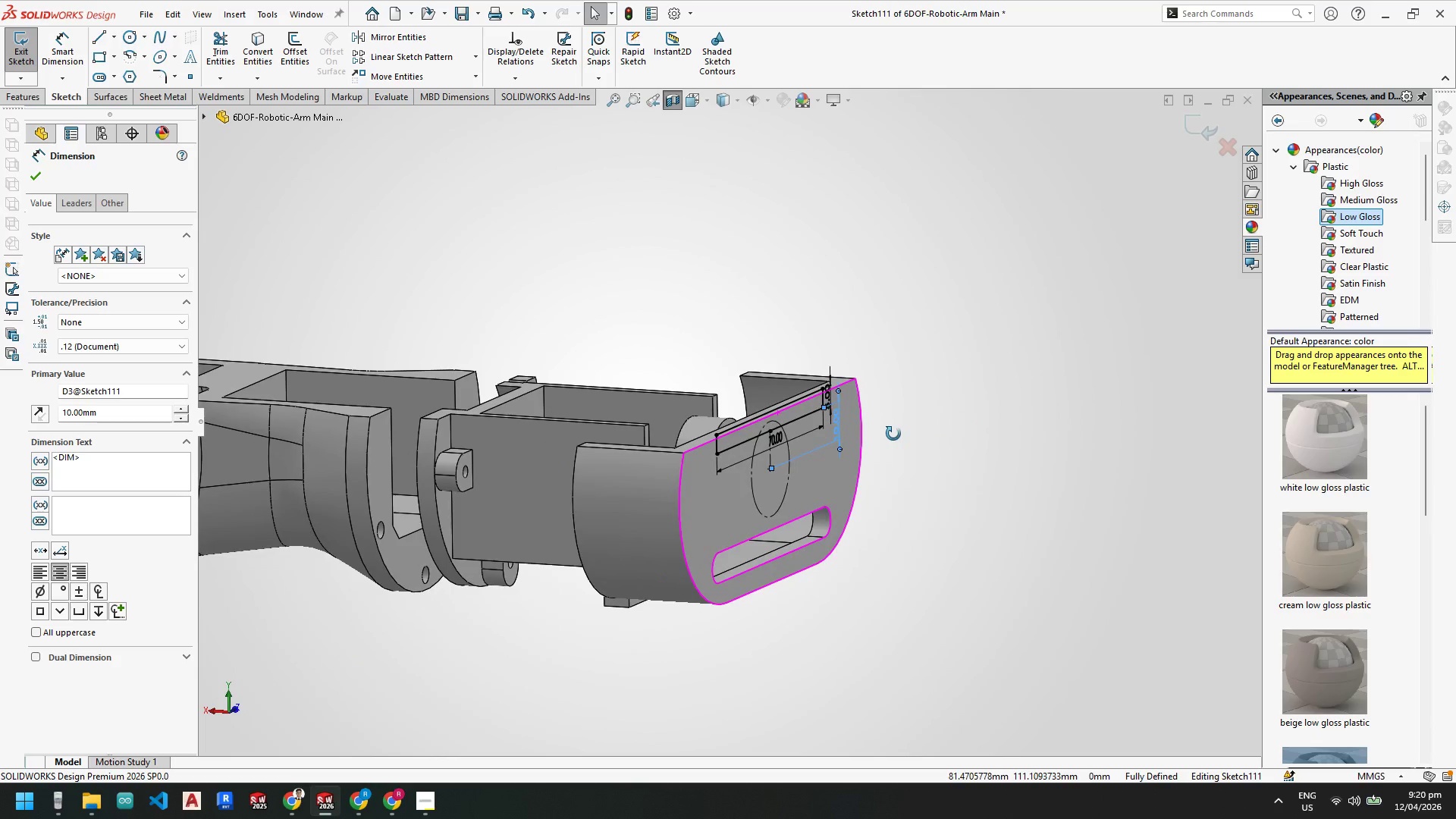 
wait(8.94)
 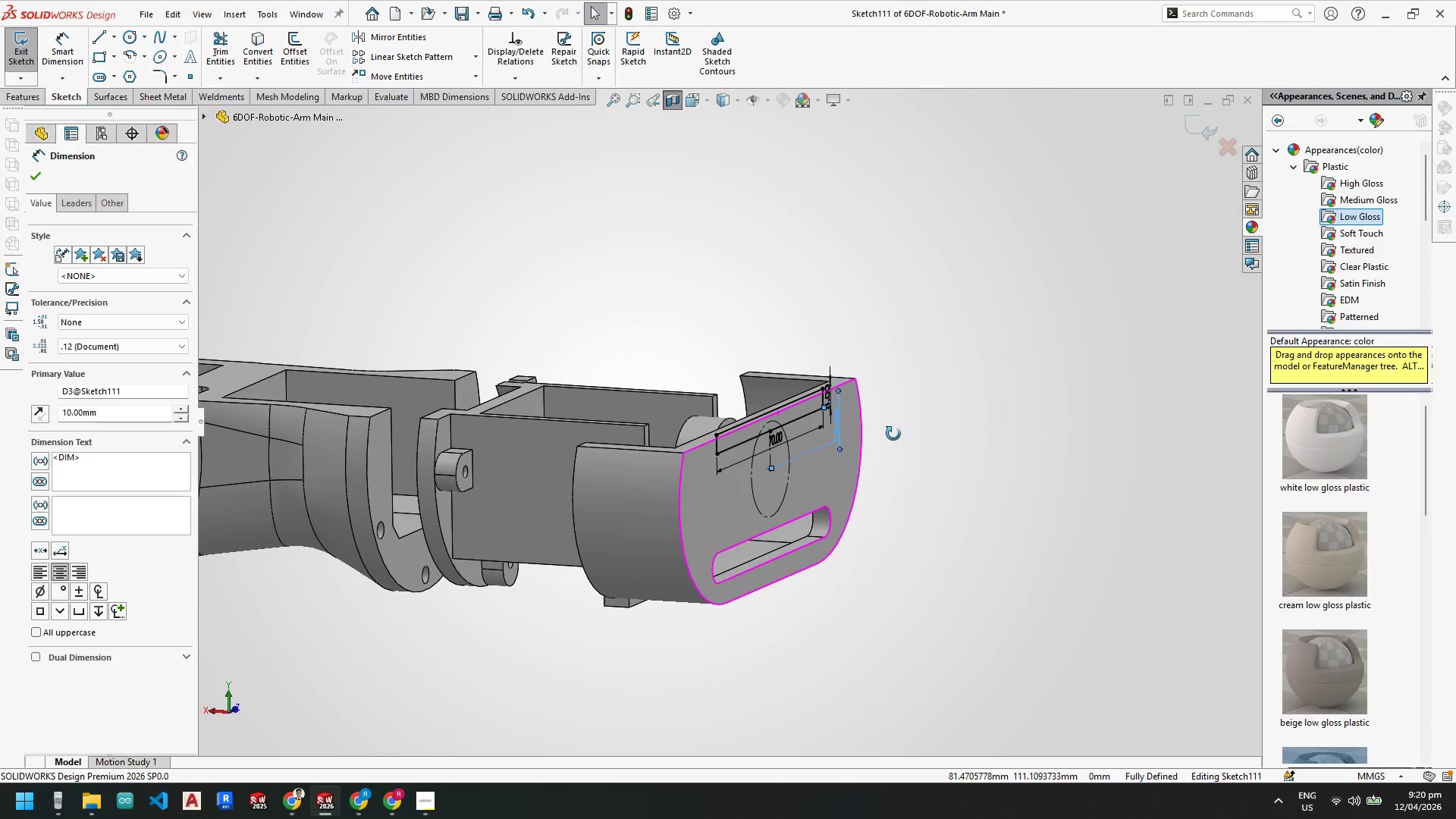 
left_click([121, 441])
 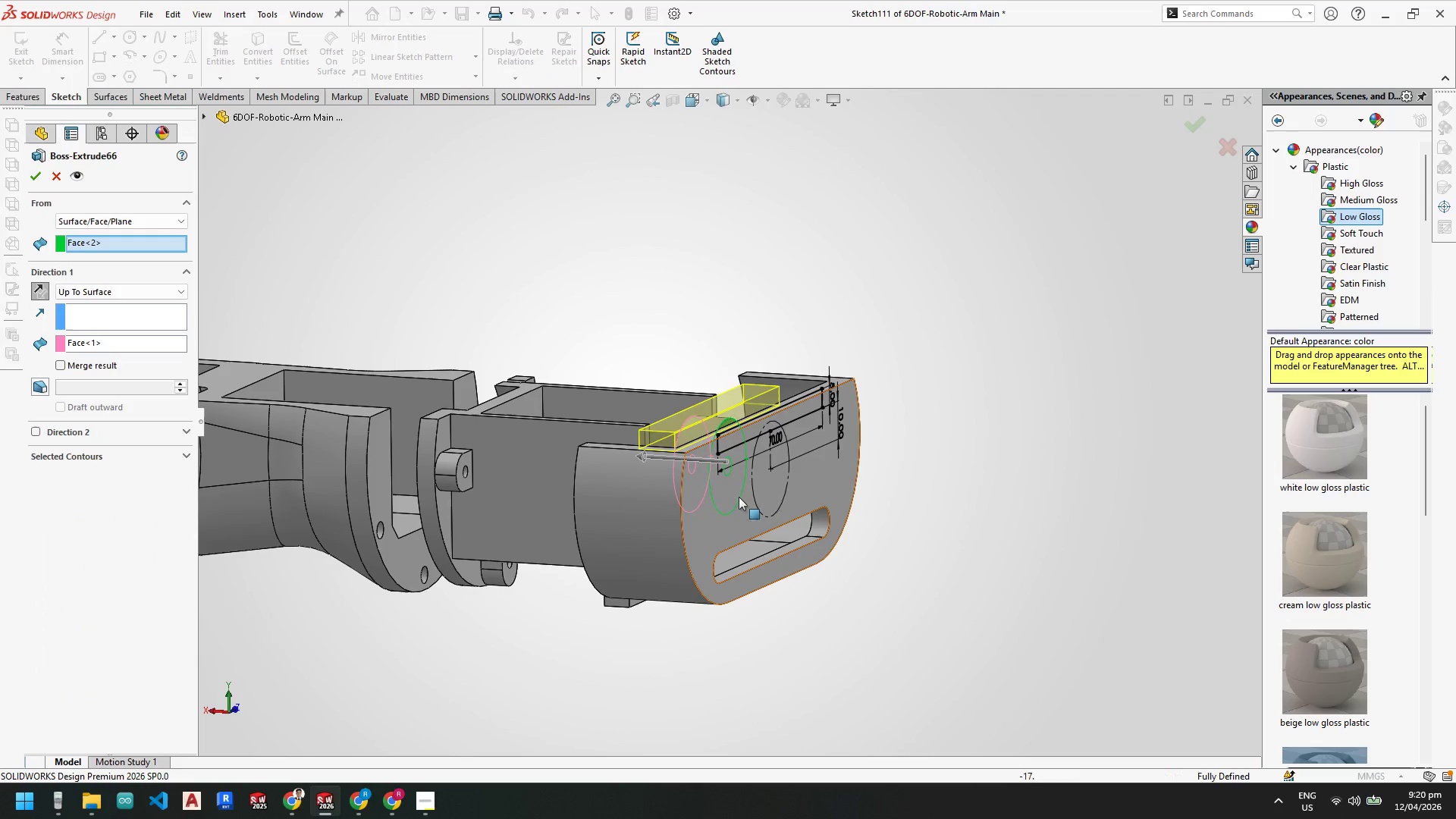 
left_click([738, 514])
 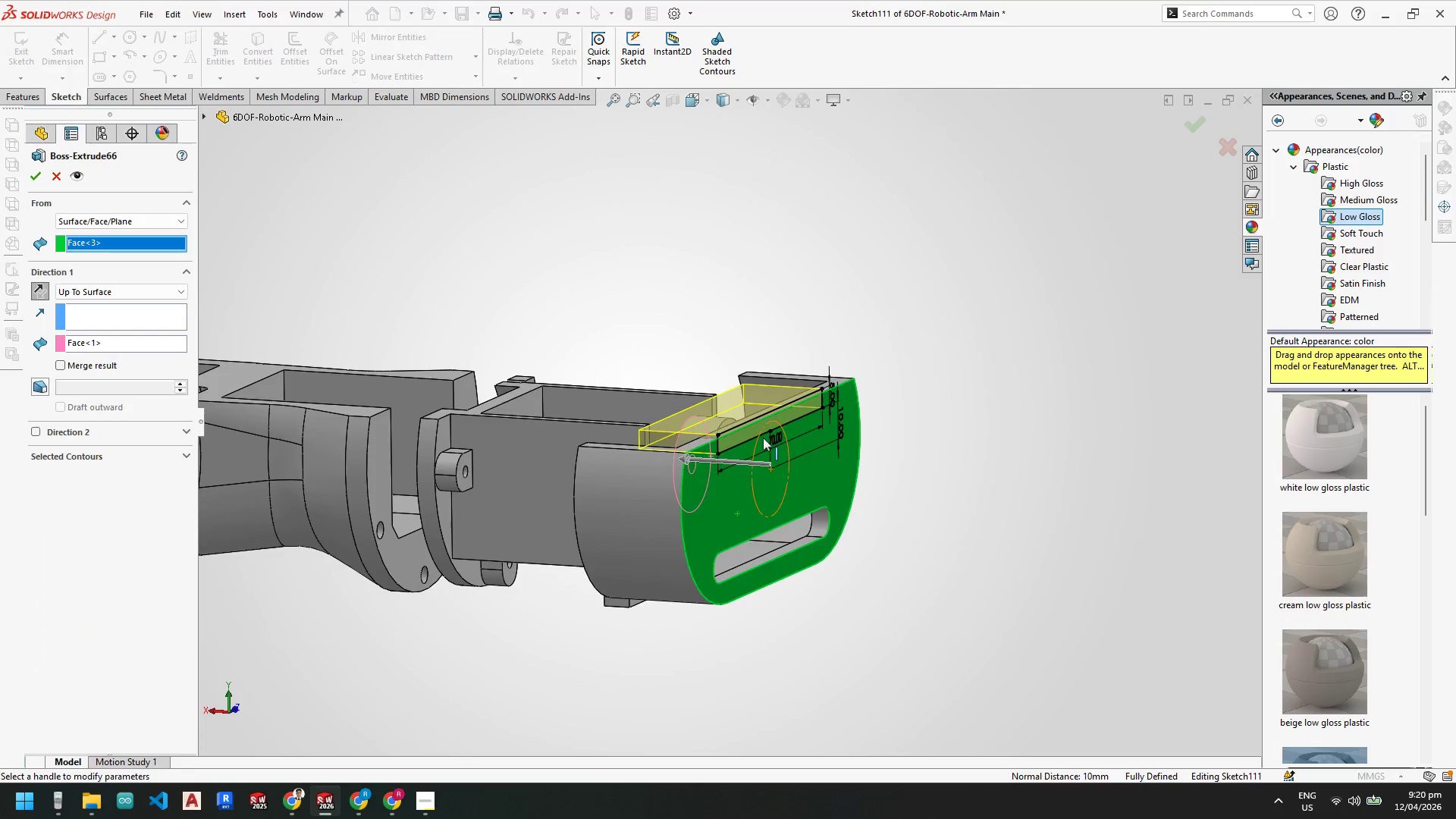 
scroll: coordinate [764, 450], scroll_direction: down, amount: 4.0
 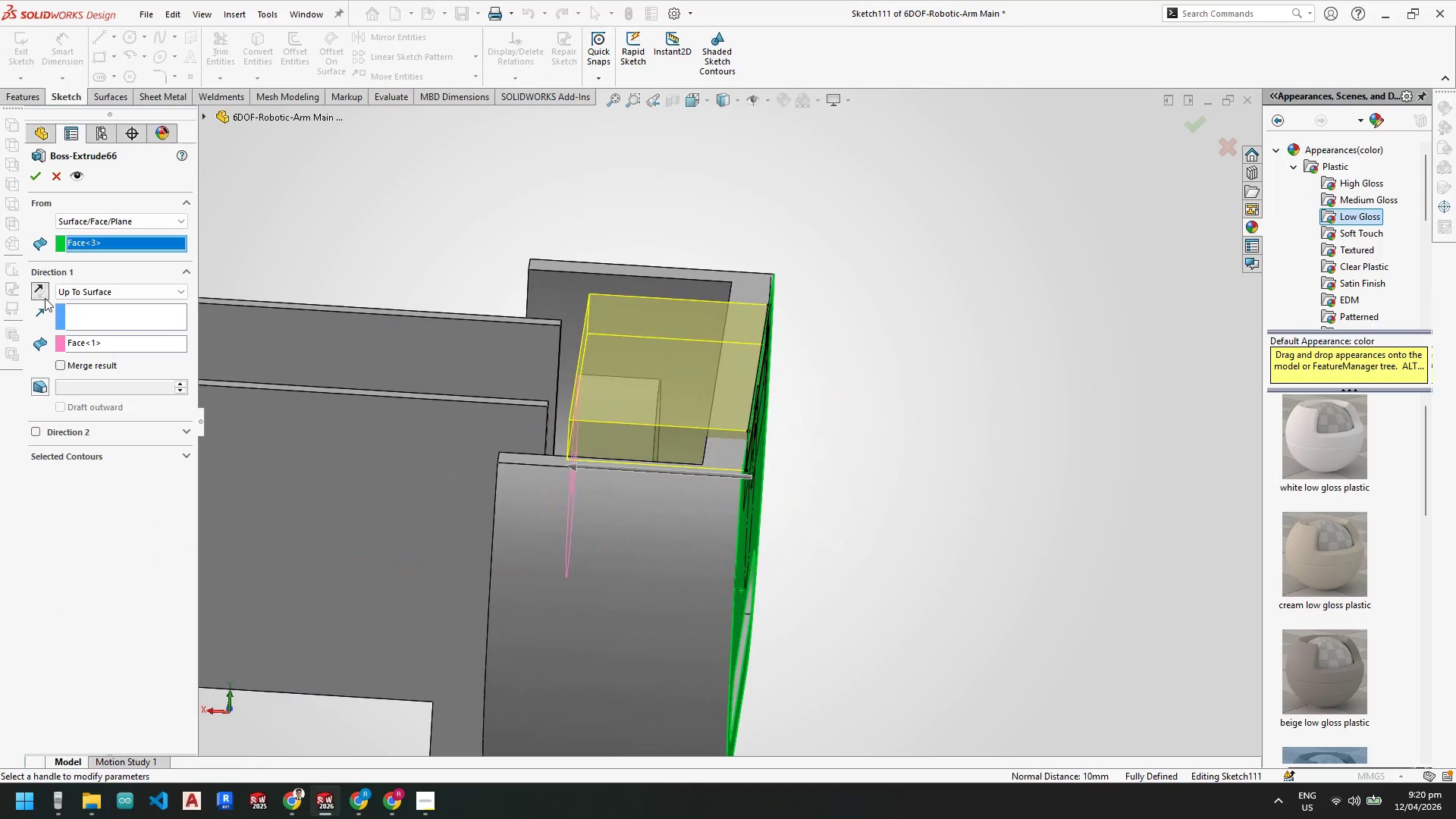 
left_click([41, 292])
 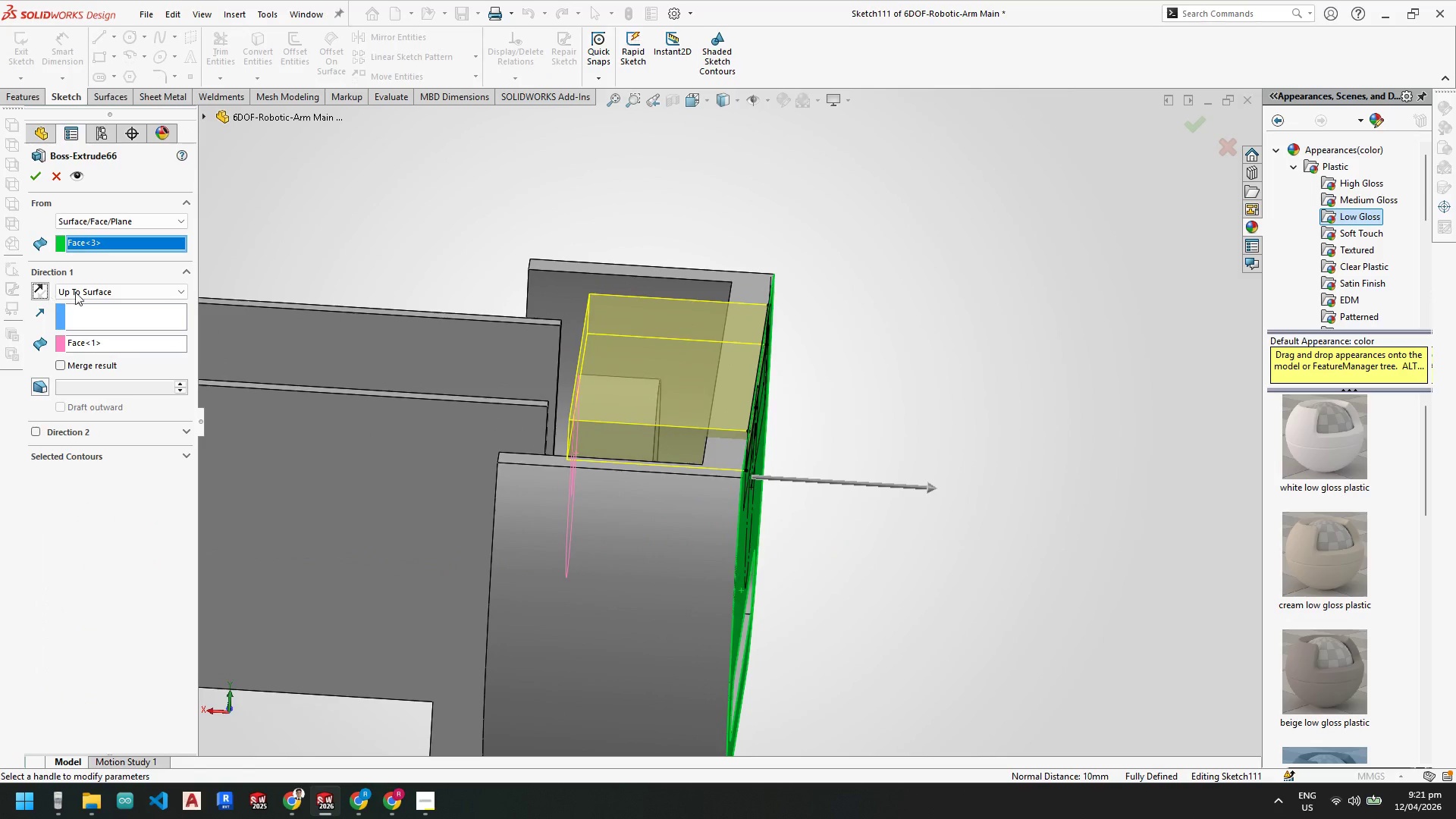 
left_click([81, 293])
 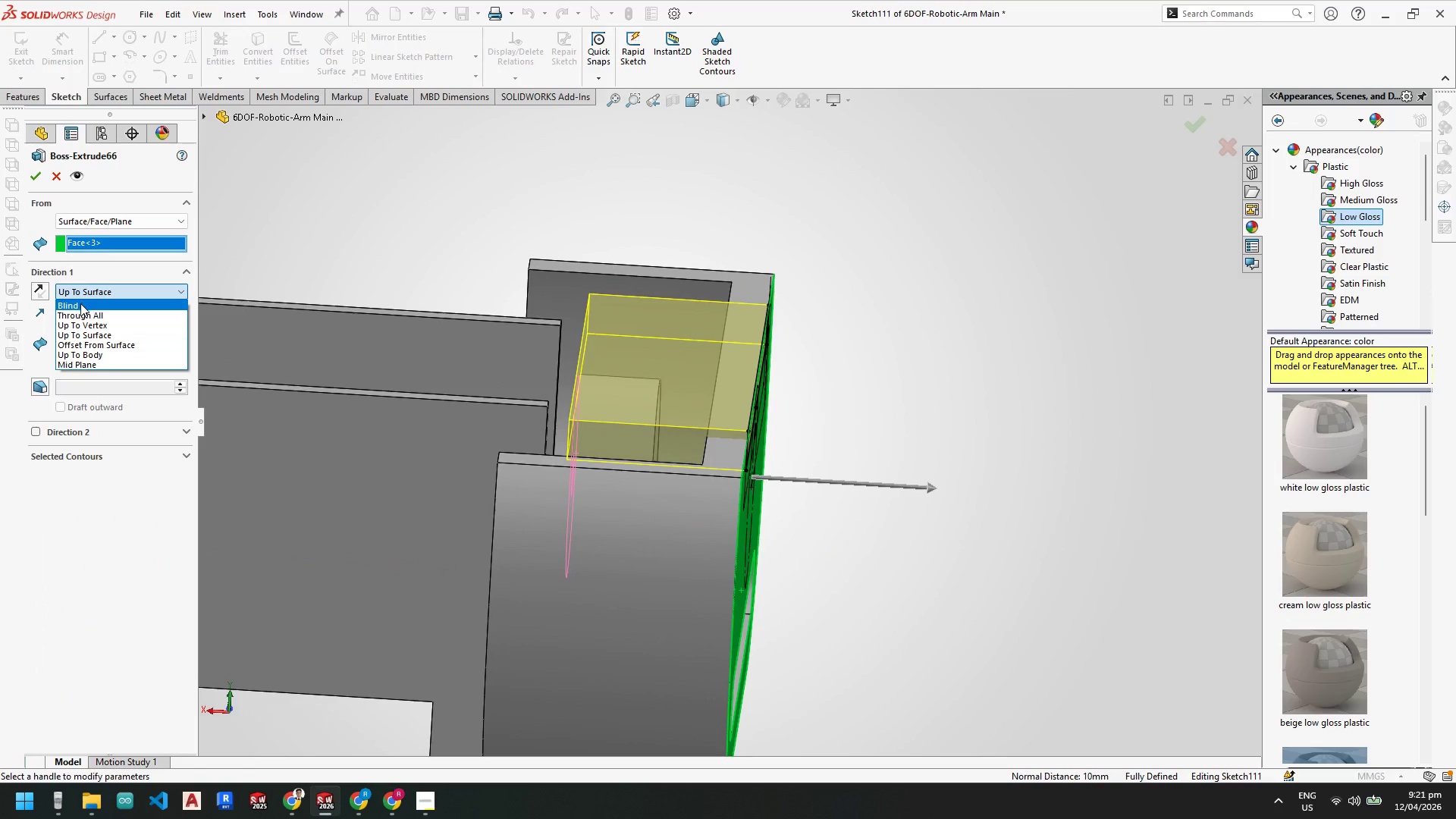 
left_click([80, 303])
 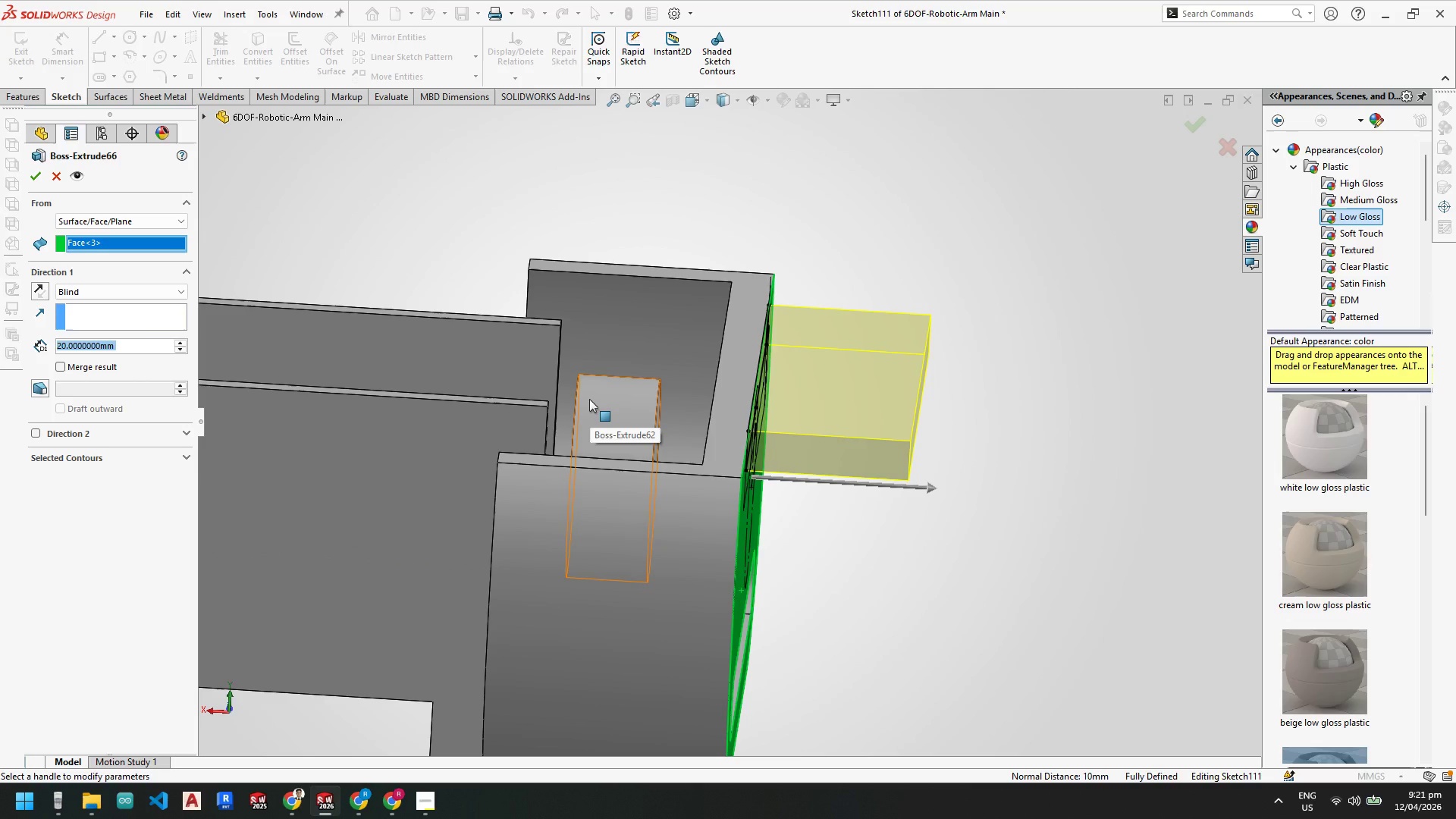 
wait(14.56)
 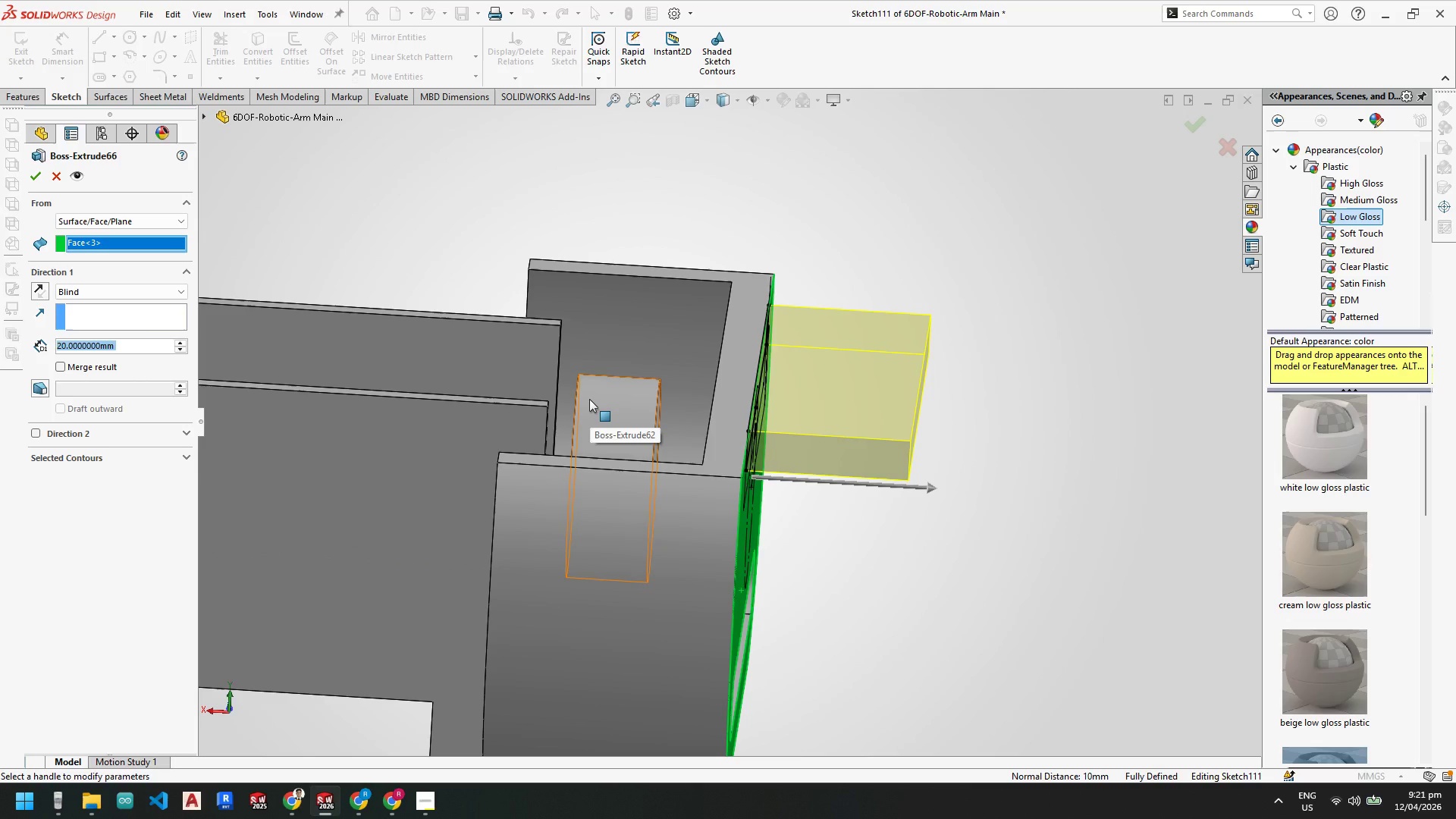 
scroll: coordinate [559, 429], scroll_direction: up, amount: 1.0
 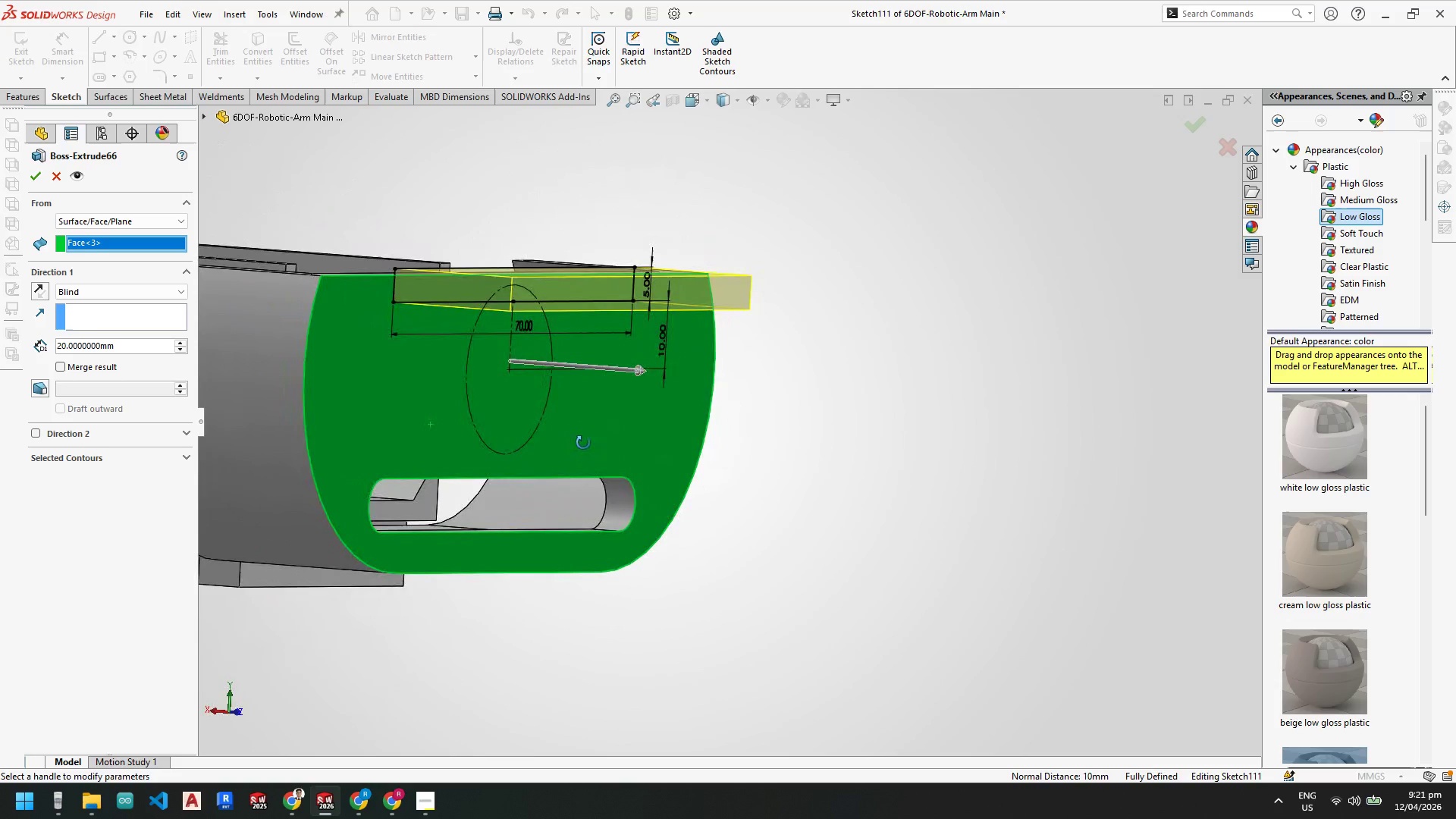 
wait(5.17)
 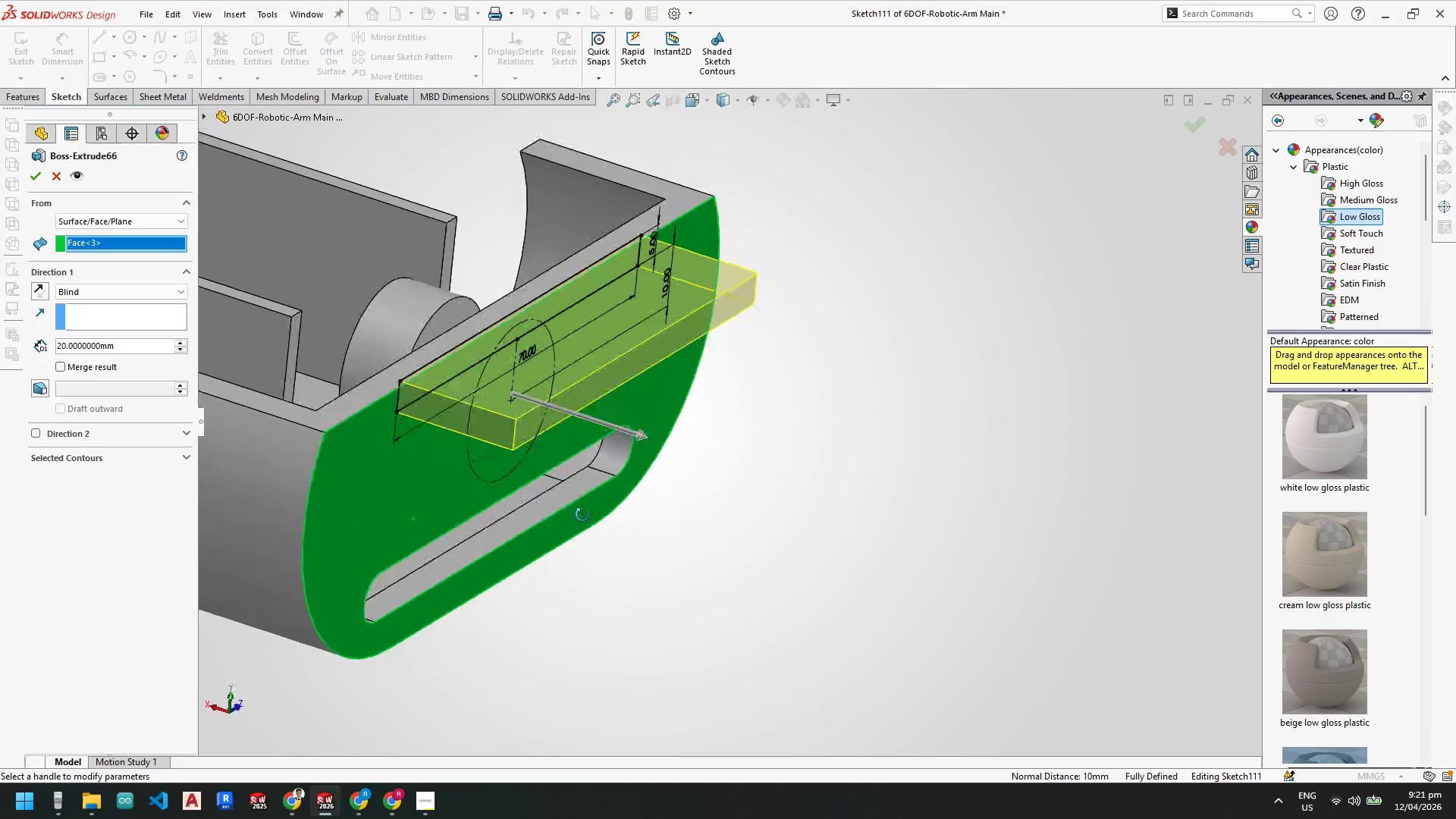 
left_click_drag(start_coordinate=[135, 341], to_coordinate=[0, 329])
 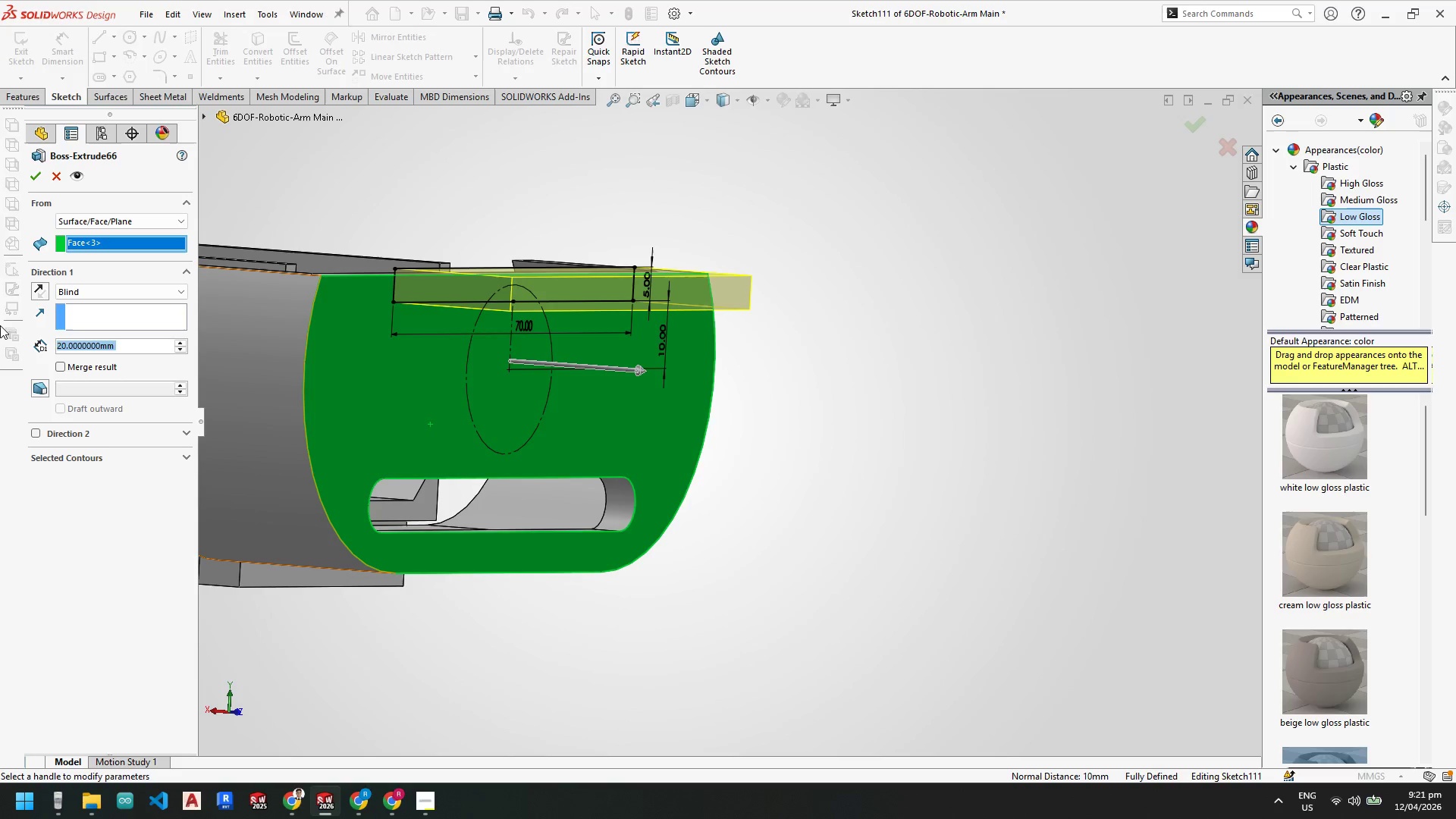 
key(Numpad1)
 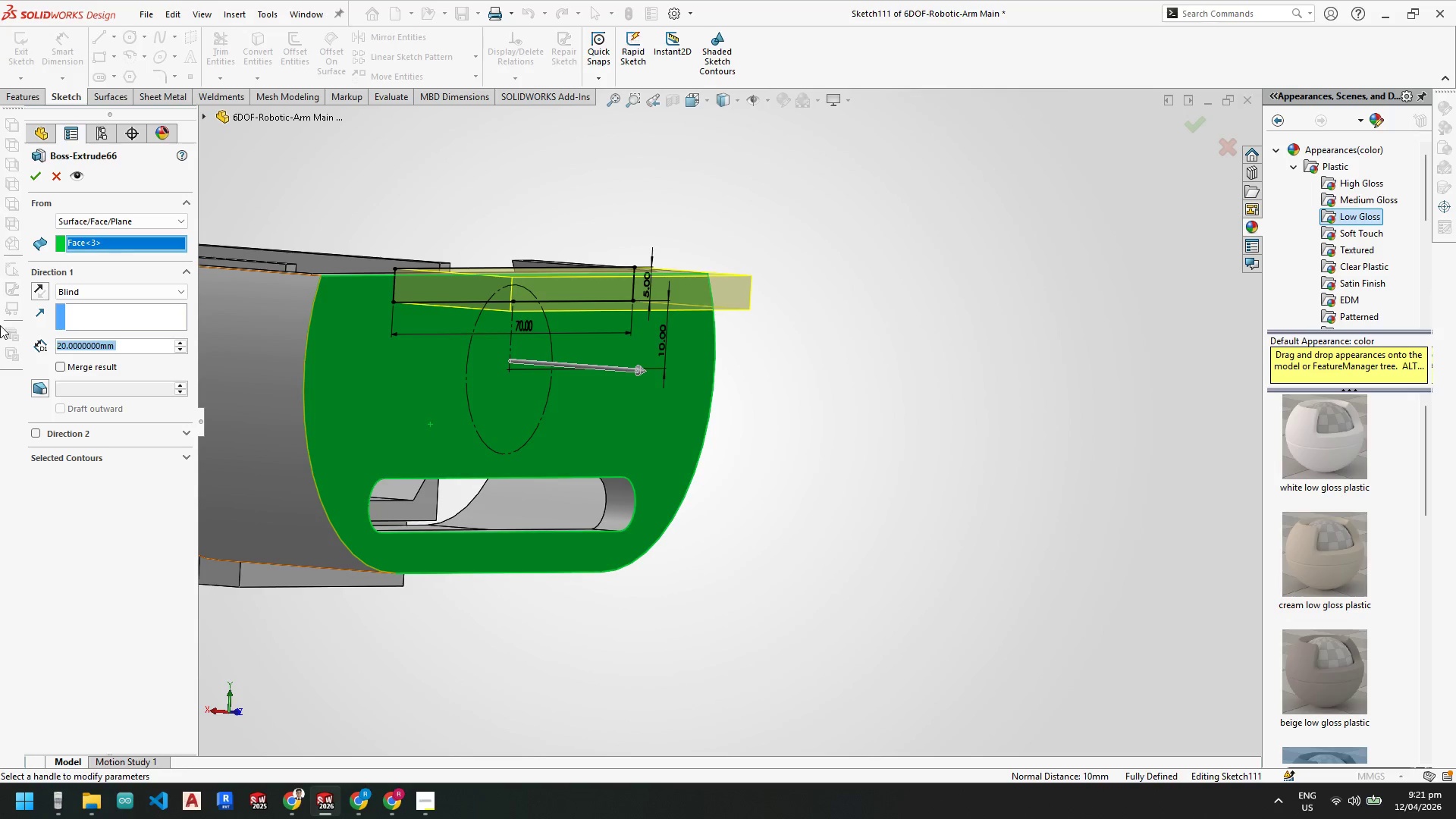 
key(Numpad0)
 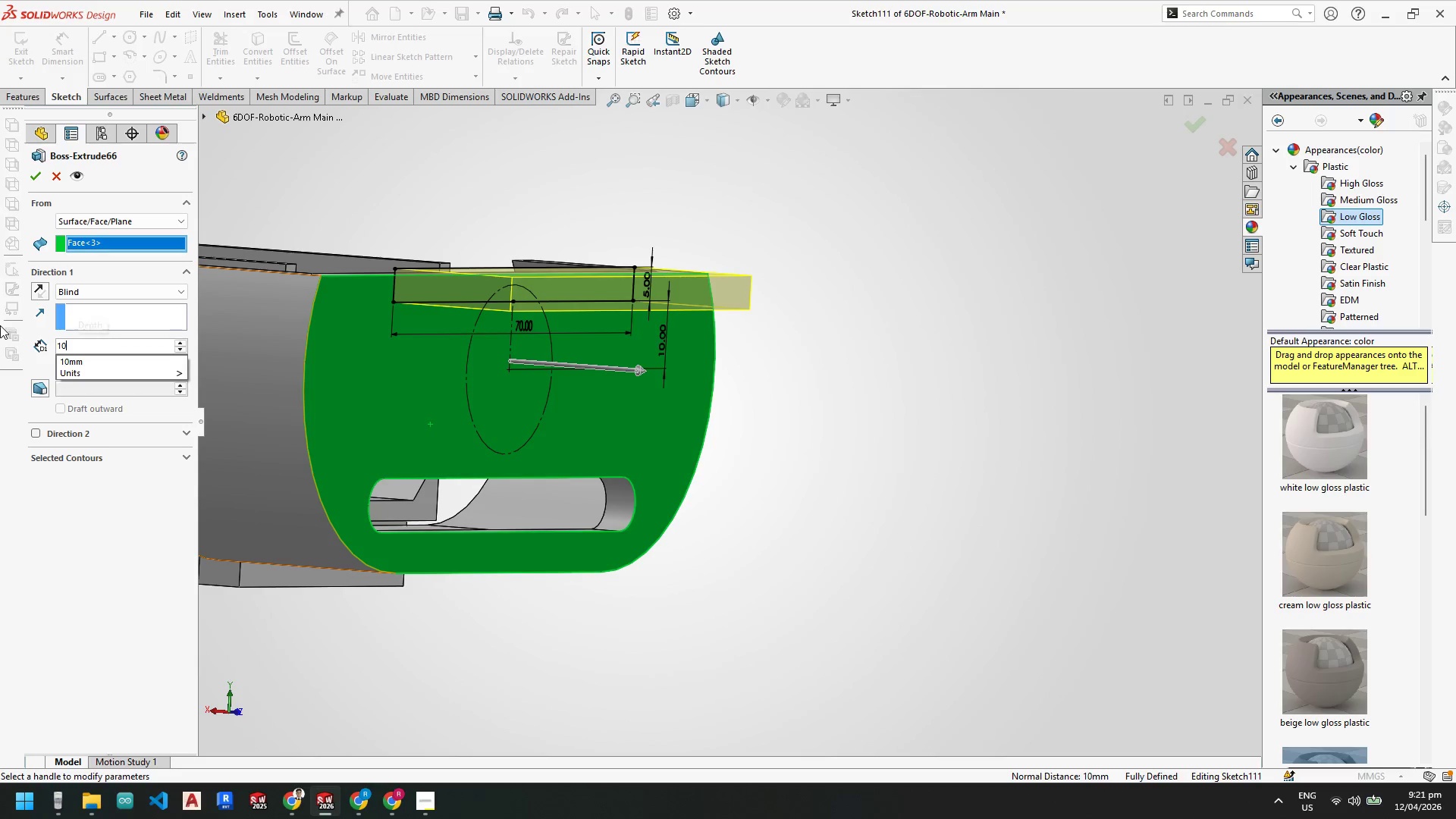 
key(NumpadEnter)
 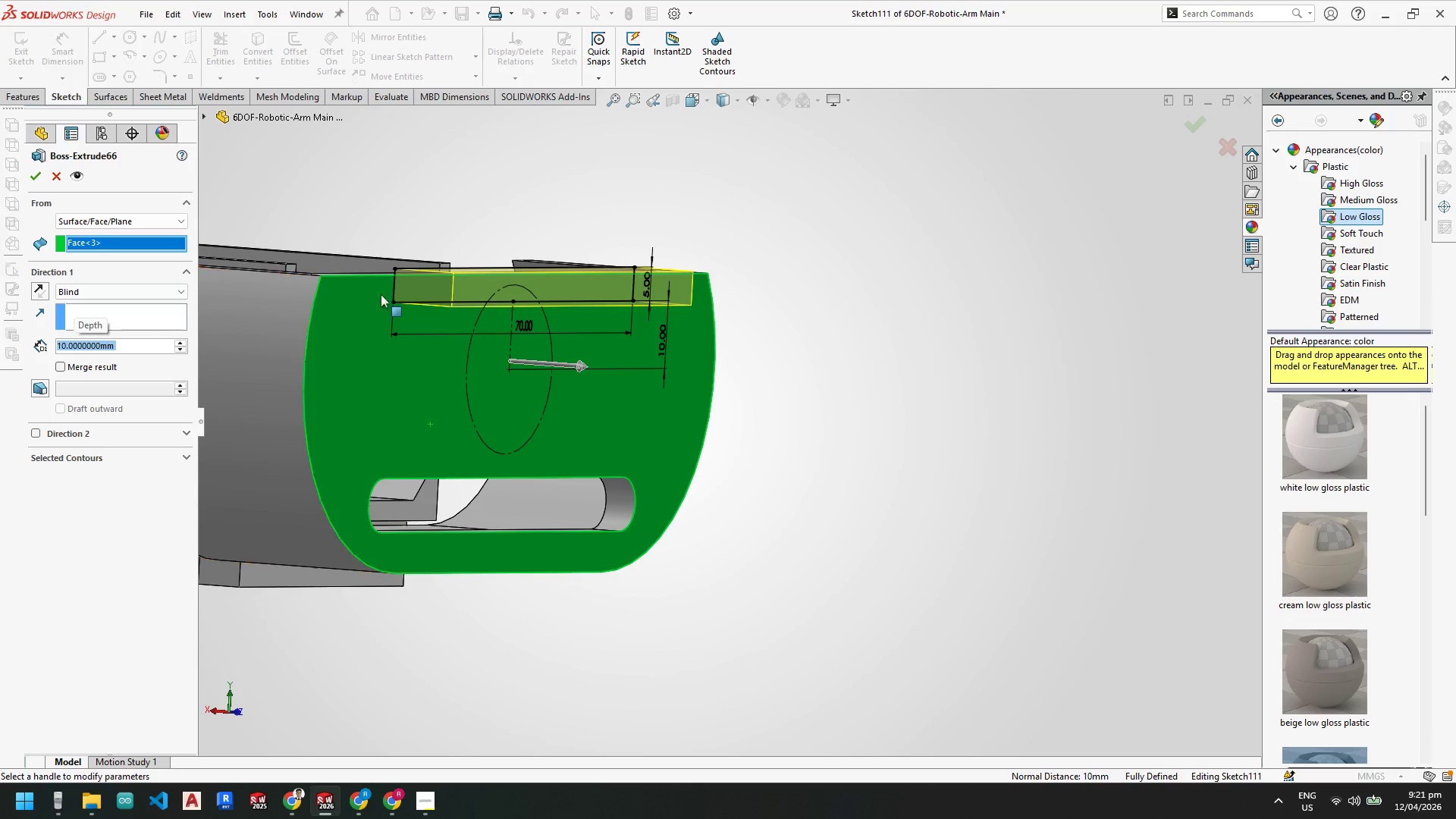 
scroll: coordinate [594, 384], scroll_direction: up, amount: 3.0
 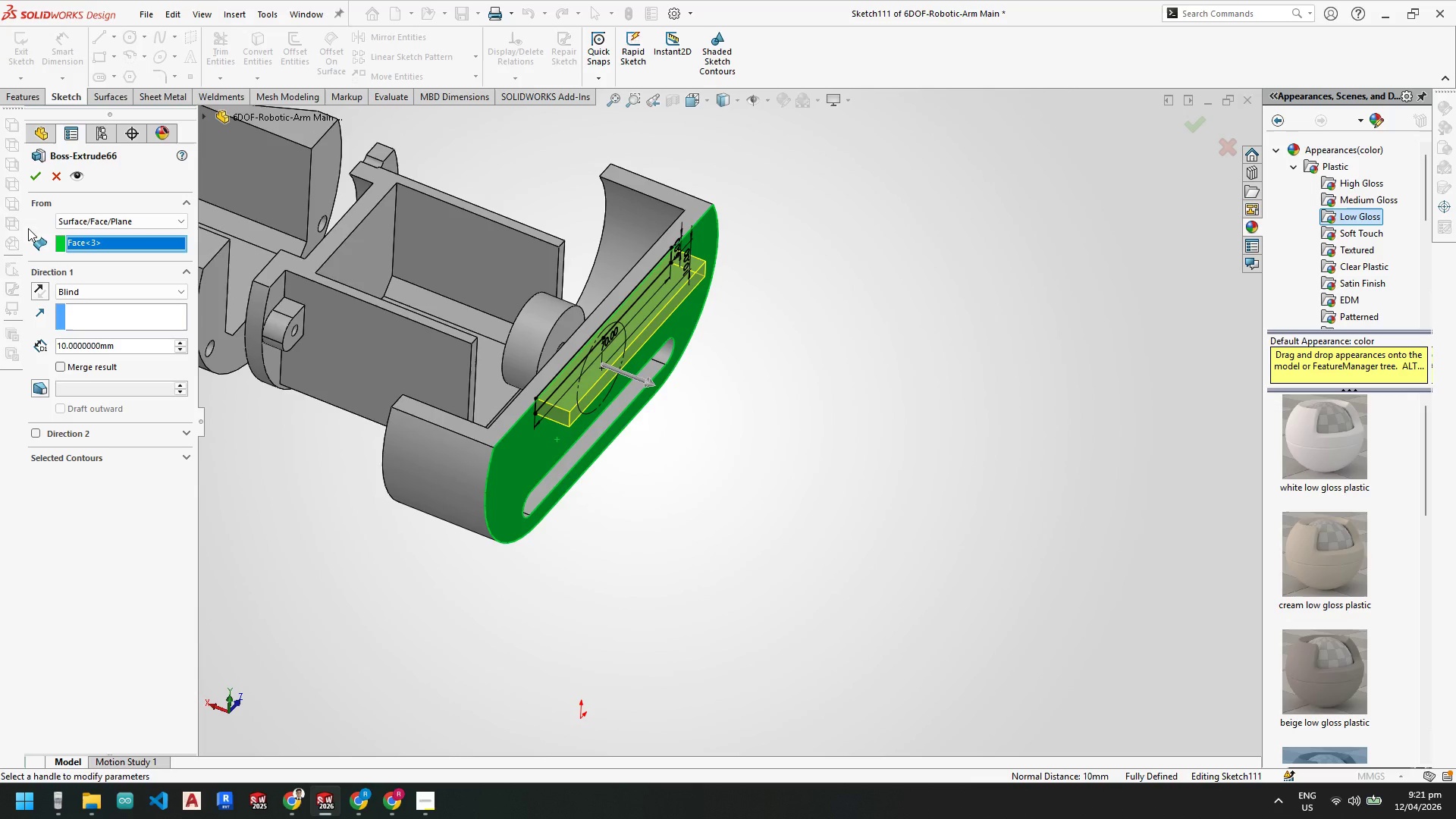 
left_click([29, 177])
 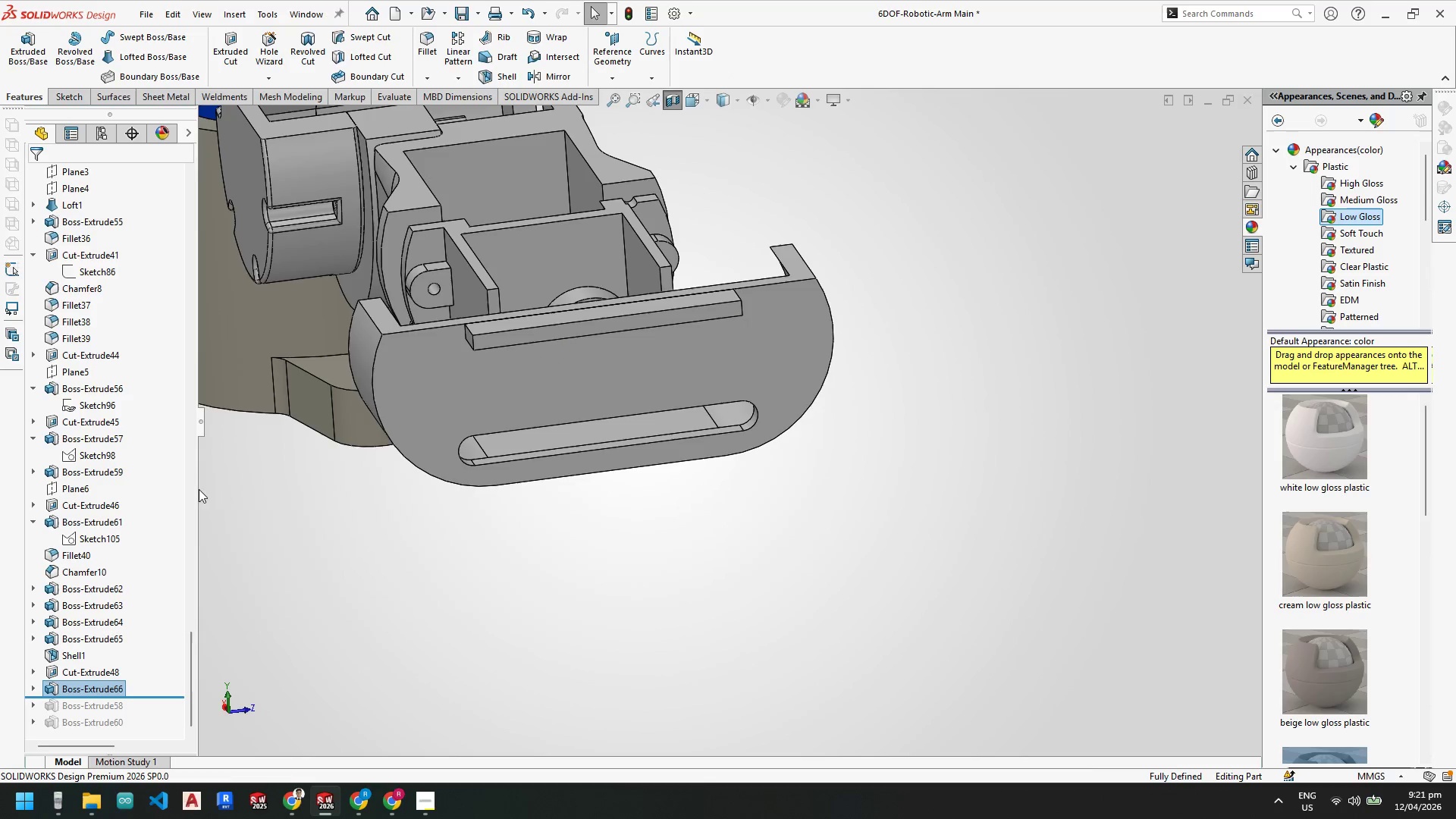 
left_click([673, 102])
 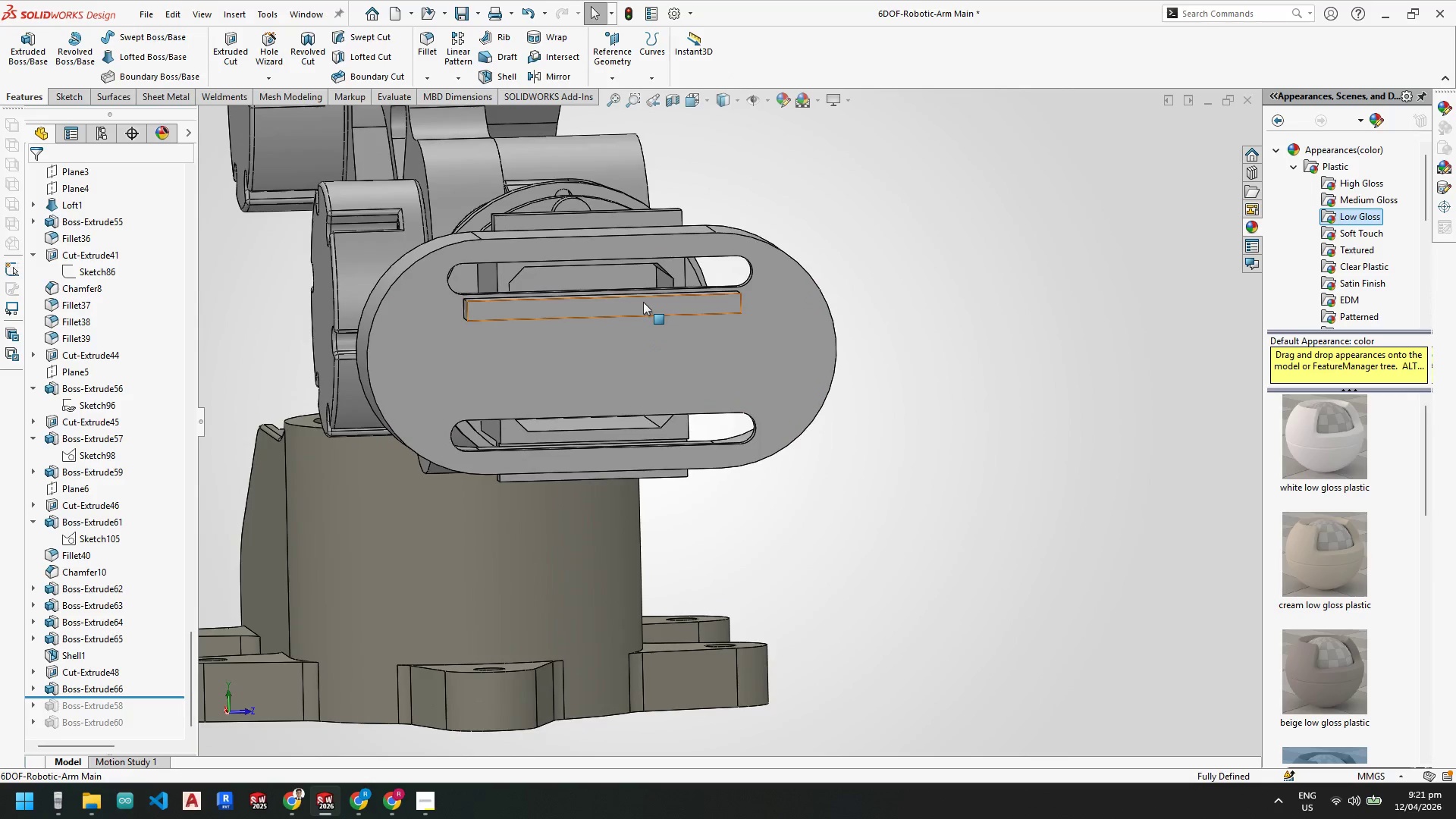 
scroll: coordinate [652, 271], scroll_direction: down, amount: 1.0
 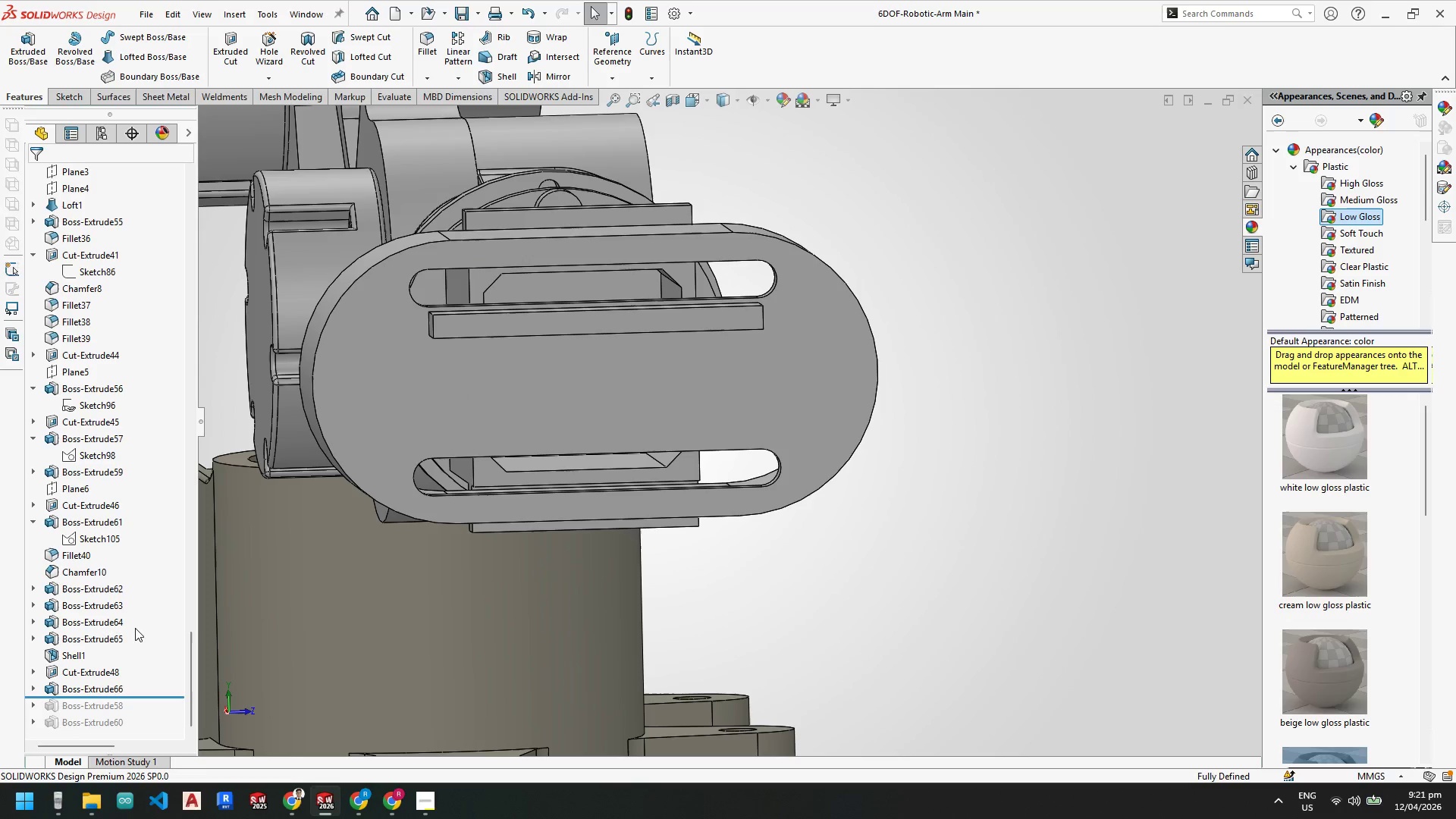 
wait(9.82)
 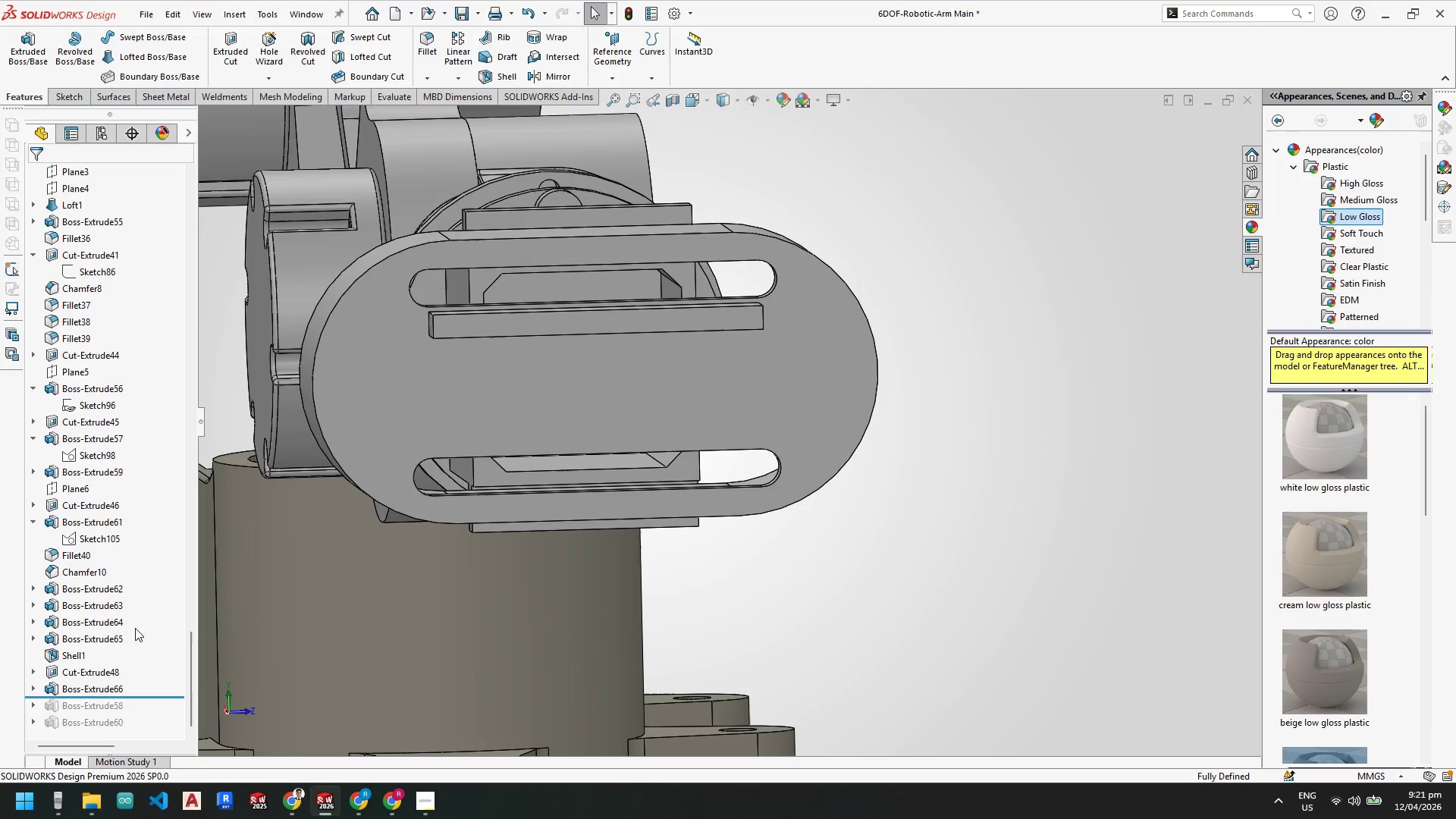 
scroll: coordinate [560, 309], scroll_direction: down, amount: 2.0
 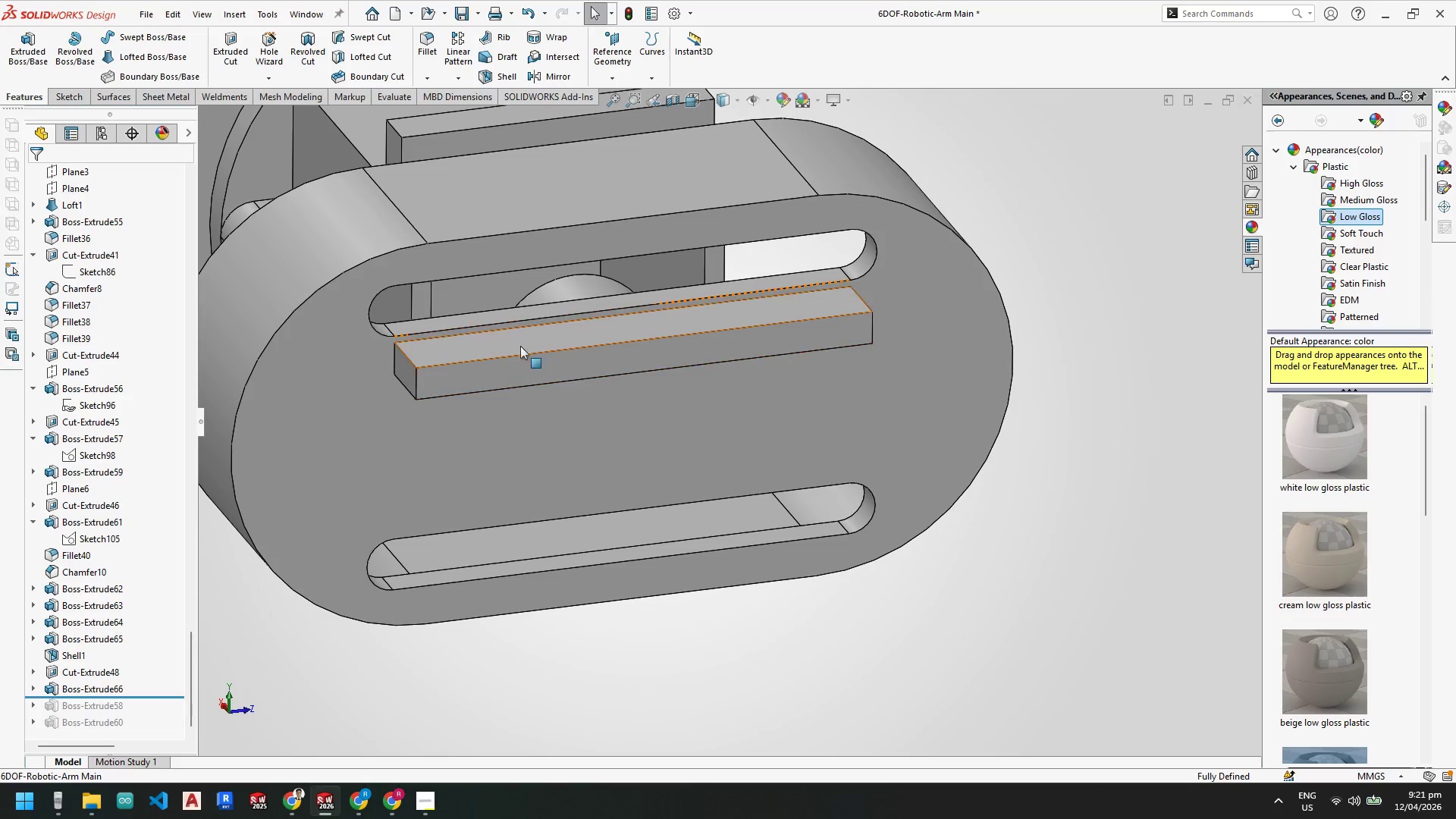 
left_click([108, 689])
 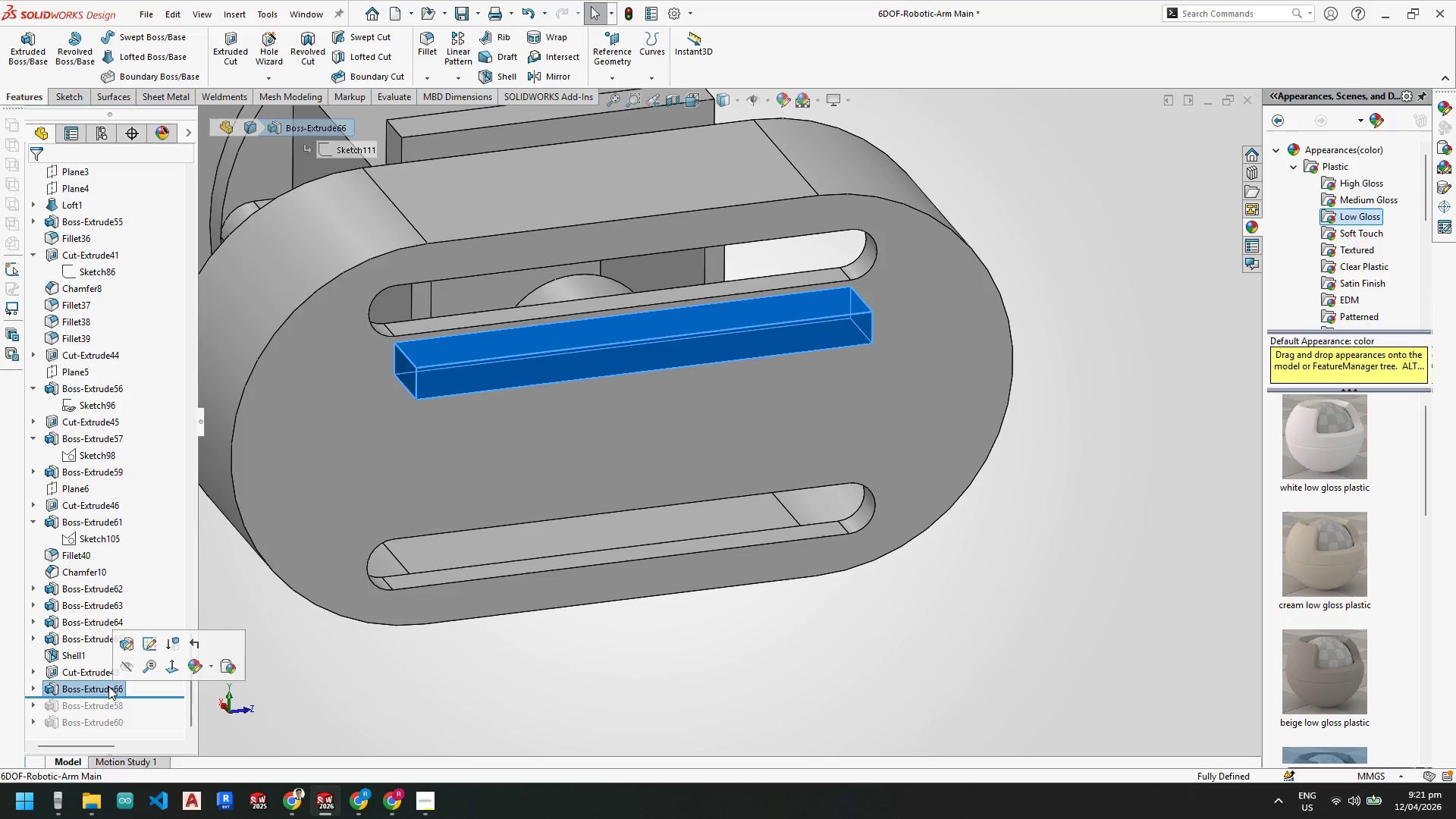 
right_click([108, 686])
 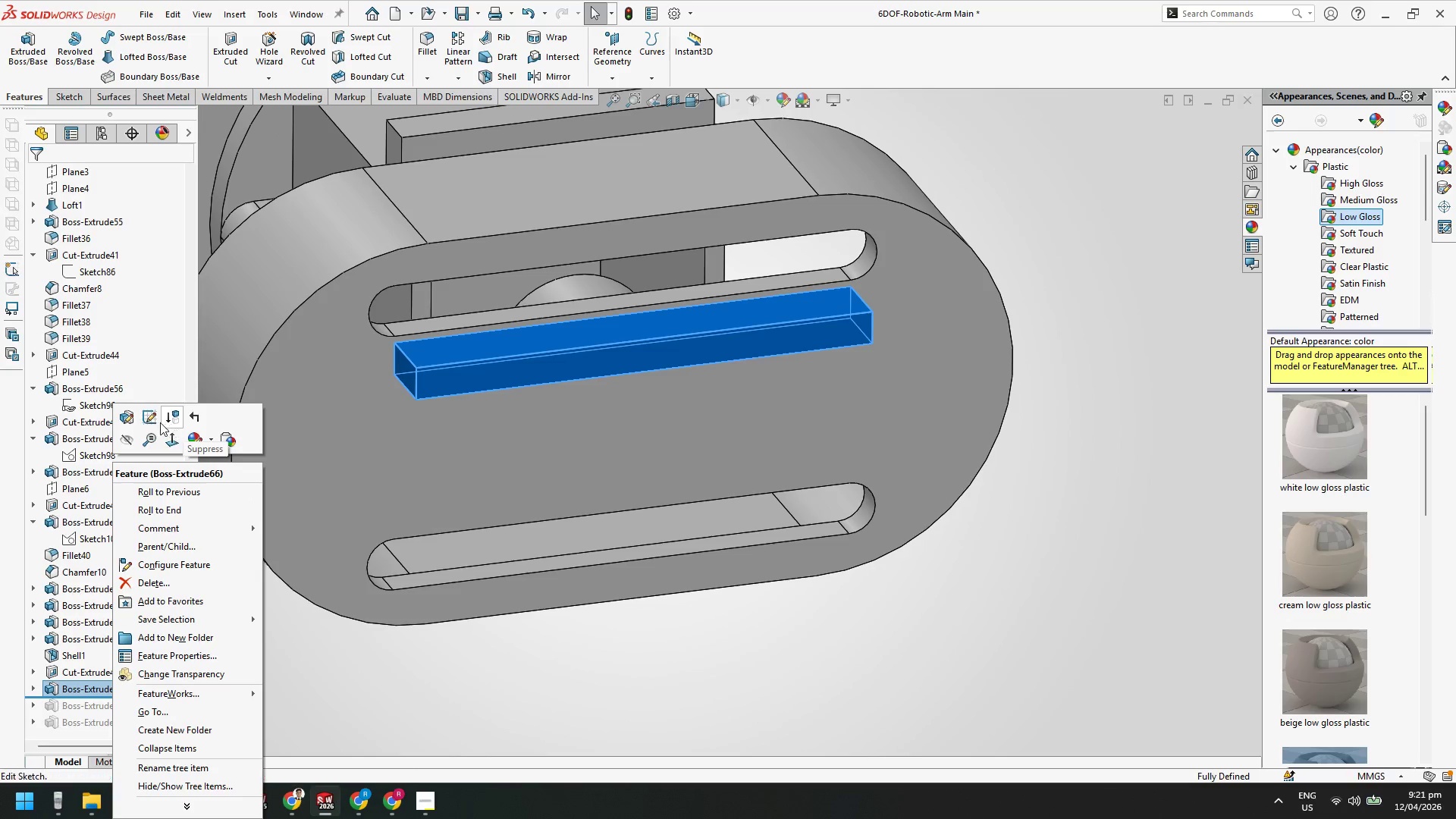 
left_click([152, 419])
 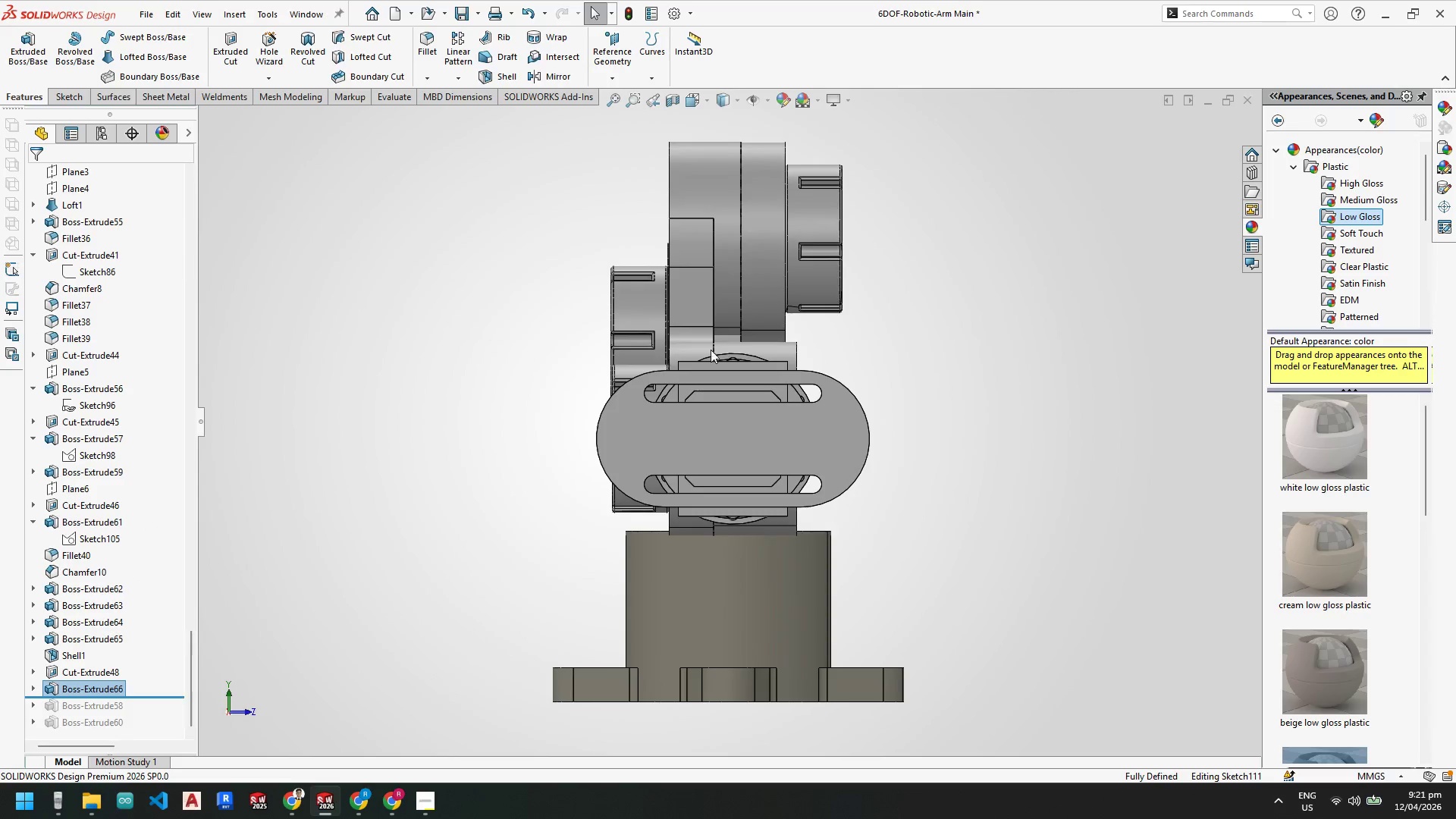 
scroll: coordinate [892, 465], scroll_direction: down, amount: 7.0
 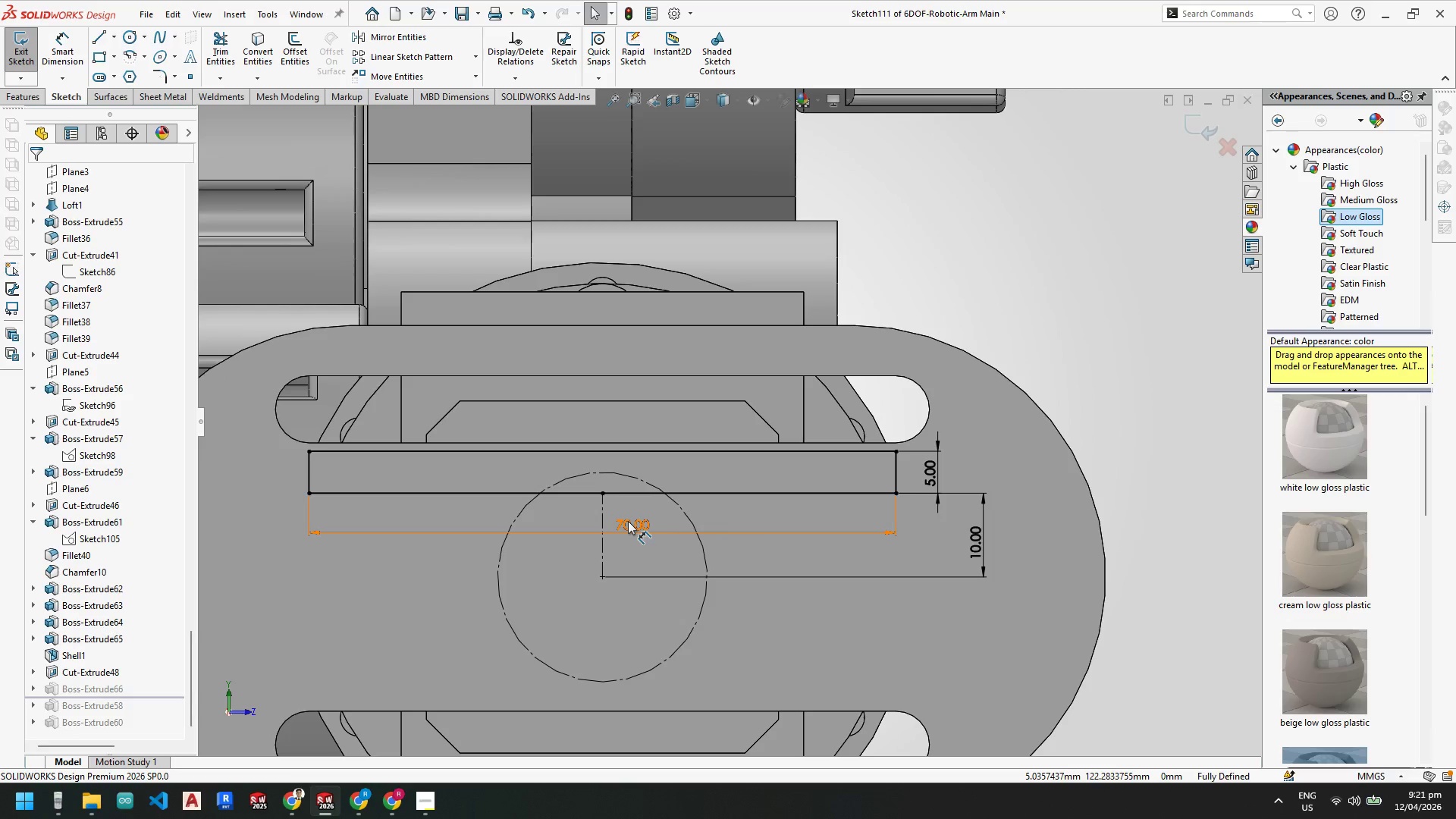 
double_click([628, 521])
 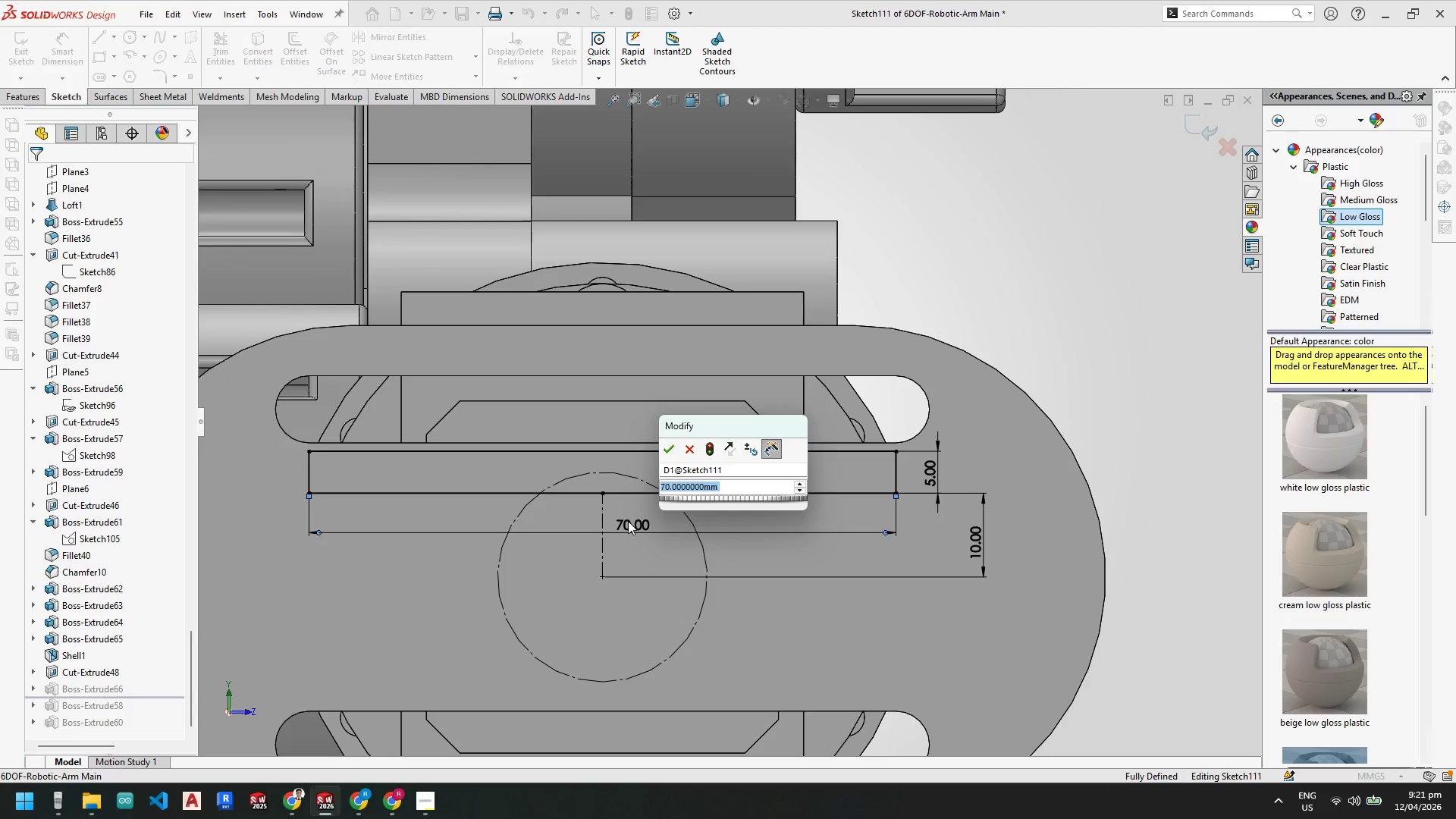 
key(Numpad8)
 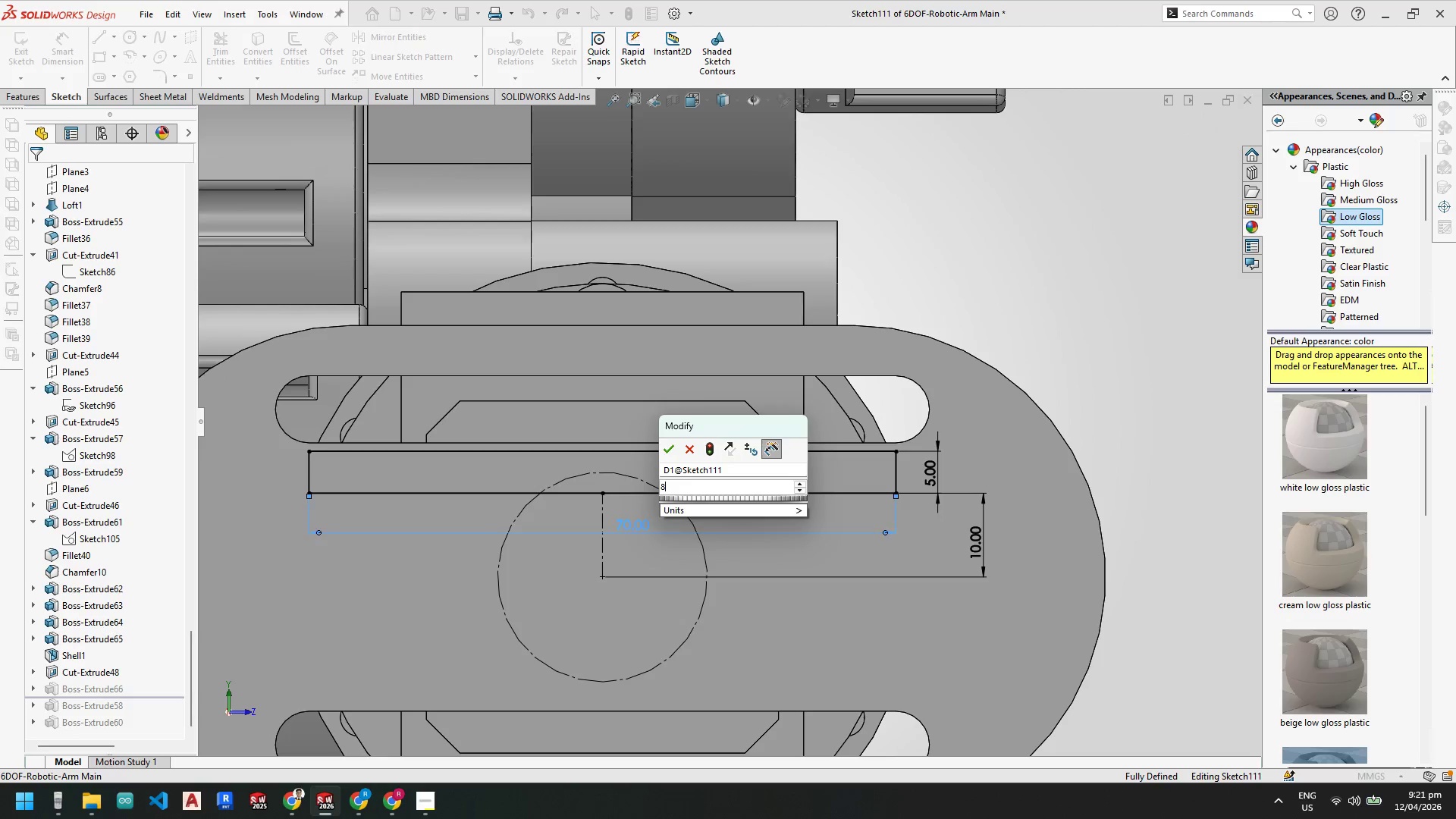 
key(Numpad0)
 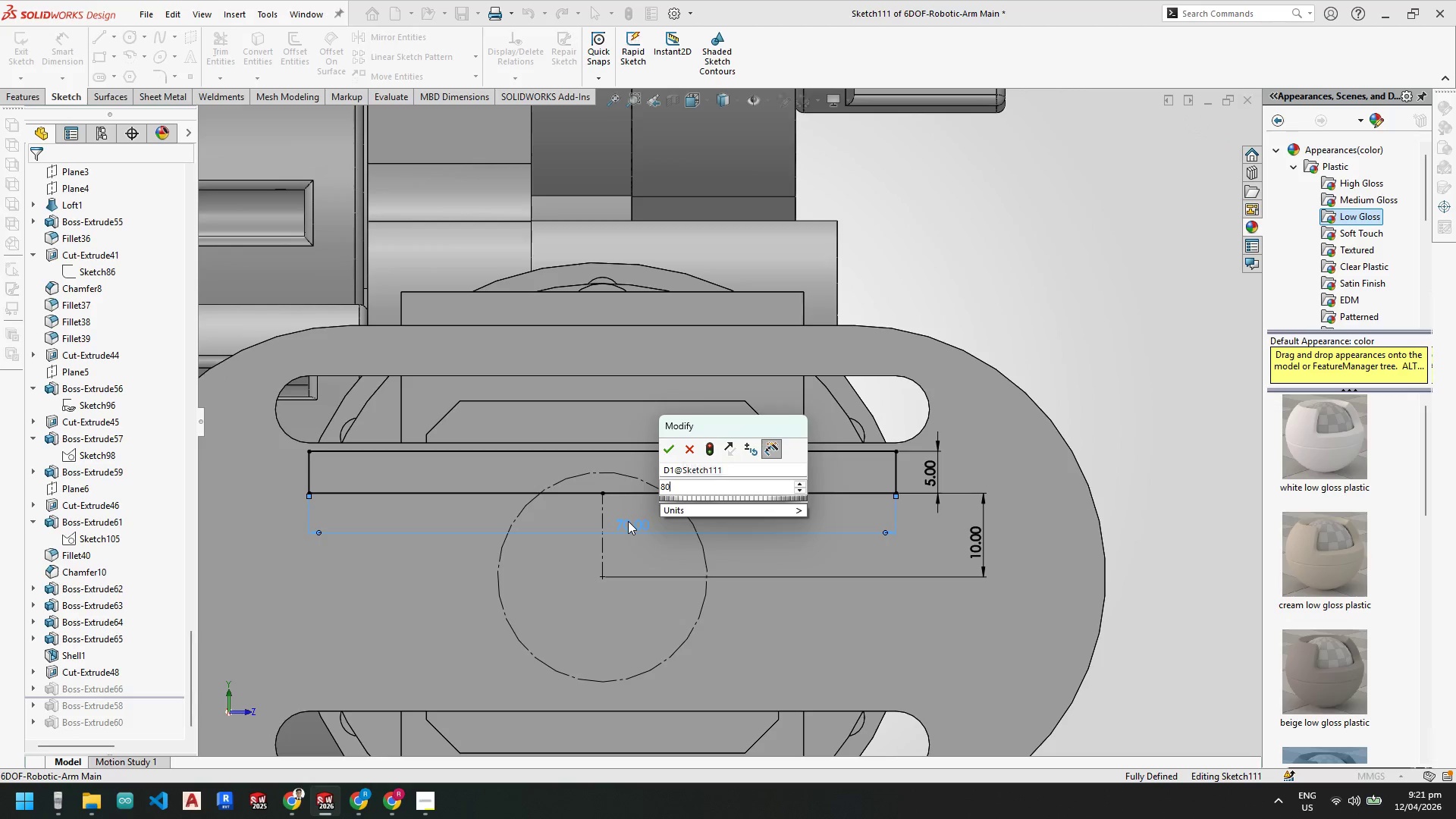 
key(NumpadEnter)
 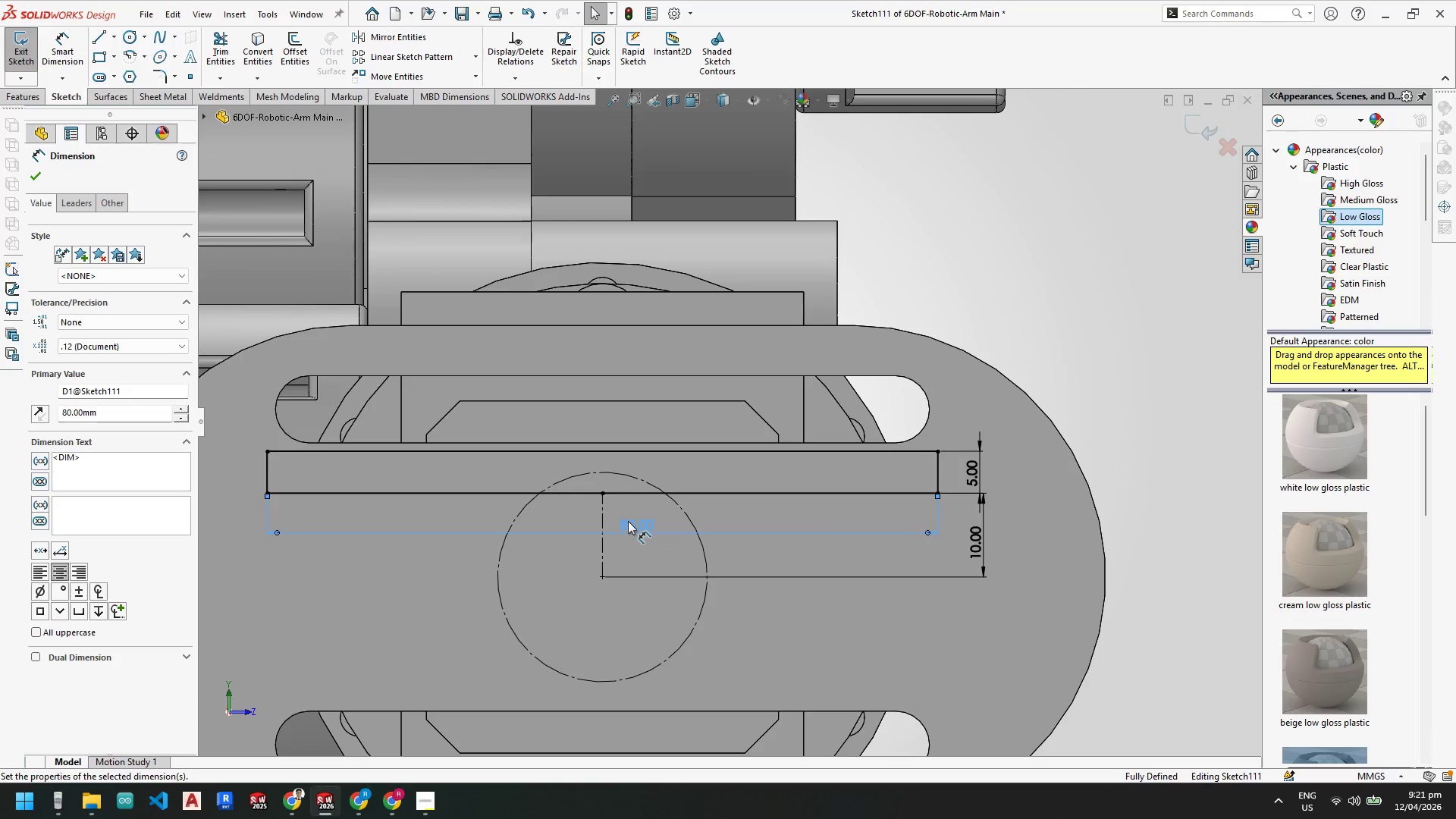 
key(Control+Z)
 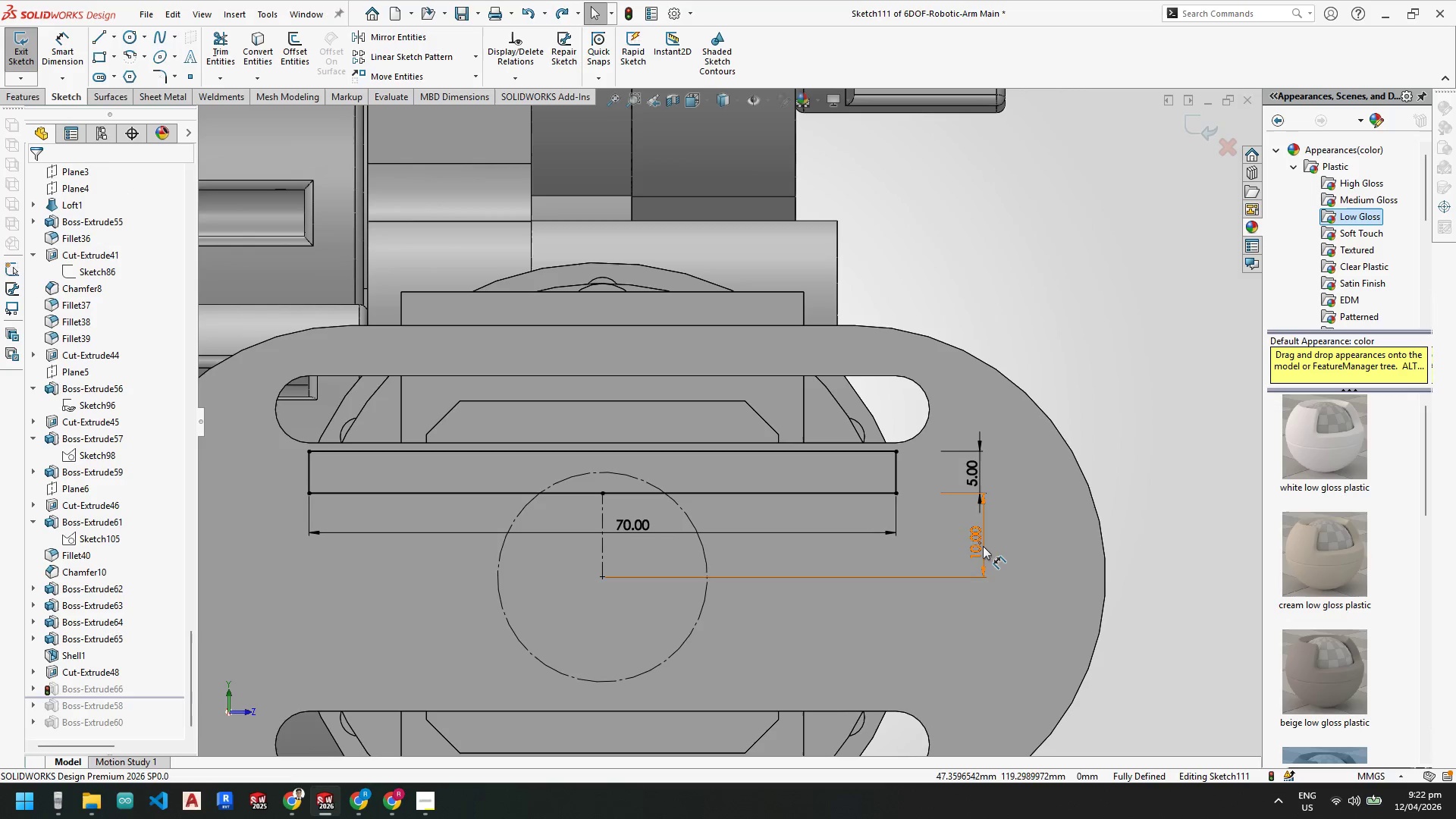 
double_click([983, 546])
 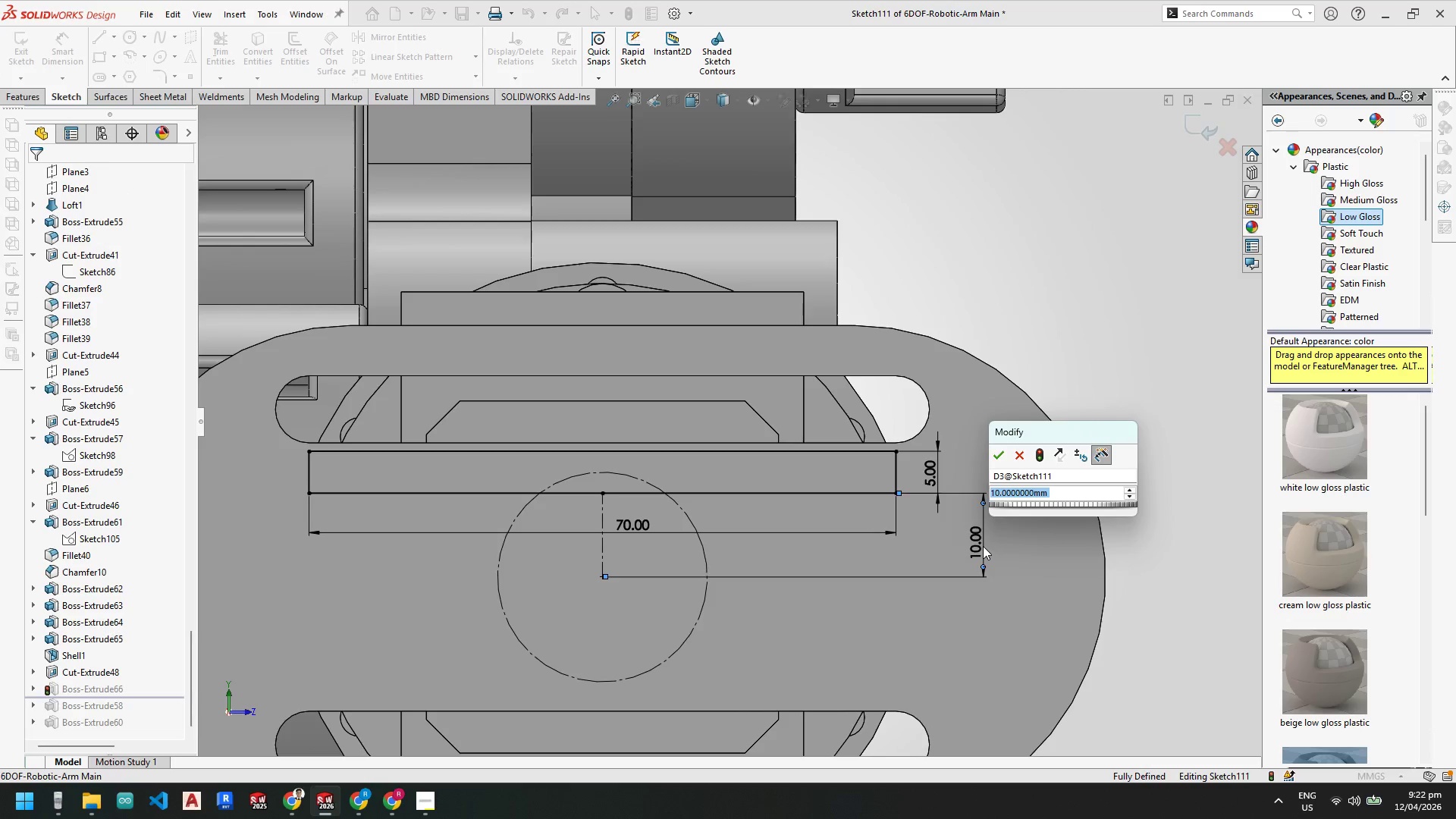 
key(Numpad2)
 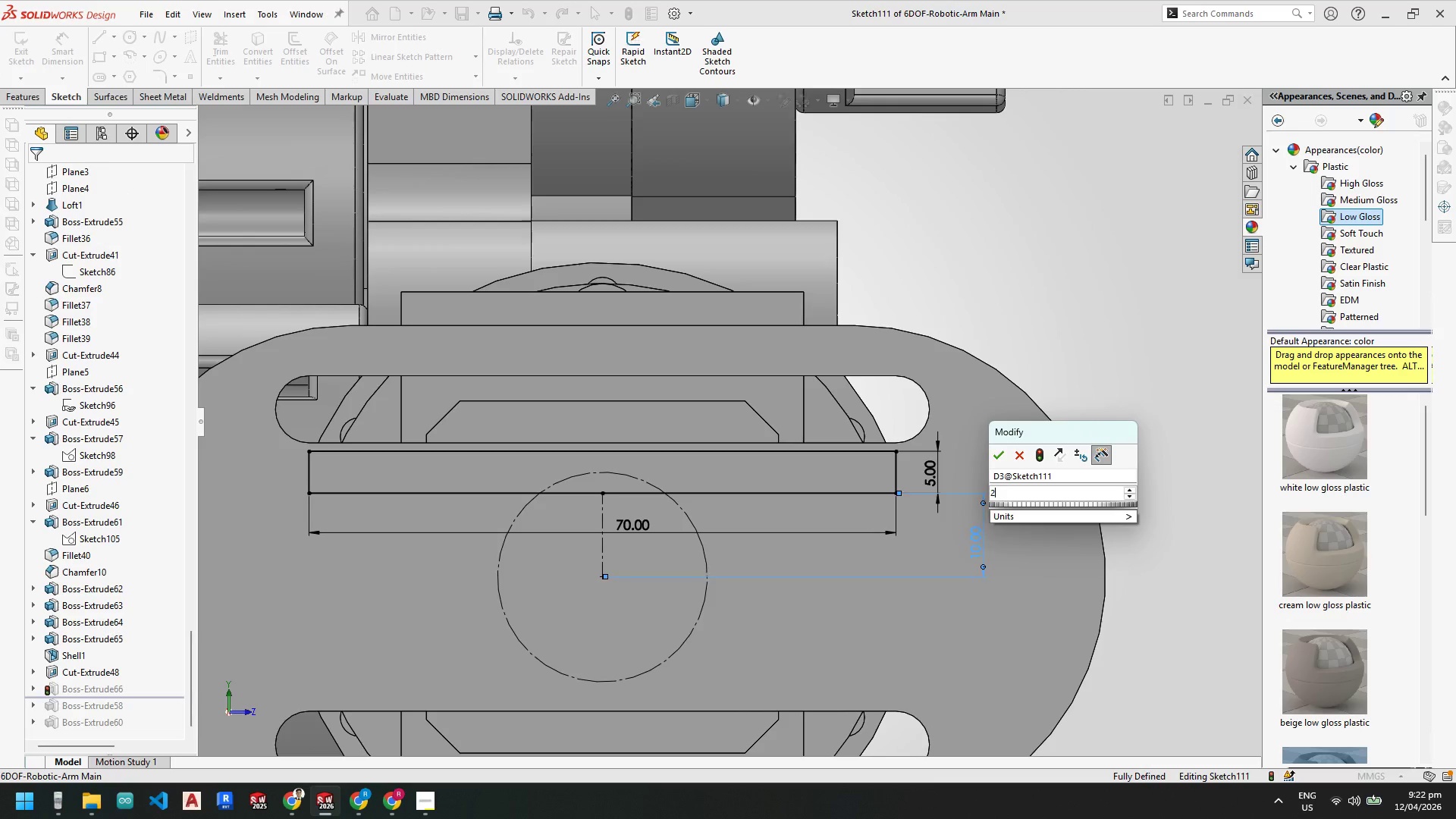 
key(Numpad0)
 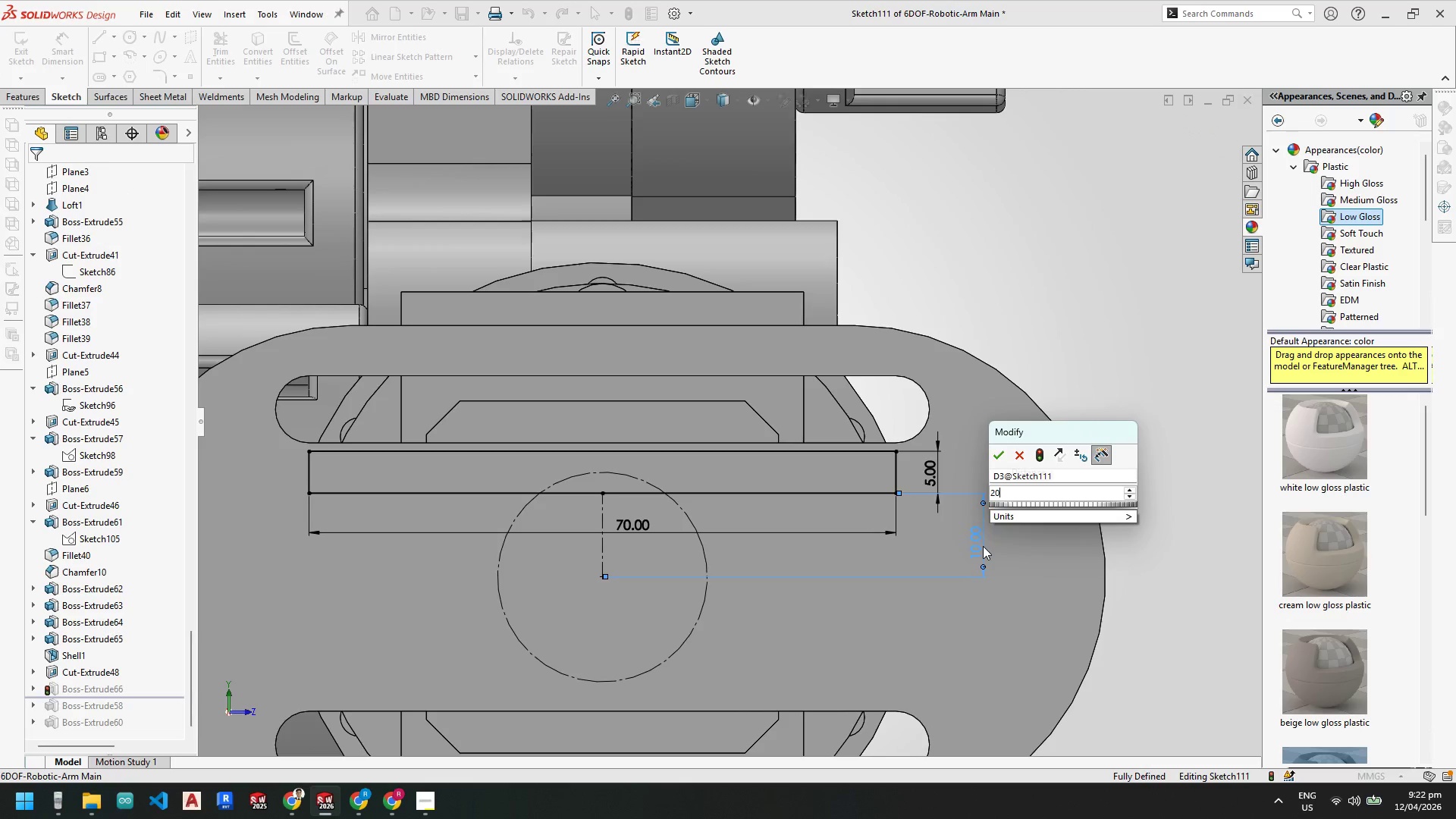 
key(NumpadEnter)
 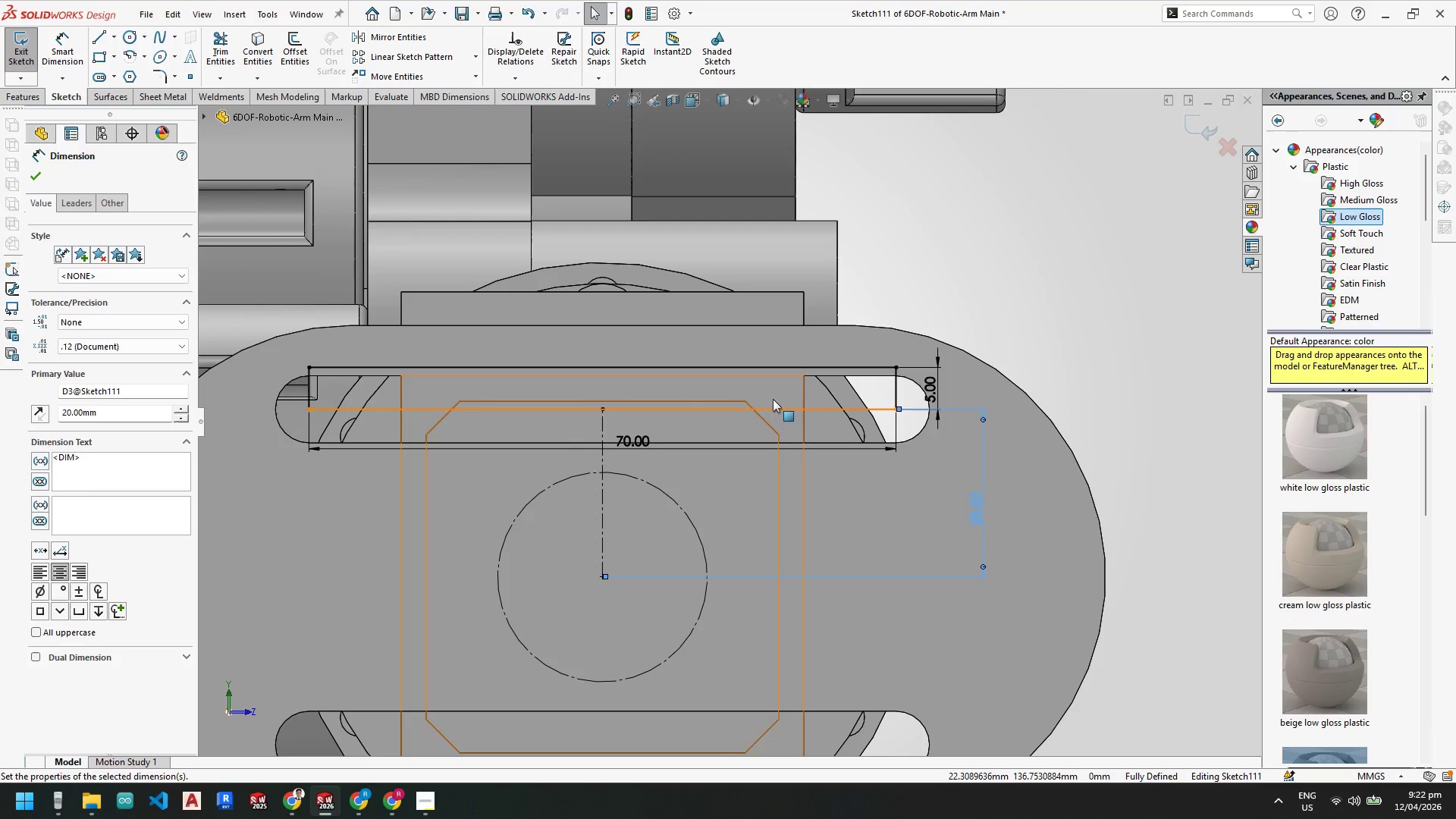 
wait(6.38)
 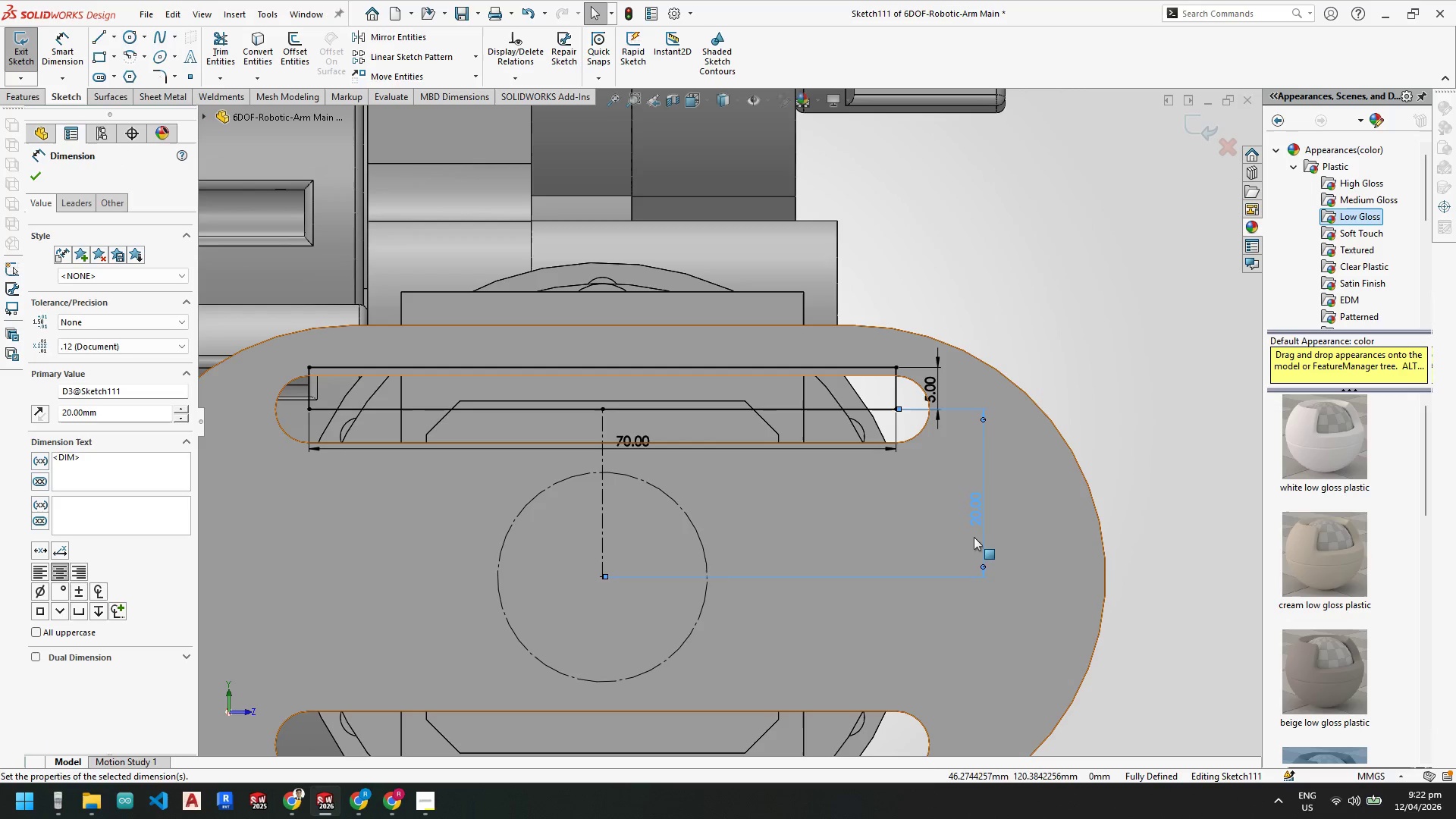 
key(Escape)
 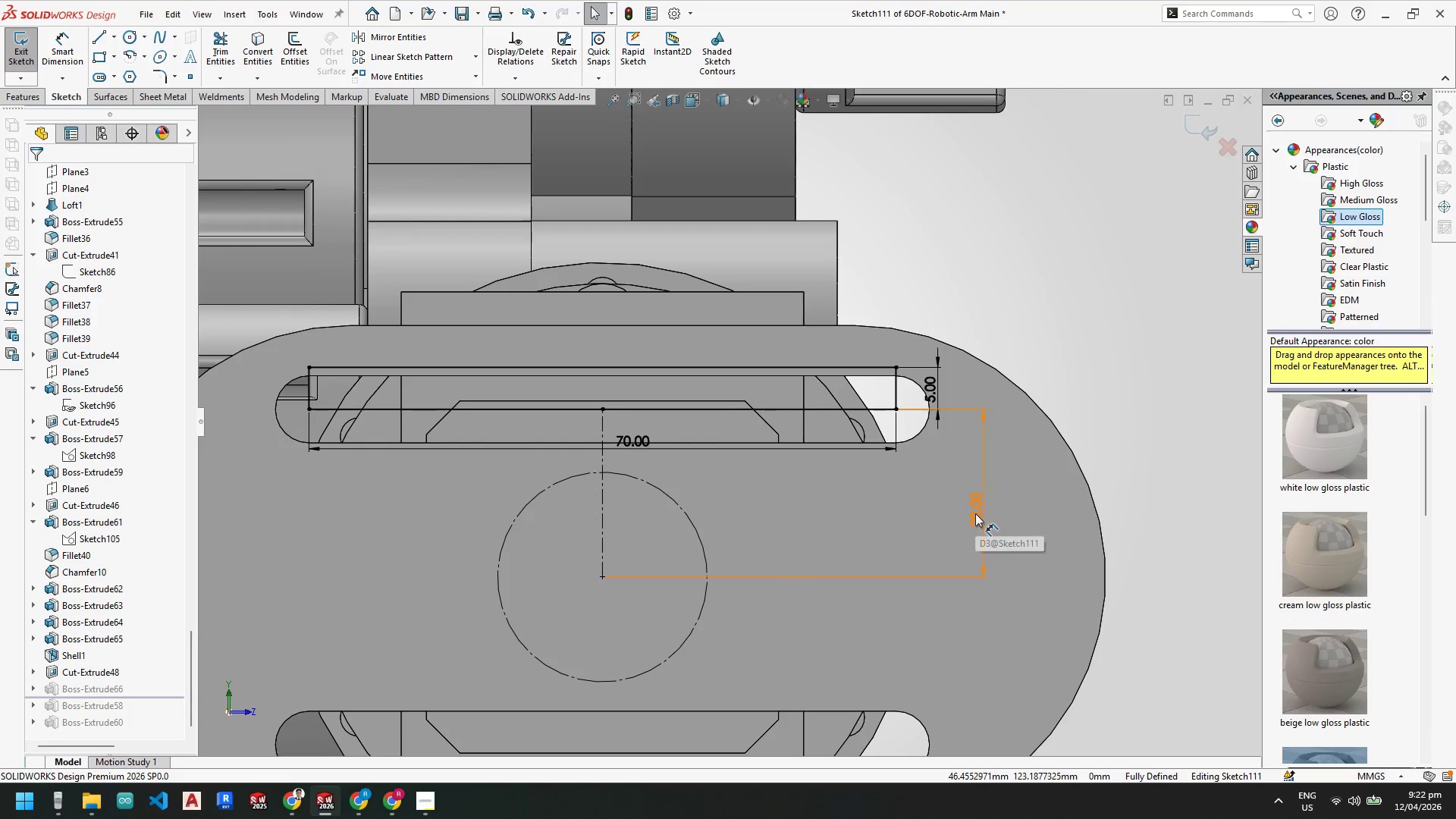 
left_click([975, 513])
 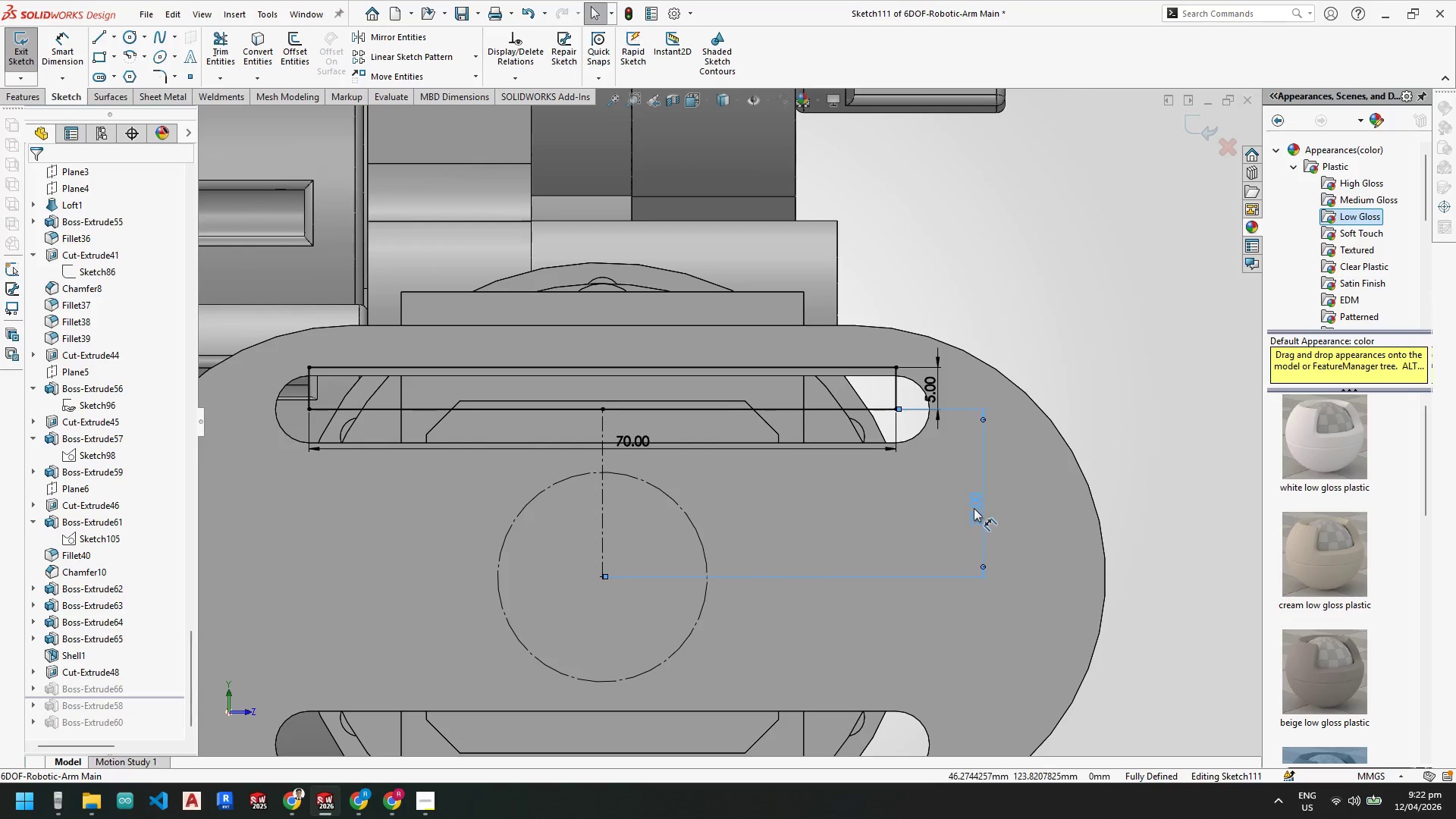 
key(Delete)
 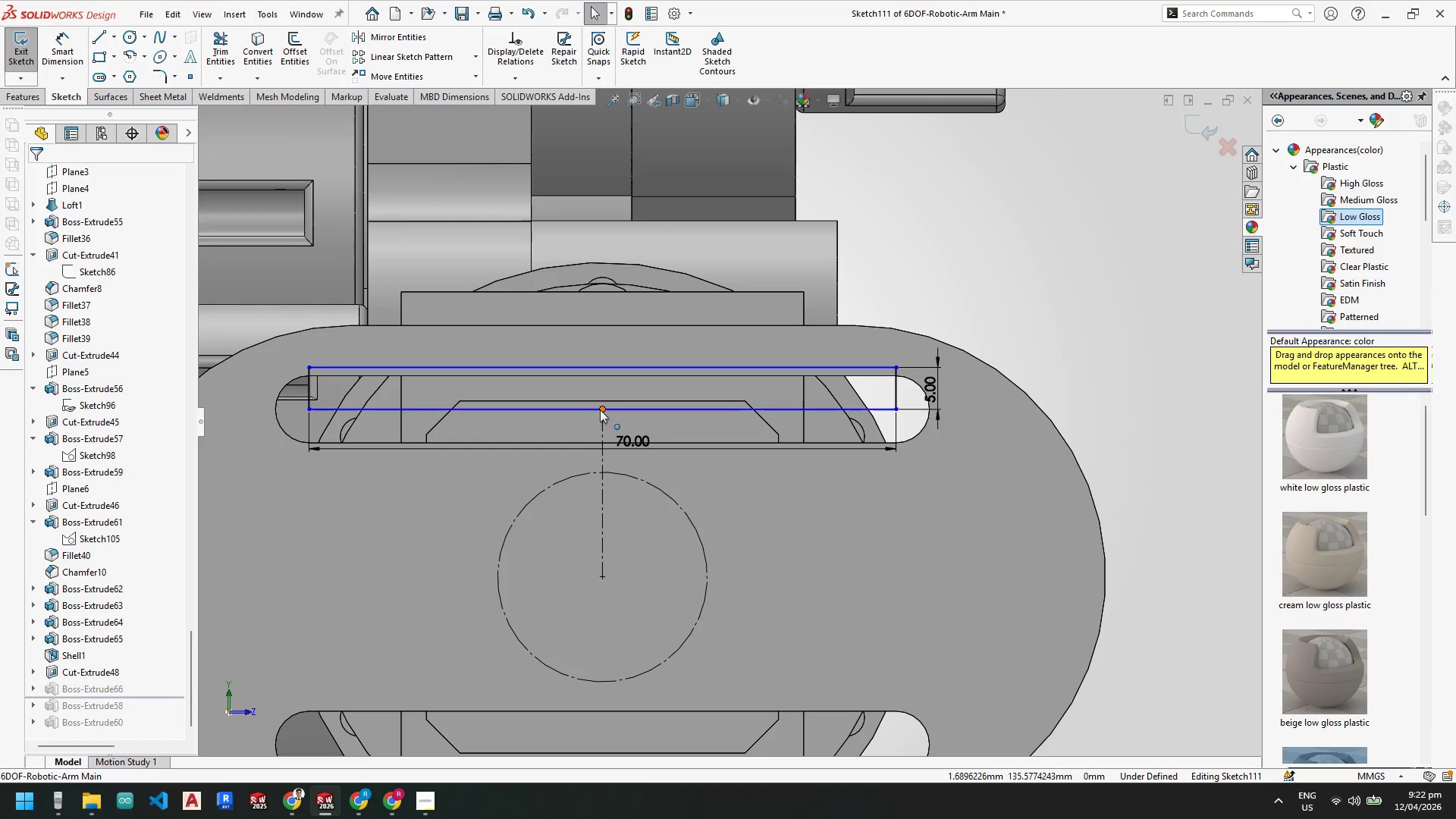 
left_click_drag(start_coordinate=[605, 408], to_coordinate=[613, 428])
 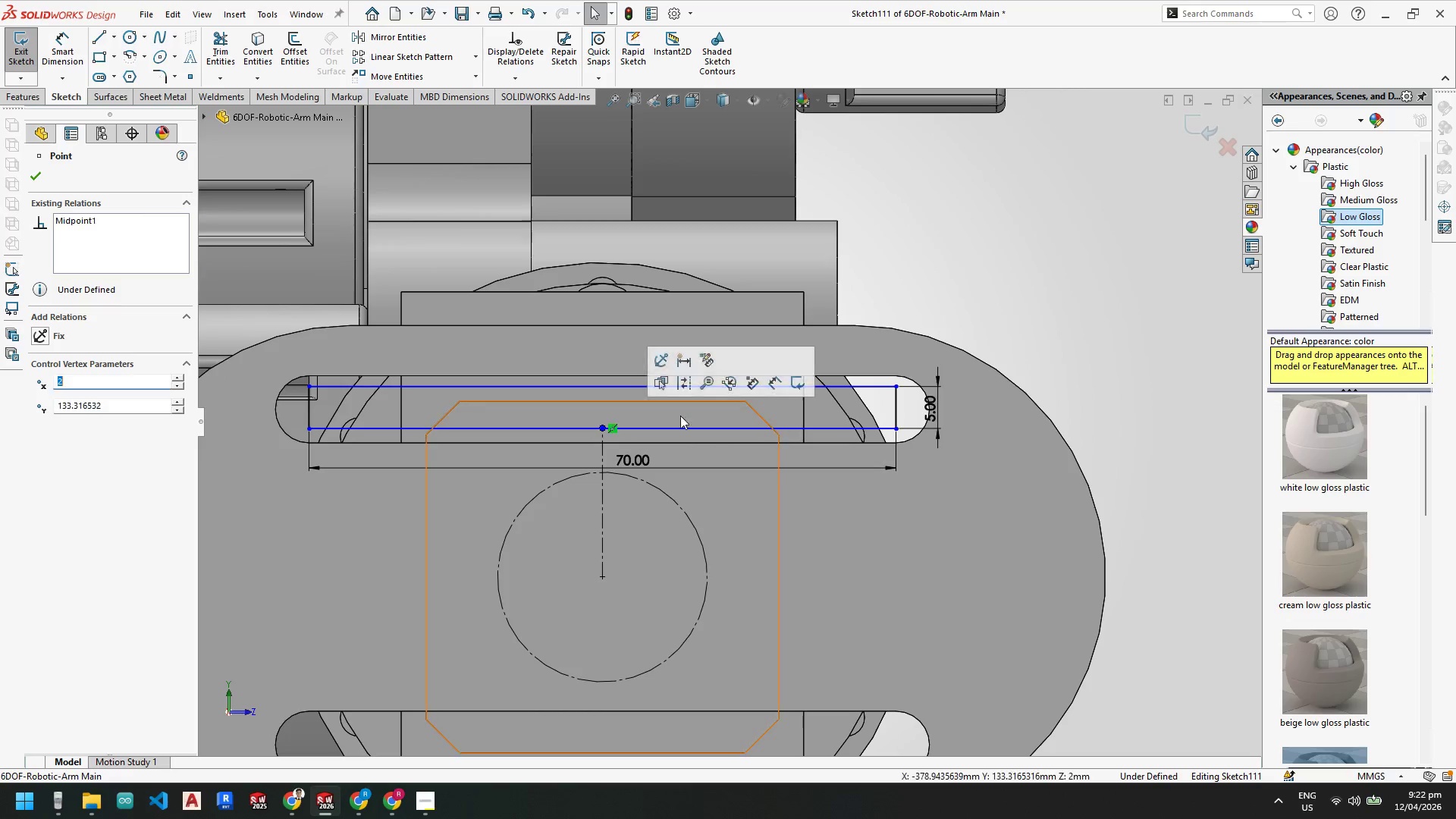 
key(Escape)
 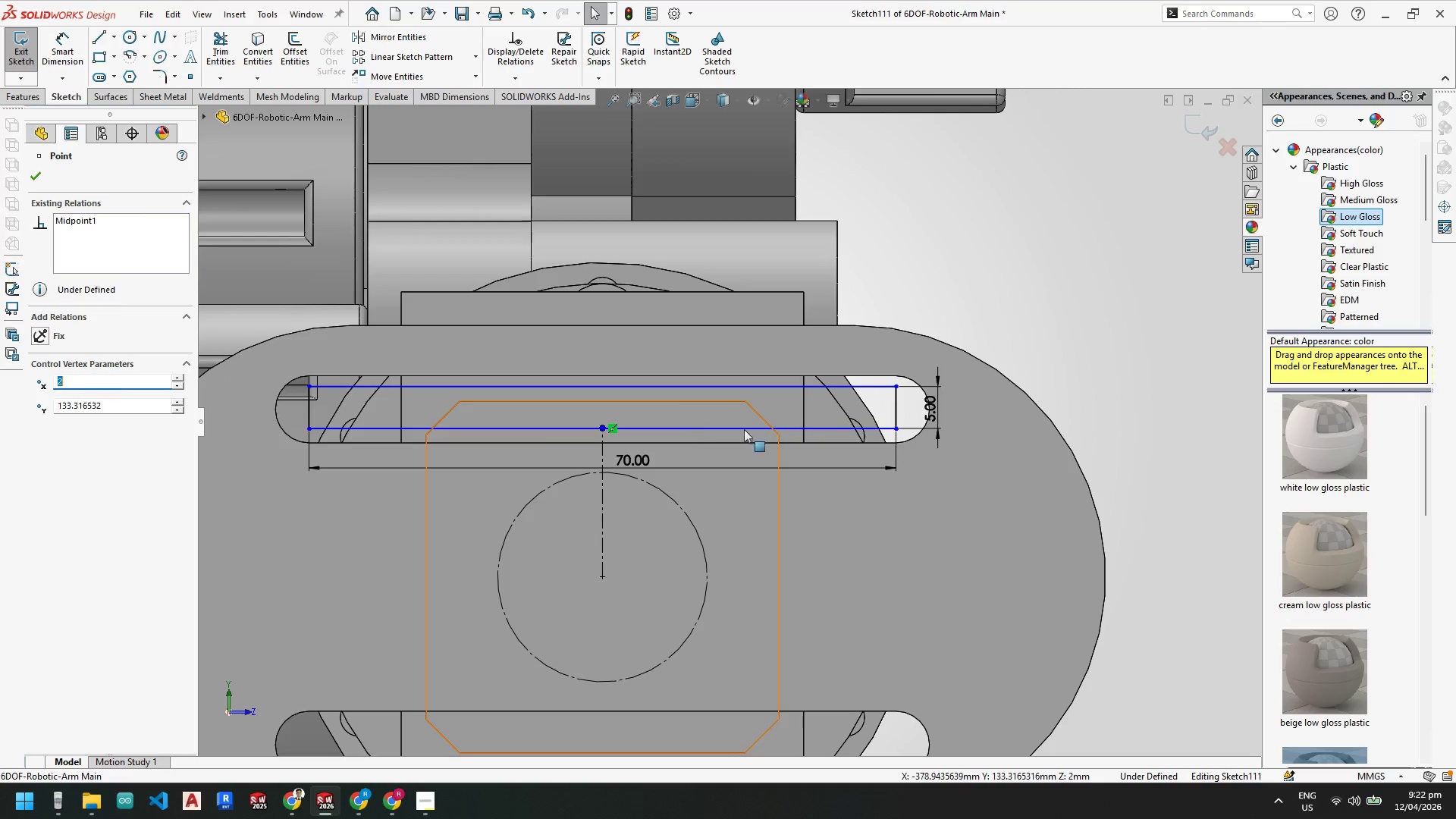 
key(Escape)
 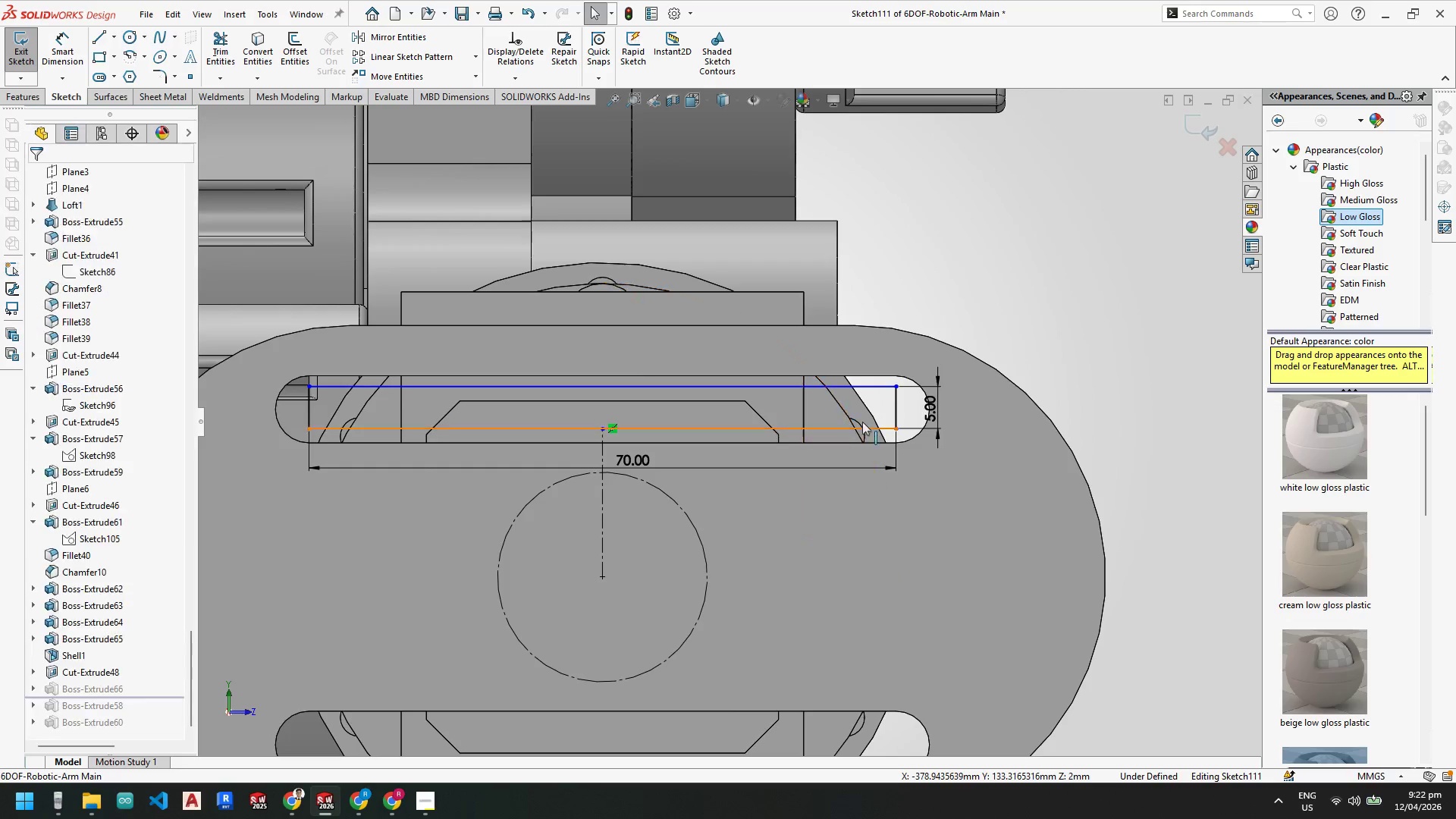 
key(Escape)
 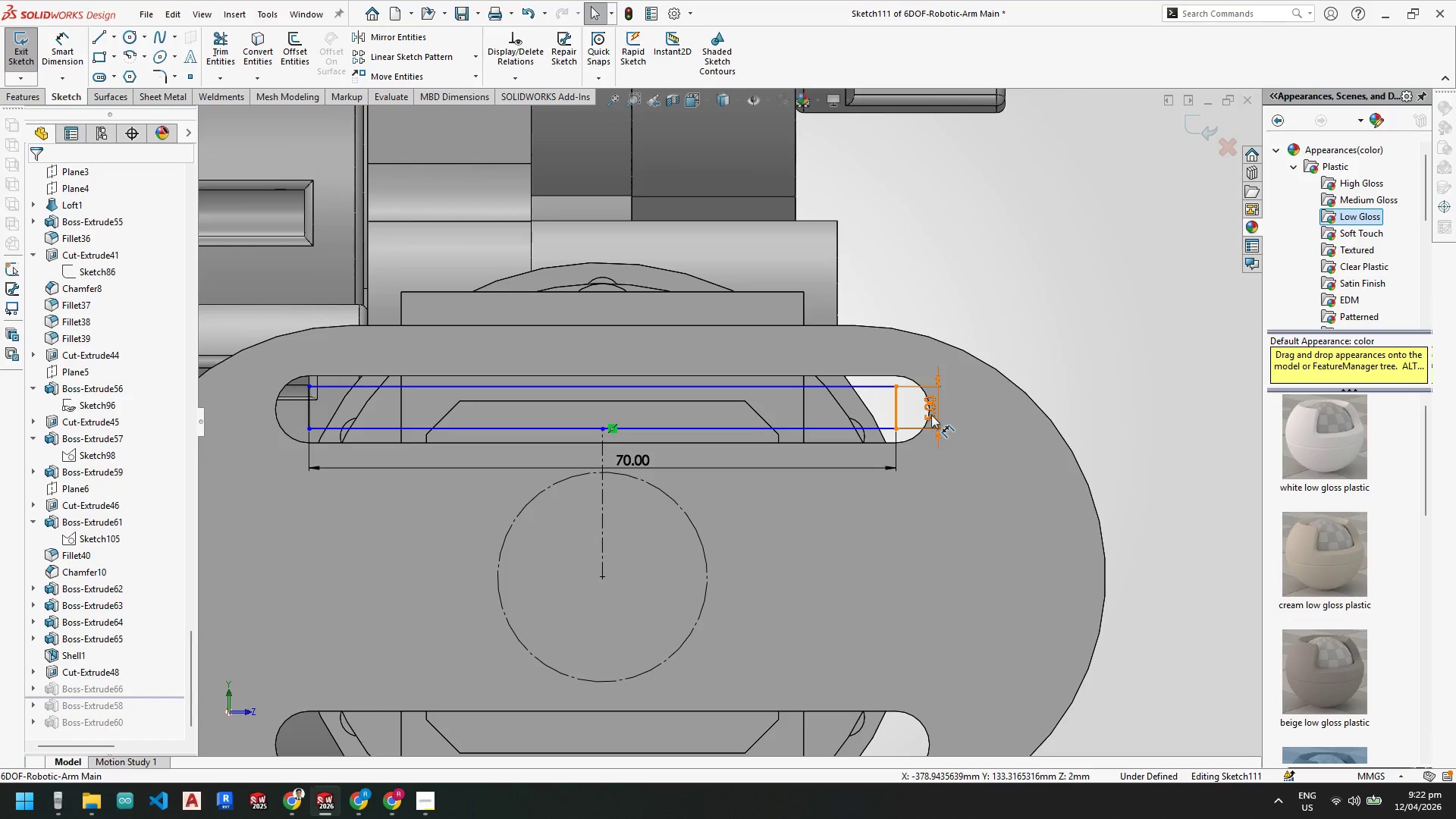 
left_click([931, 415])
 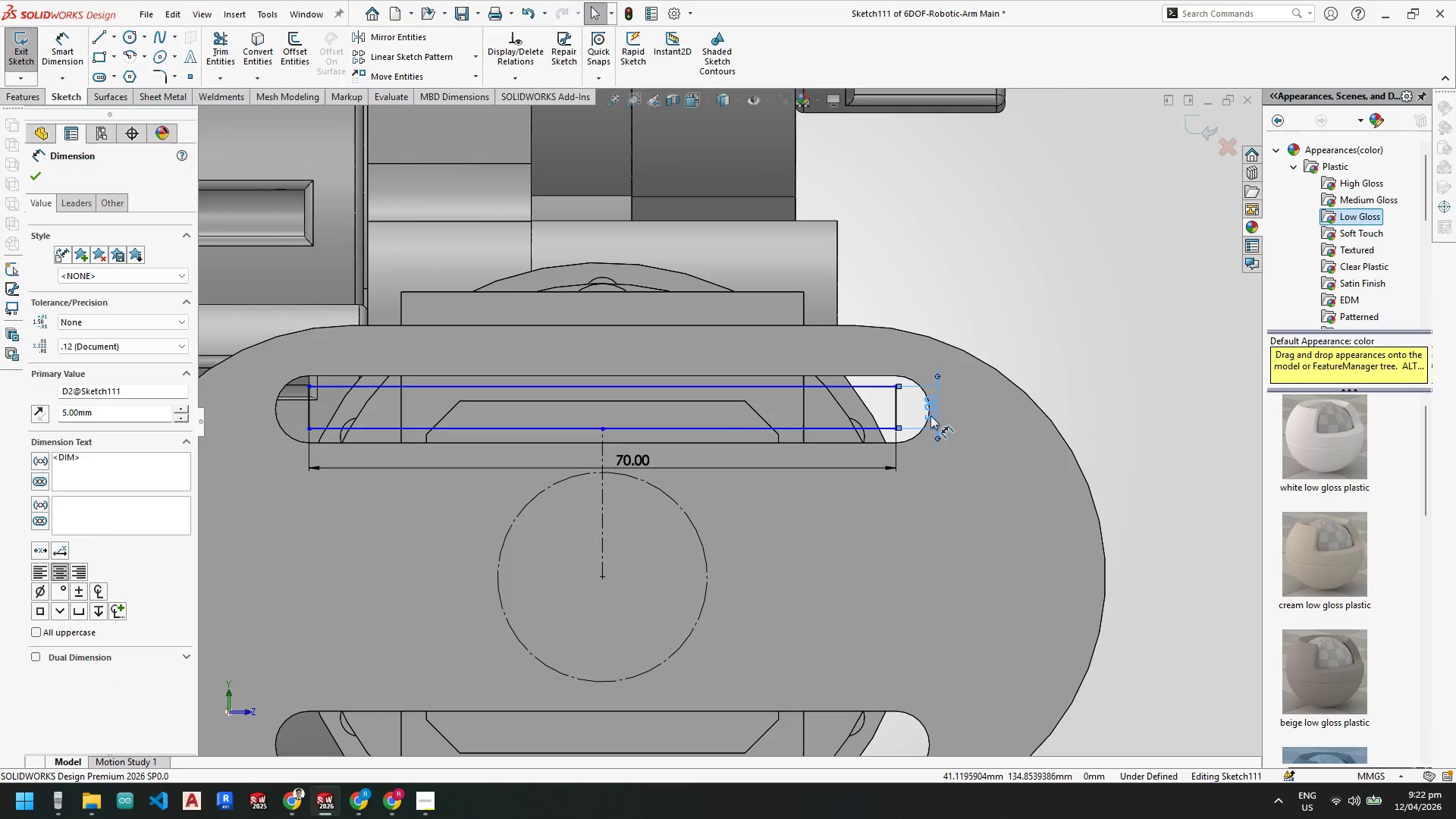 
key(Delete)
 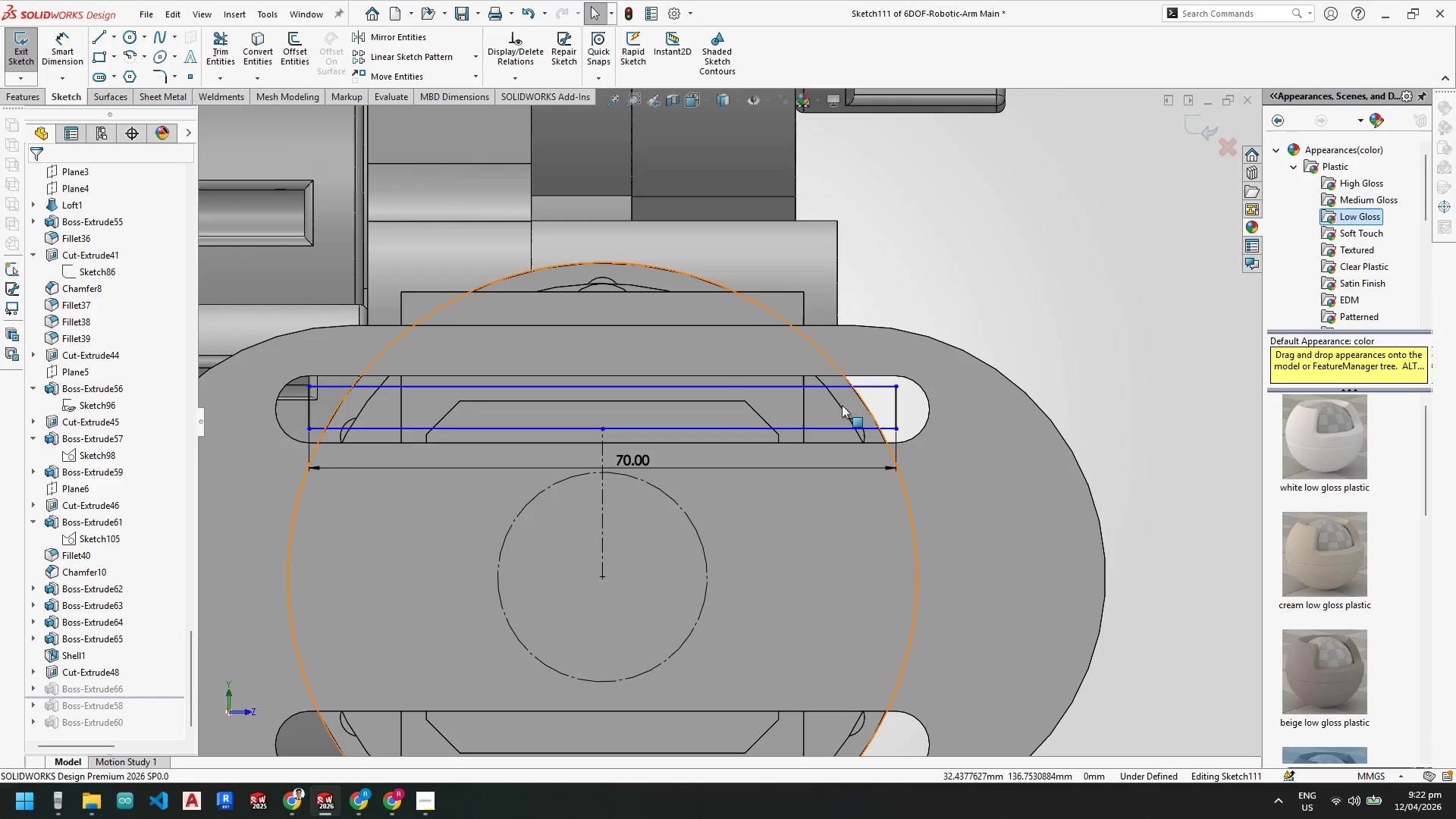 
key(Escape)
 